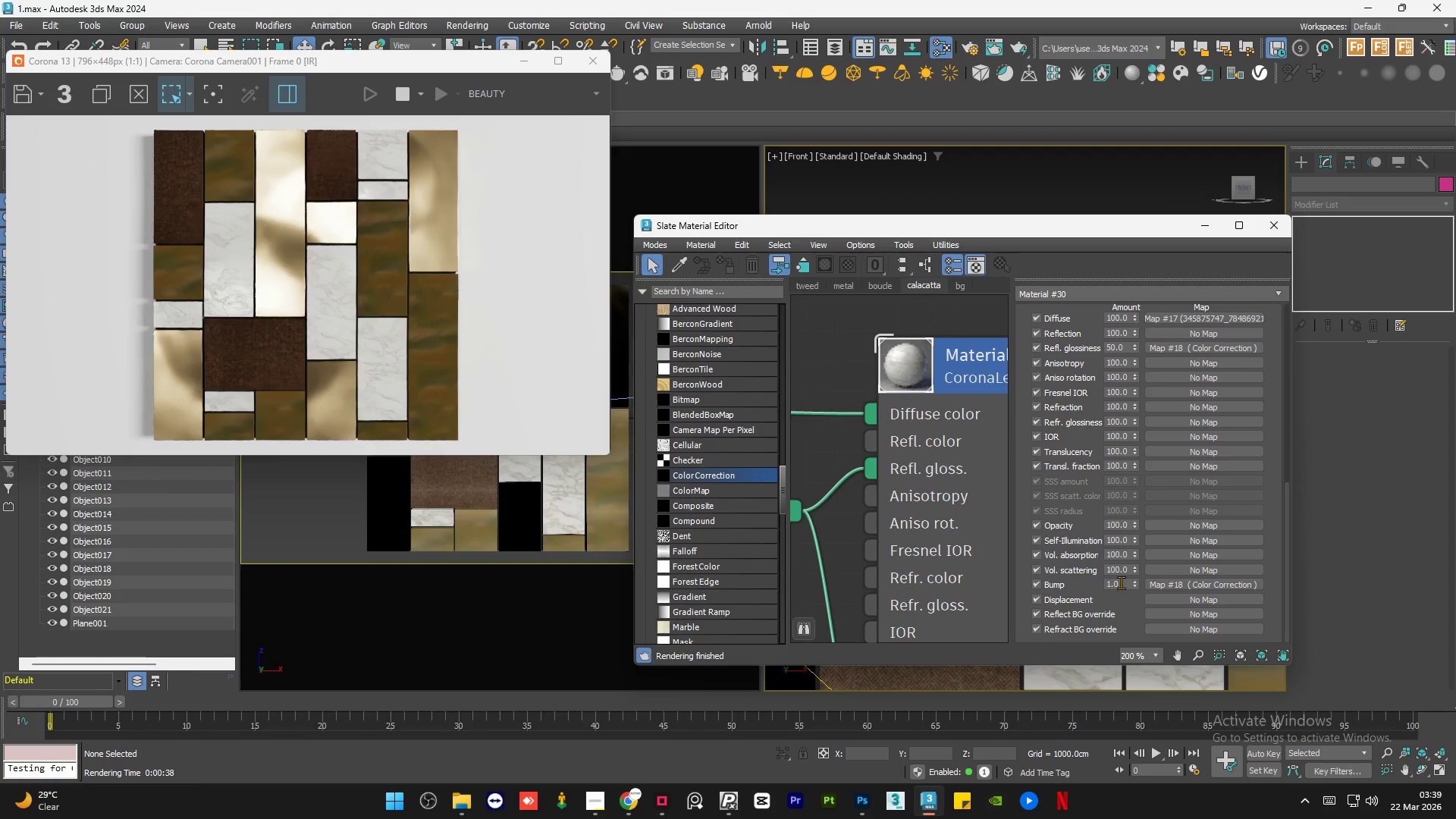 
double_click([1121, 582])
 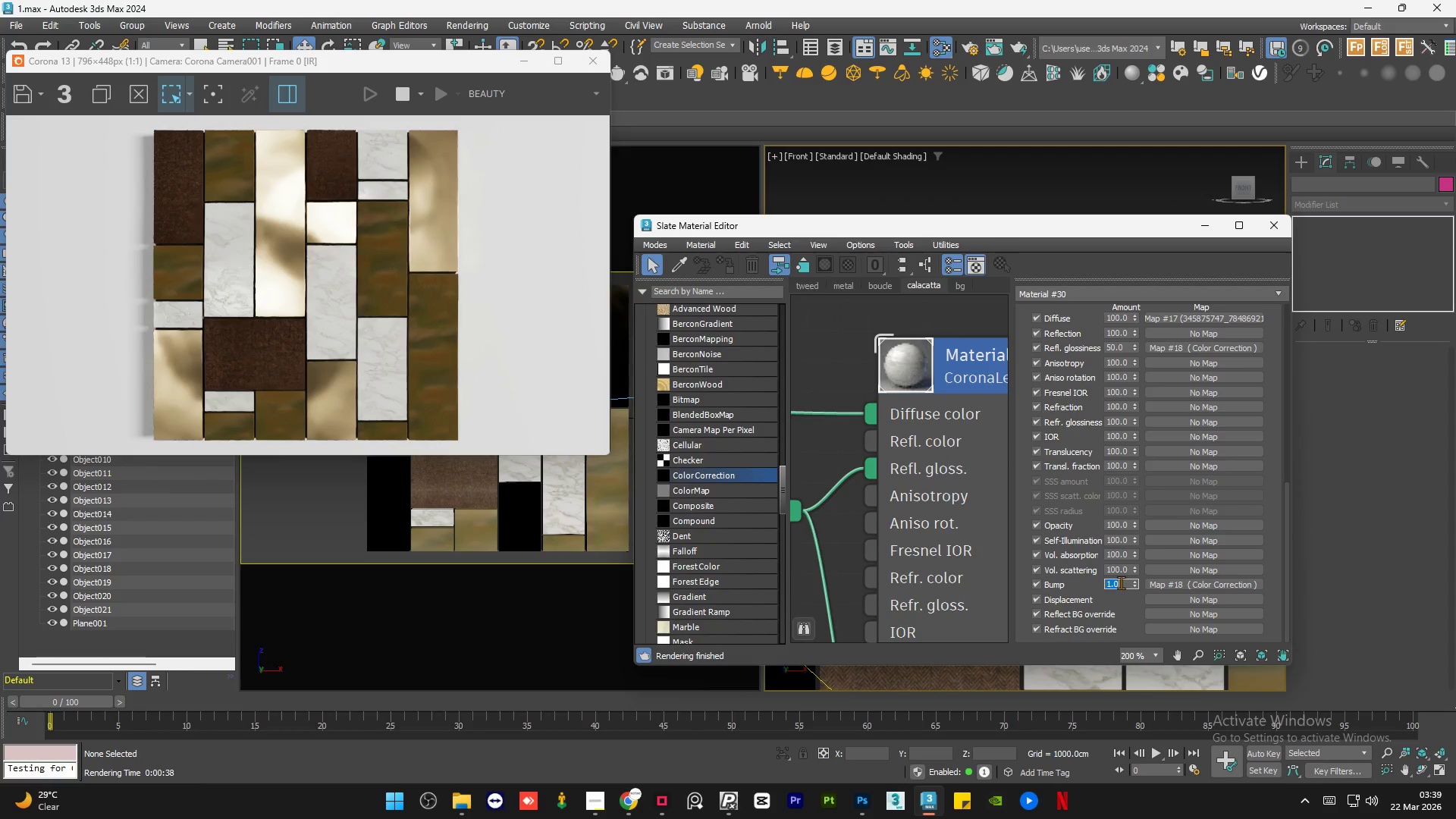 
key(NumpadDecimal)
 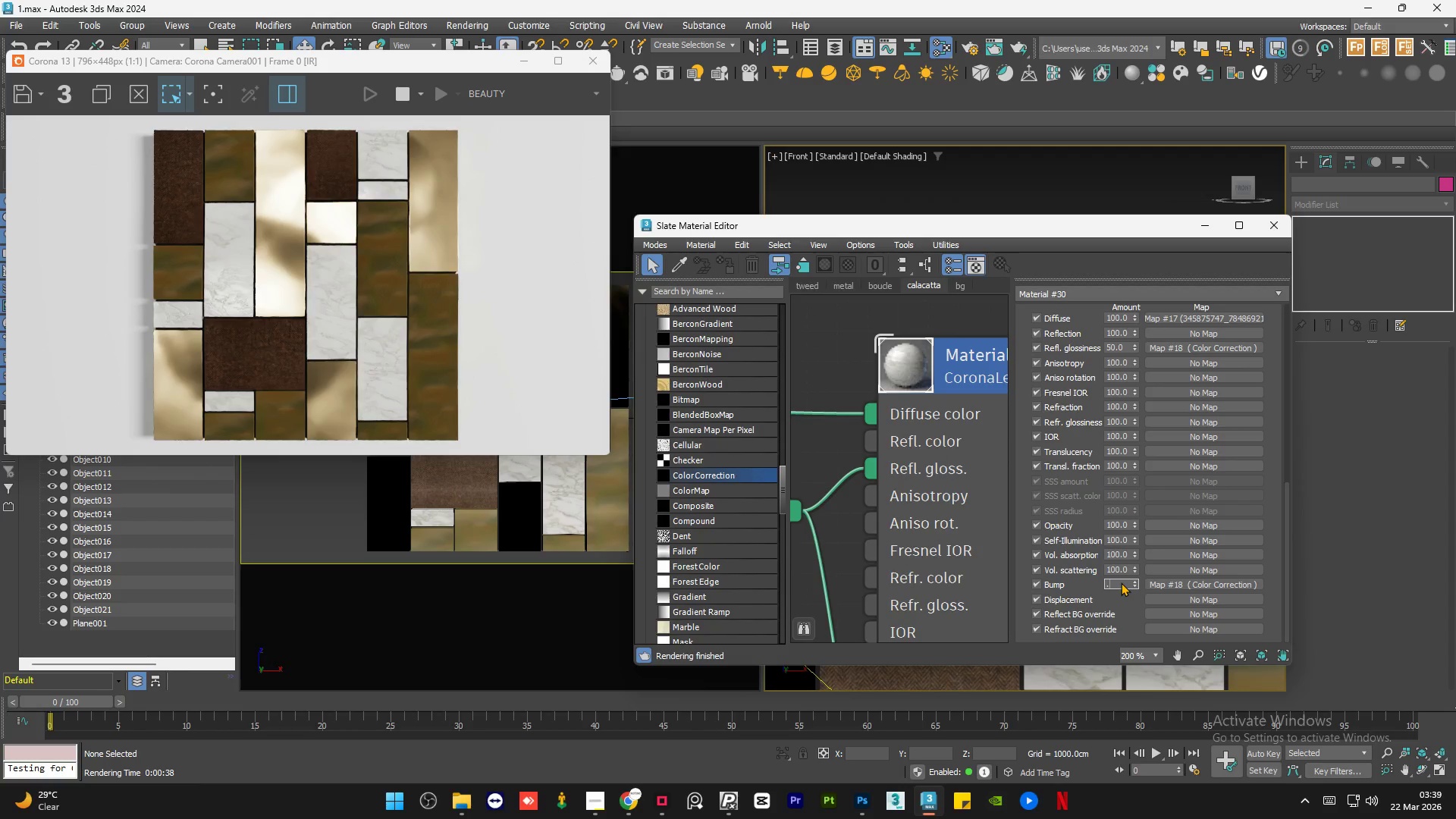 
key(Numpad4)
 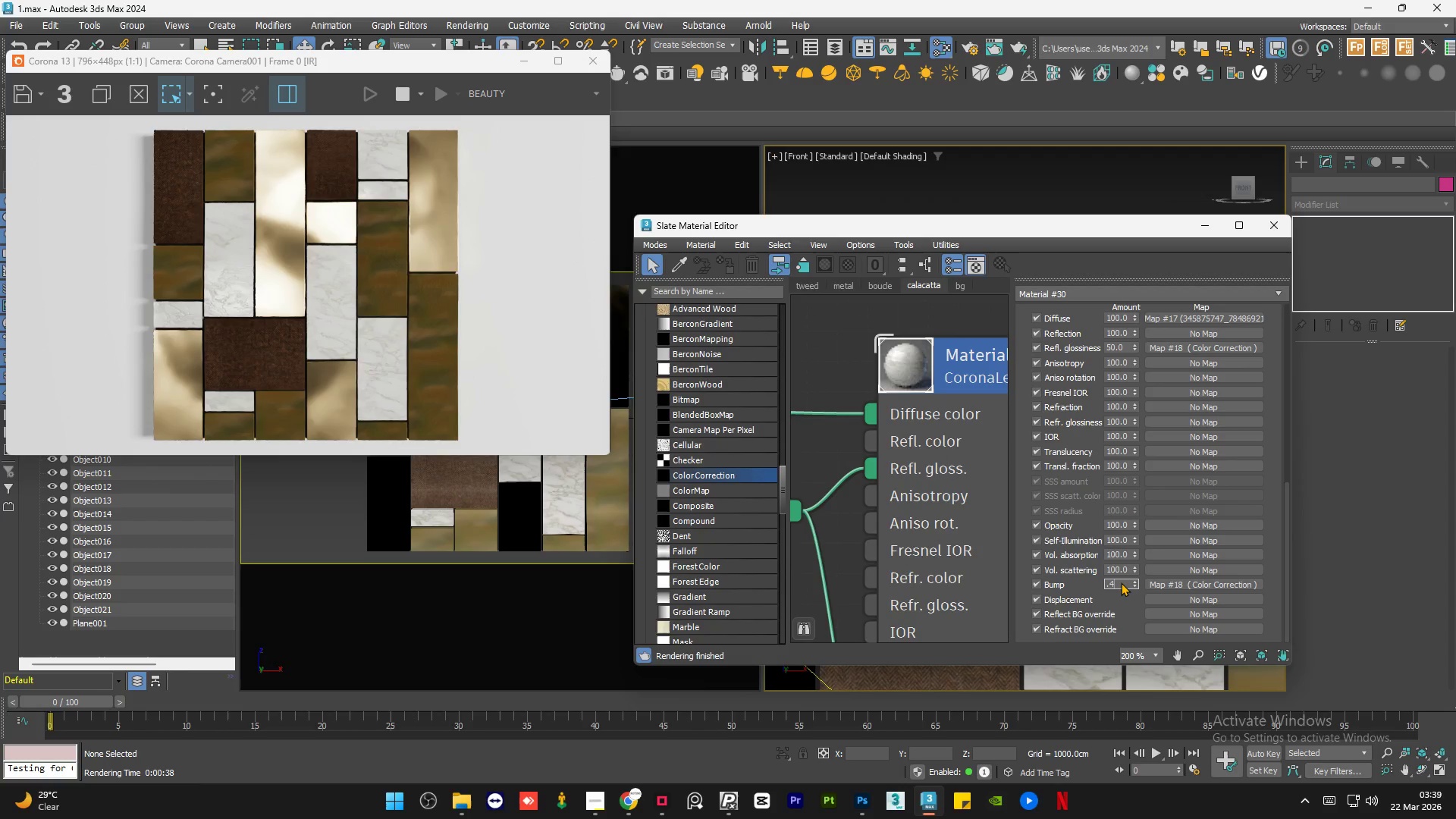 
key(NumpadEnter)
 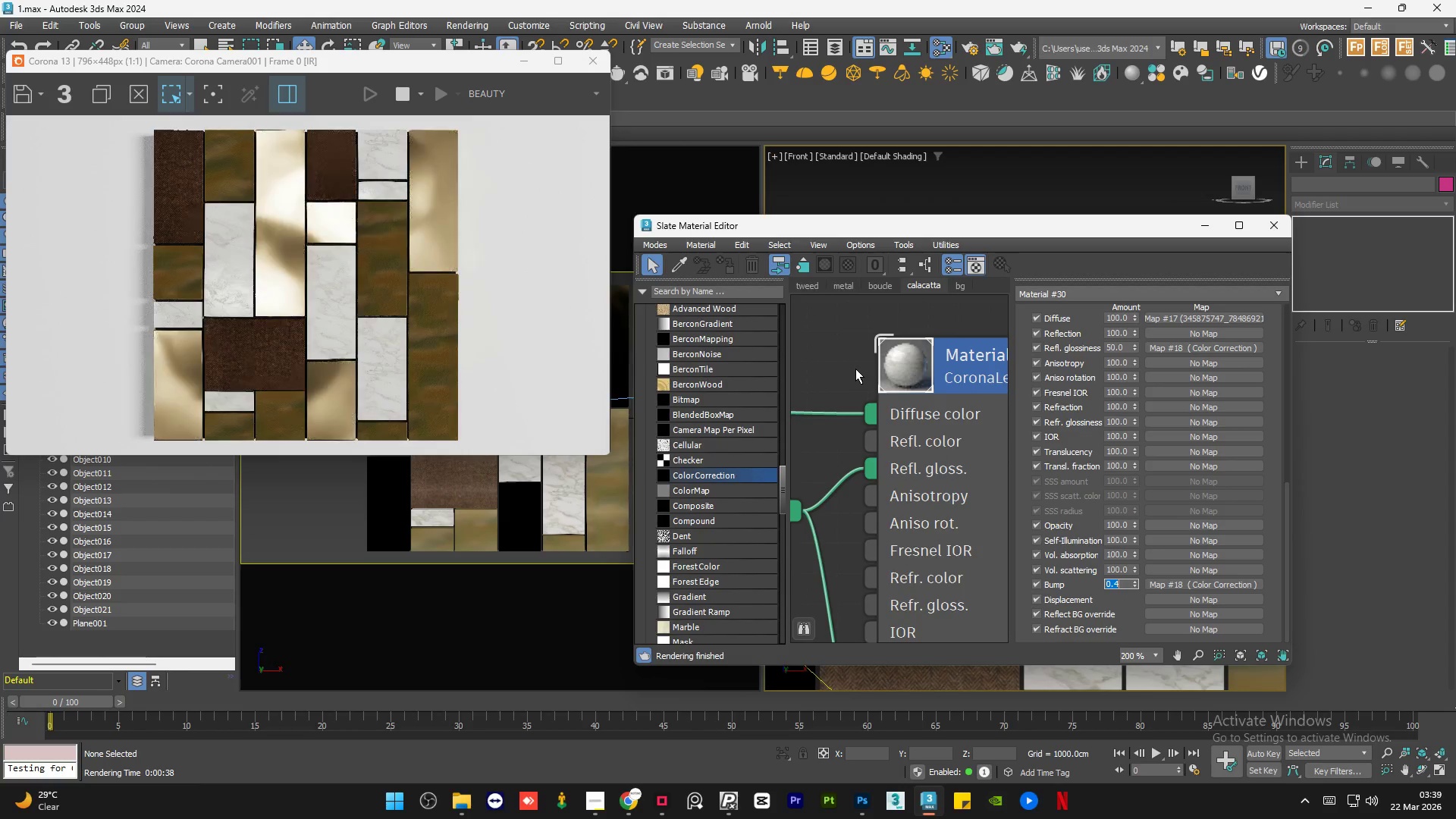 
left_click([855, 367])
 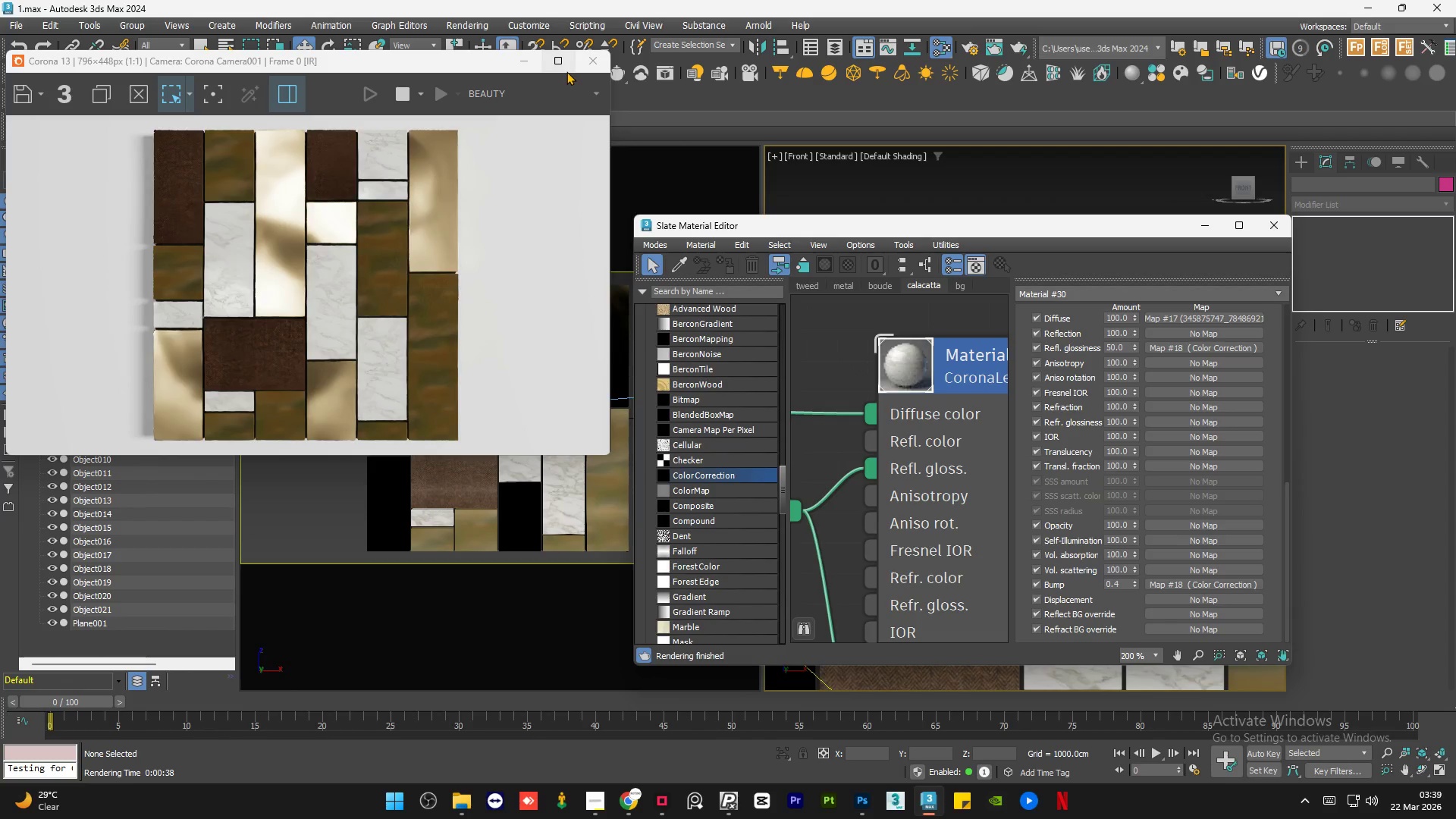 
left_click([566, 71])
 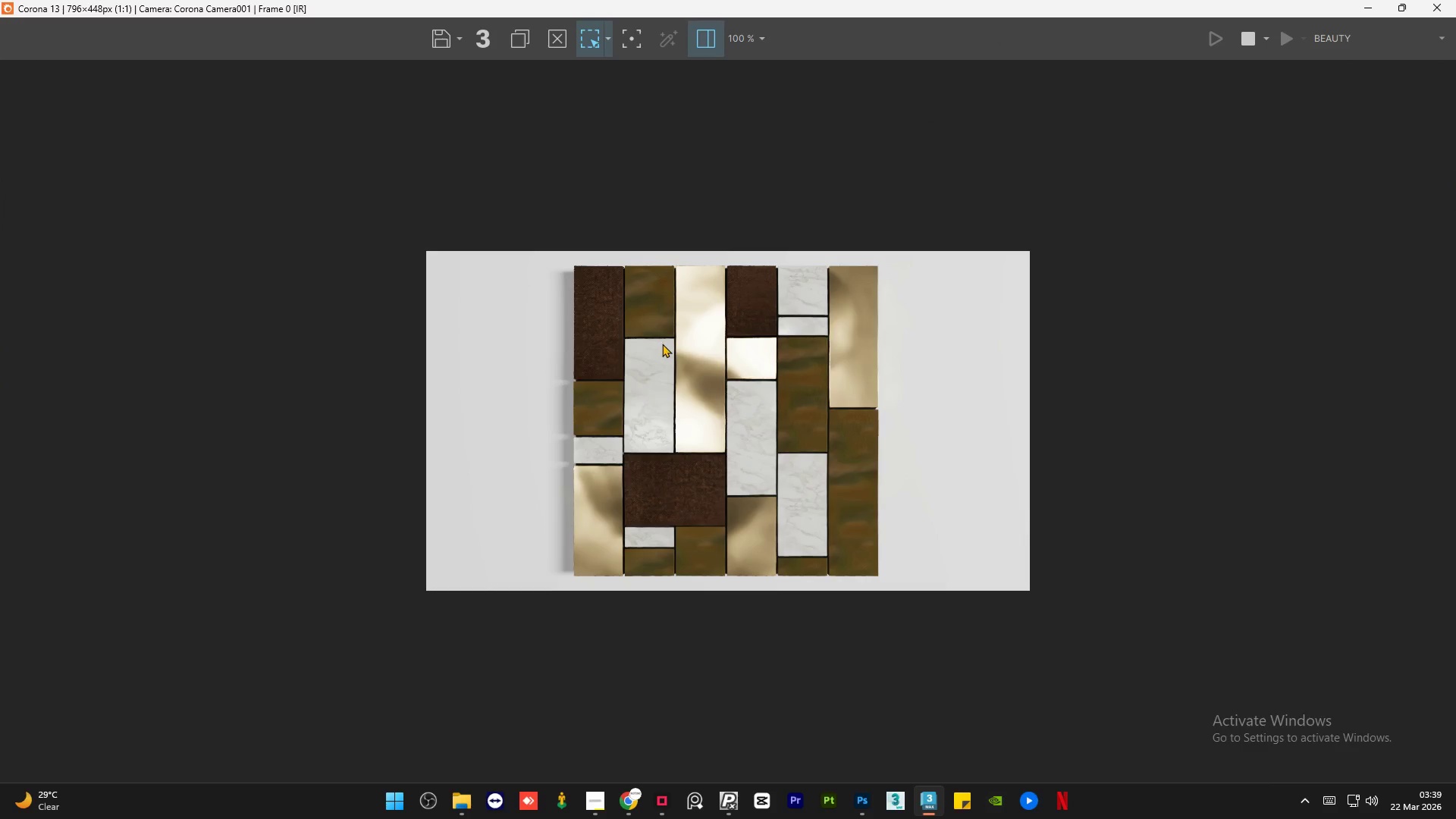 
left_click_drag(start_coordinate=[676, 332], to_coordinate=[621, 456])
 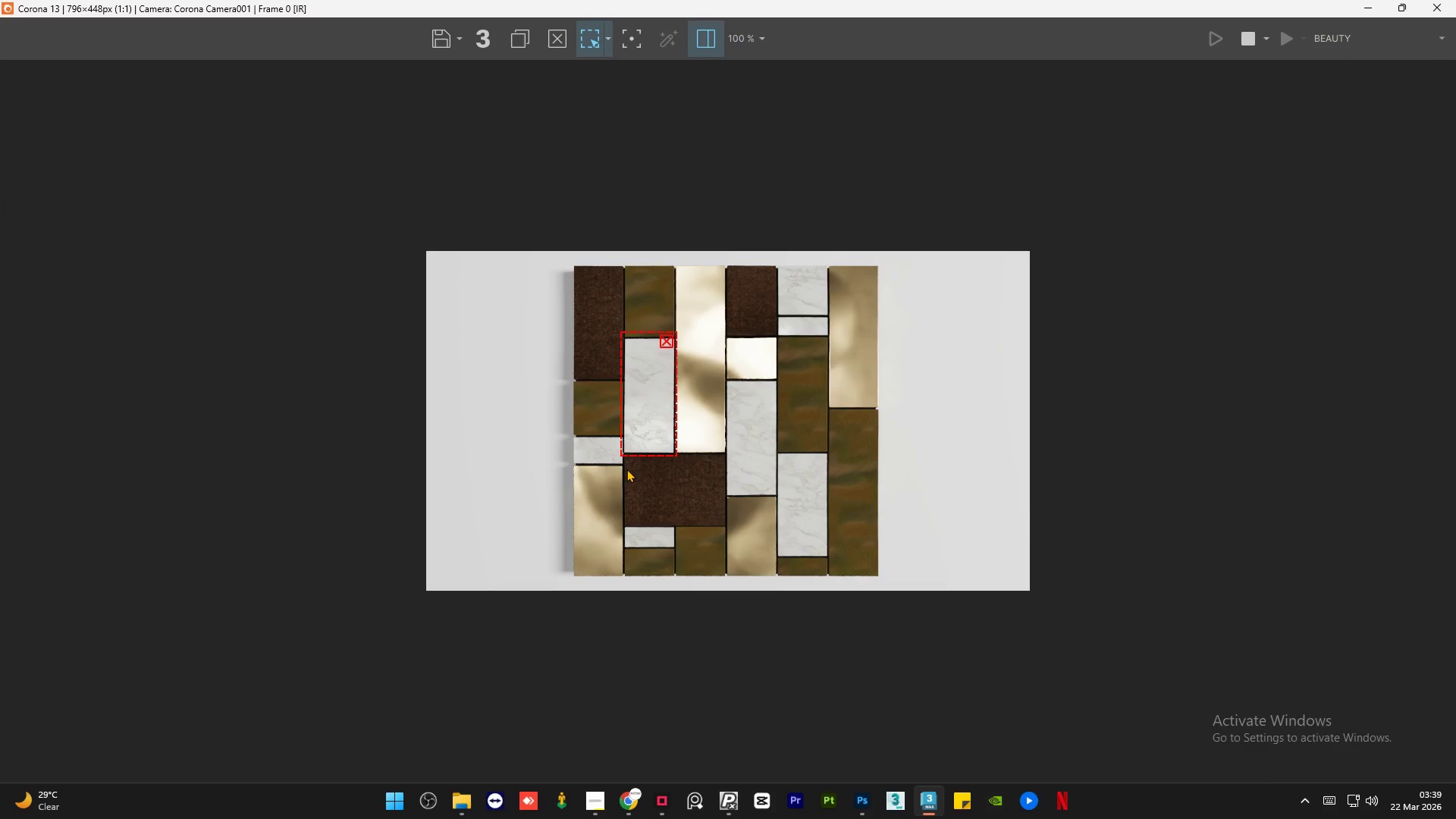 
left_click_drag(start_coordinate=[626, 469], to_coordinate=[568, 433])
 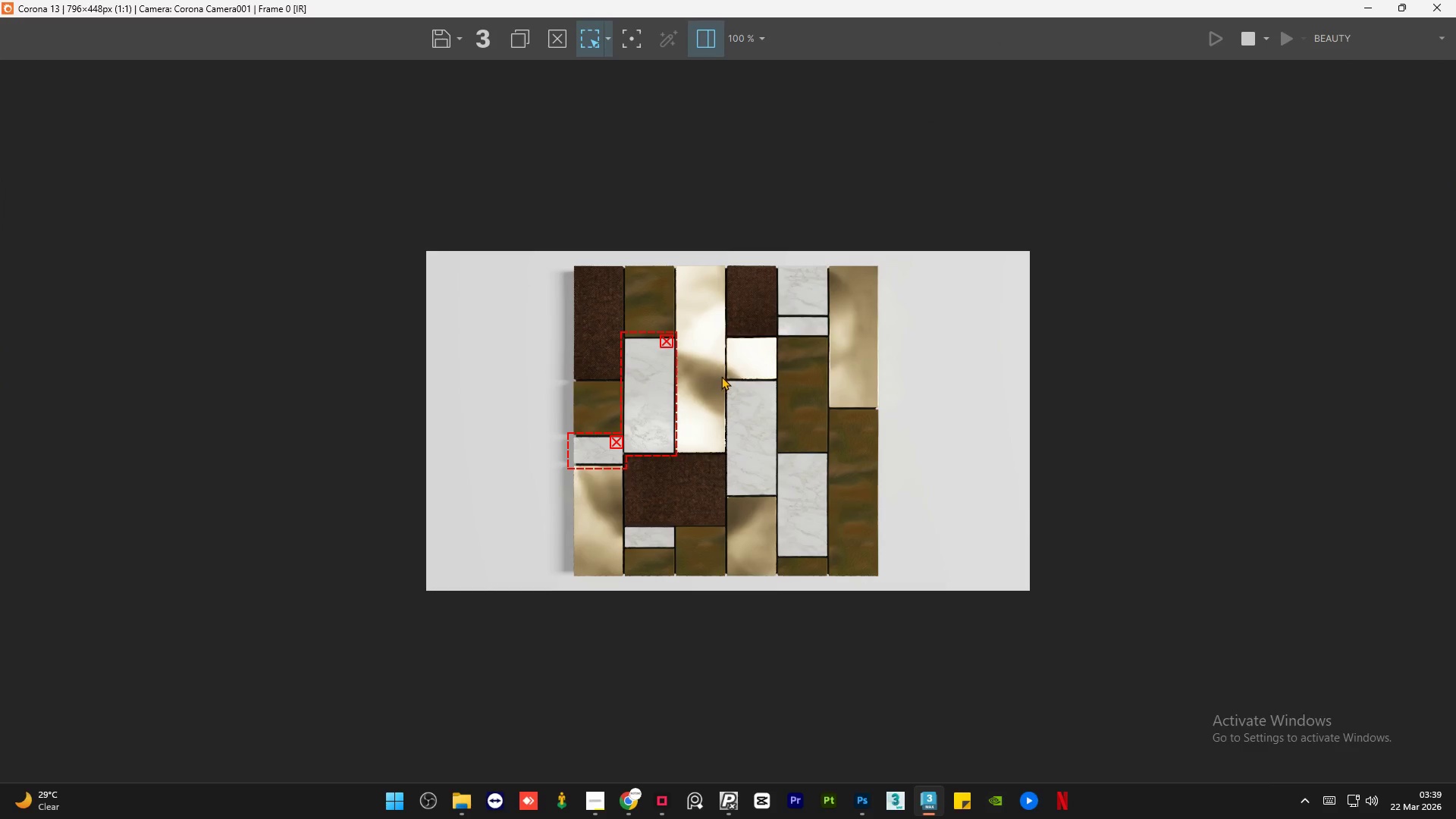 
left_click_drag(start_coordinate=[721, 376], to_coordinate=[780, 500])
 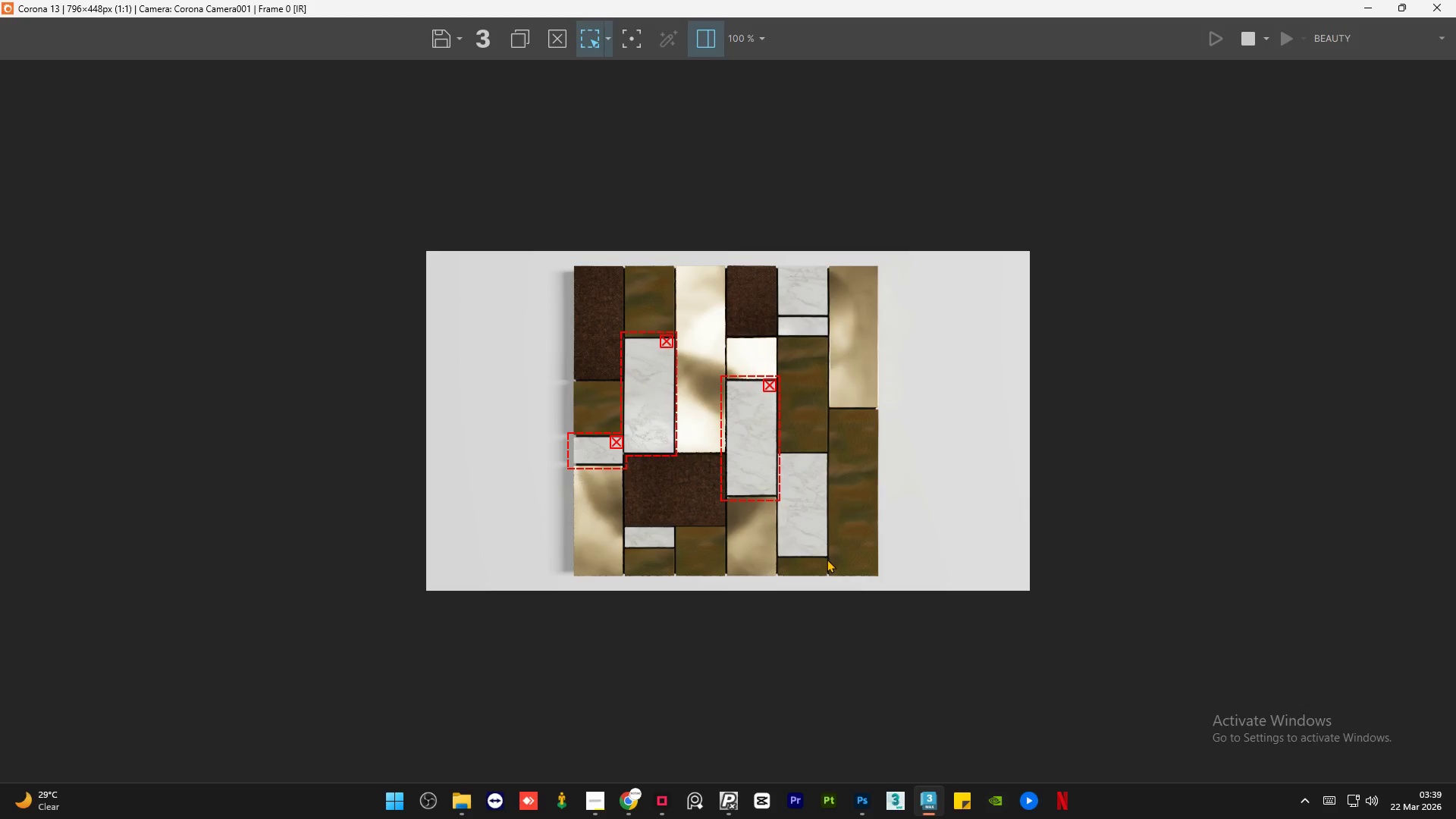 
left_click_drag(start_coordinate=[827, 559], to_coordinate=[774, 450])
 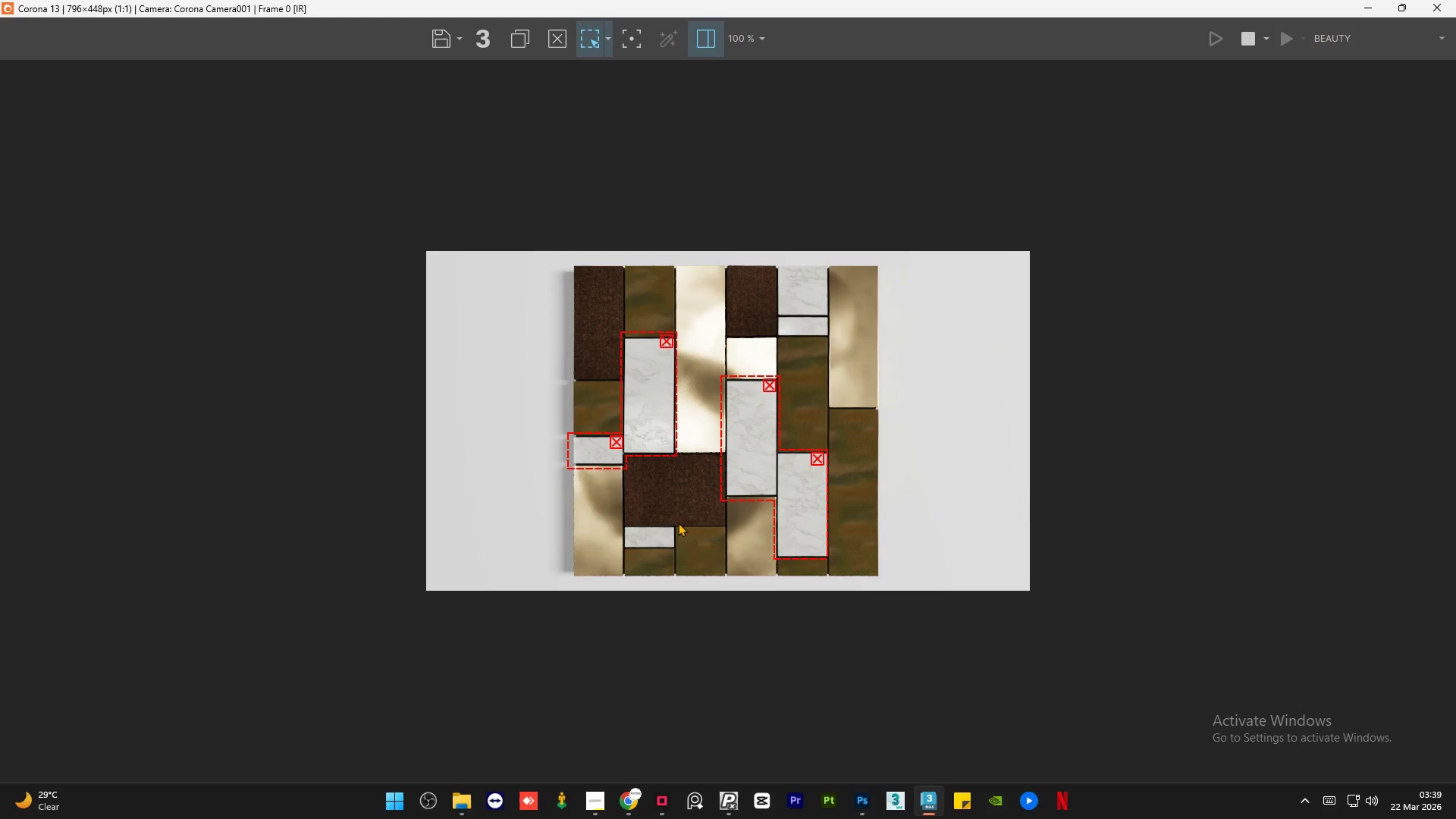 
left_click_drag(start_coordinate=[677, 522], to_coordinate=[620, 553])
 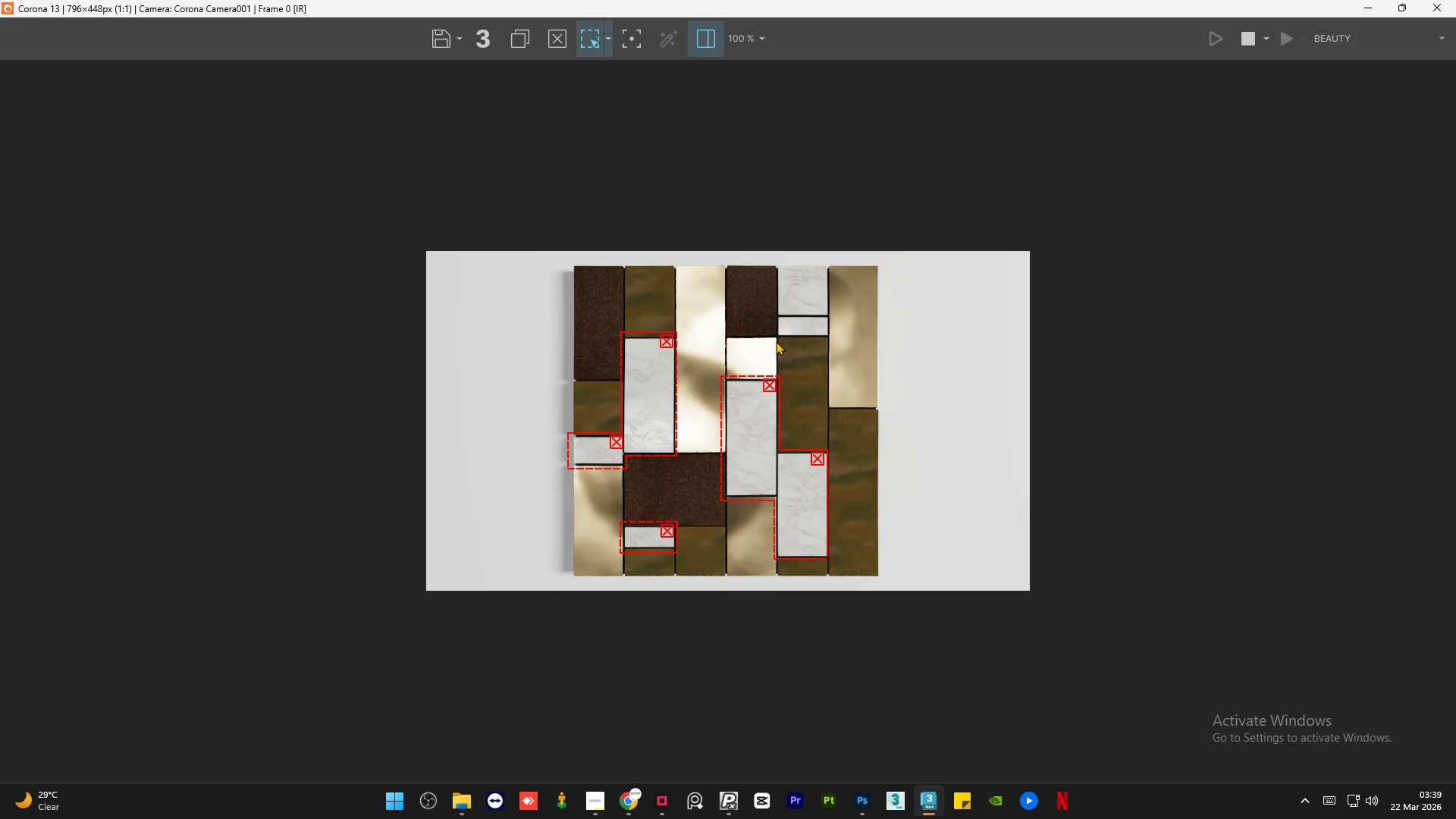 
left_click_drag(start_coordinate=[776, 341], to_coordinate=[832, 259])
 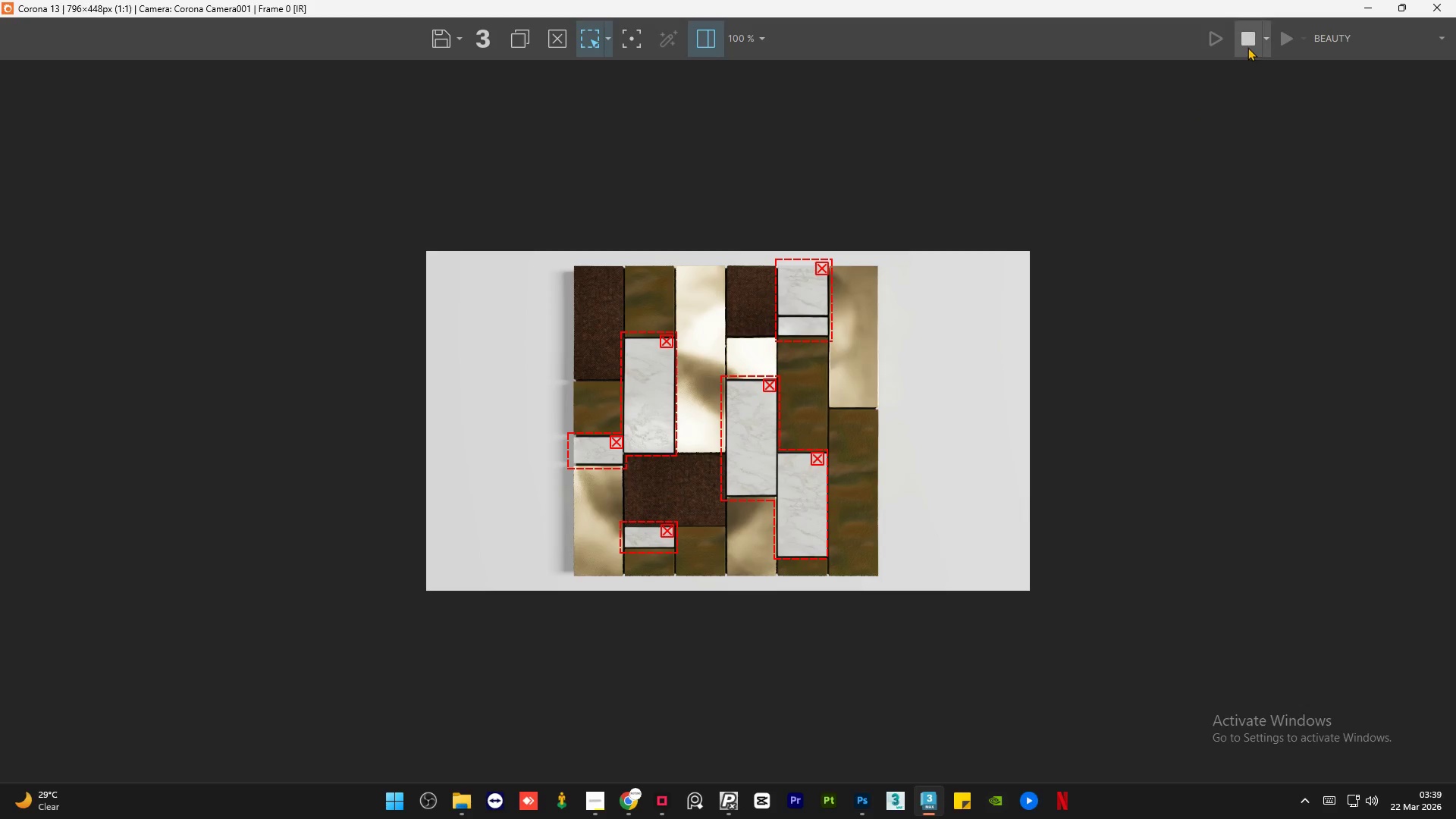 
left_click([1247, 47])
 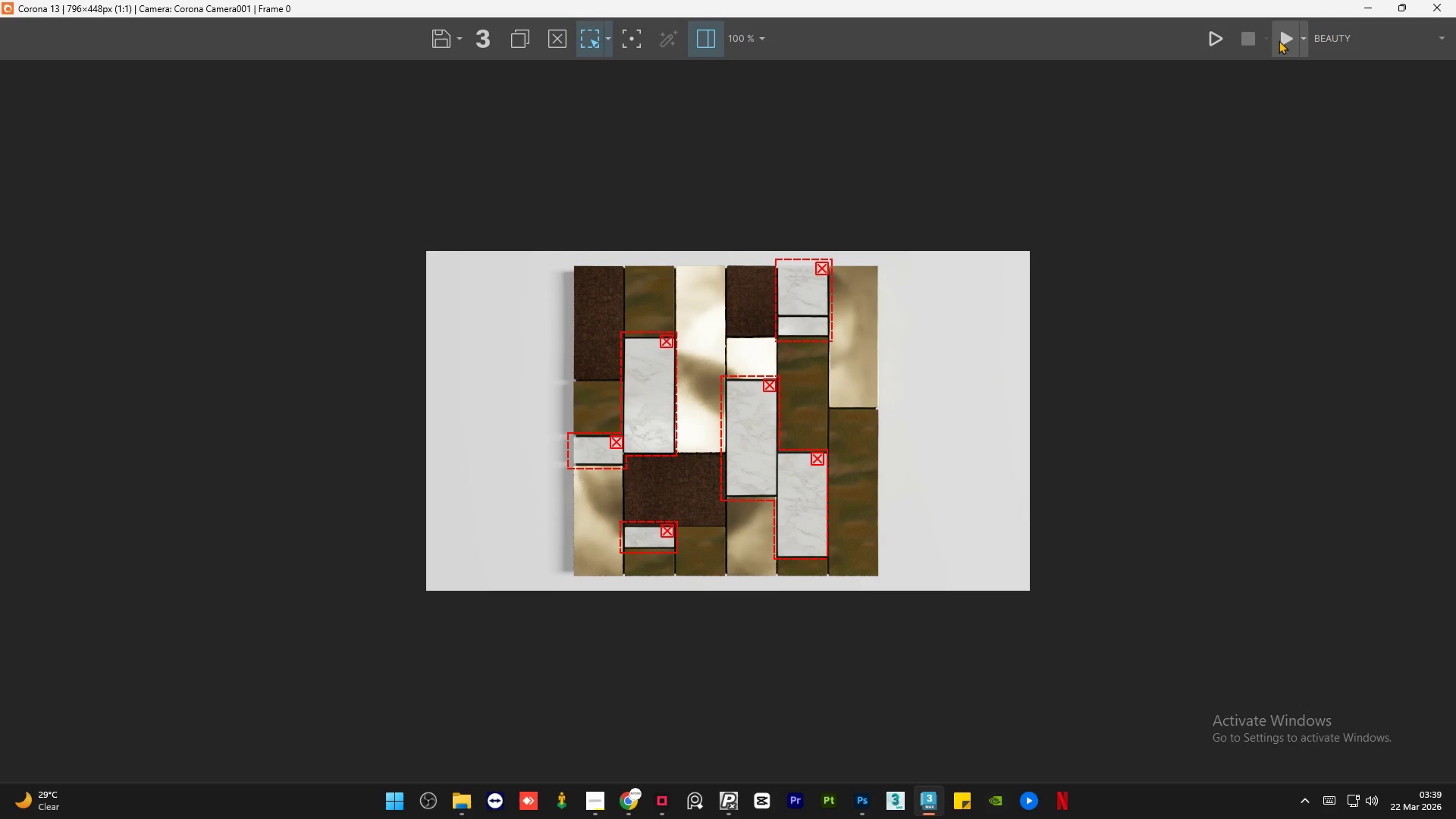 
left_click([1280, 39])
 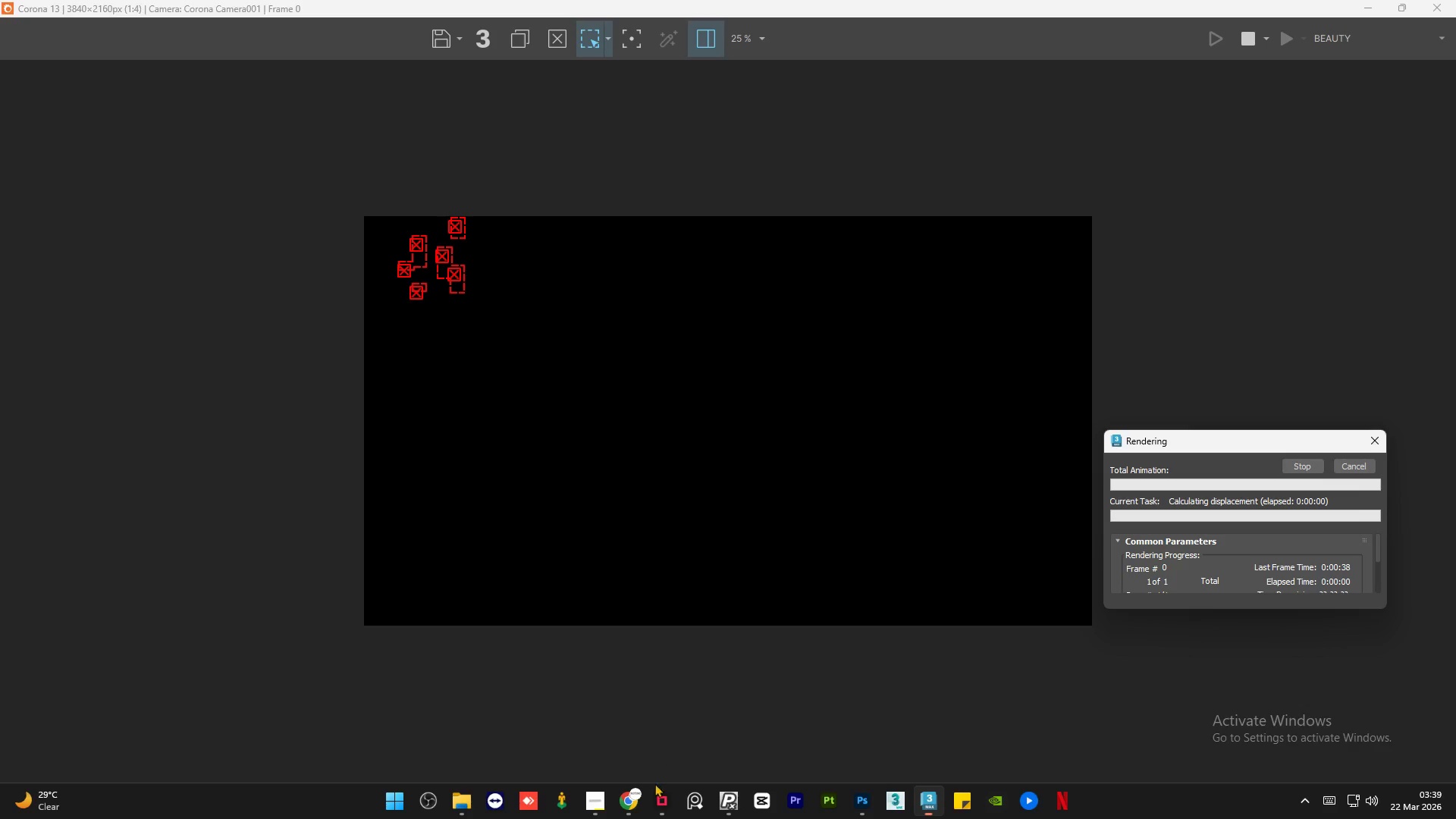 
left_click([628, 809])
 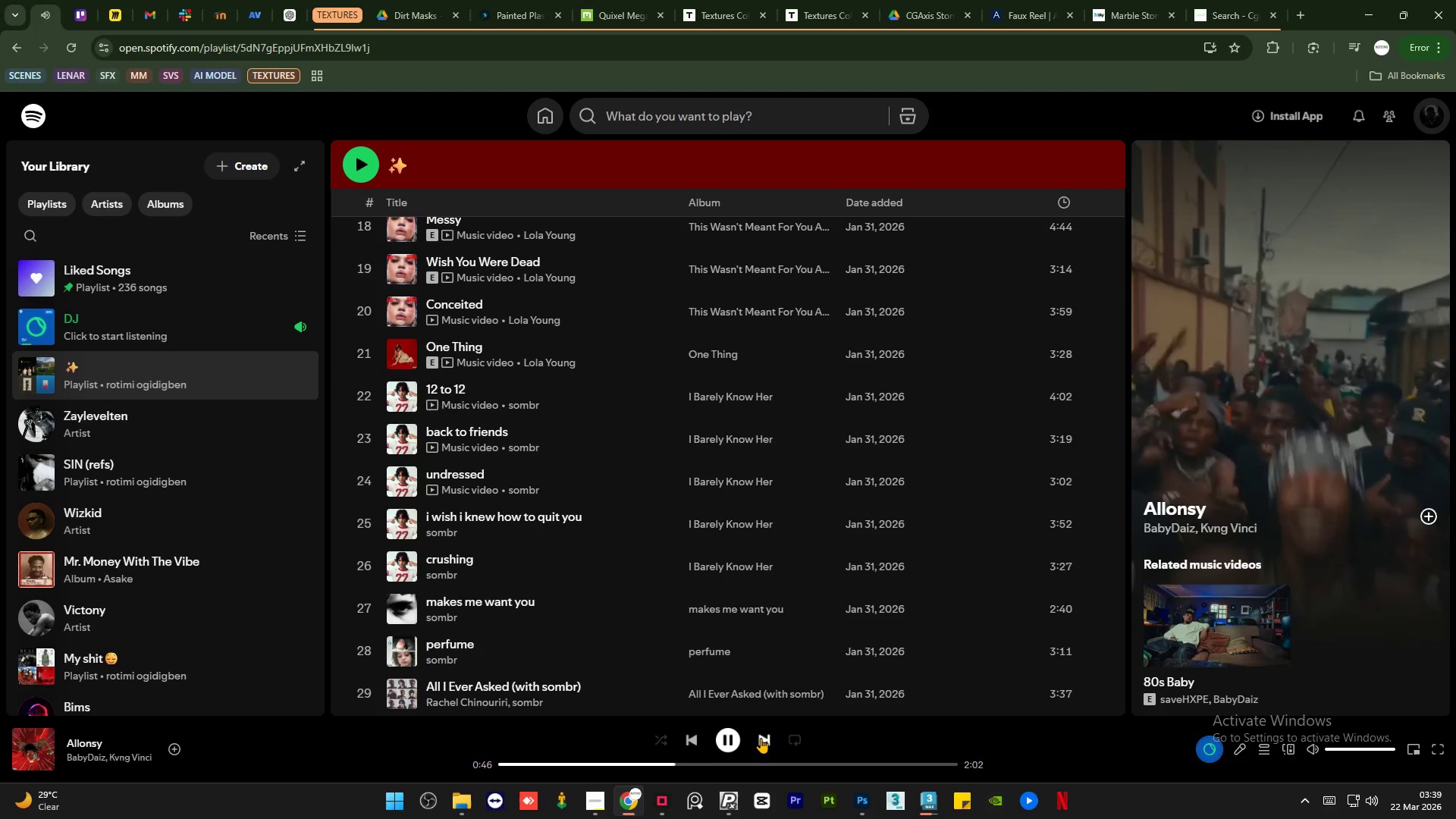 
left_click([761, 738])
 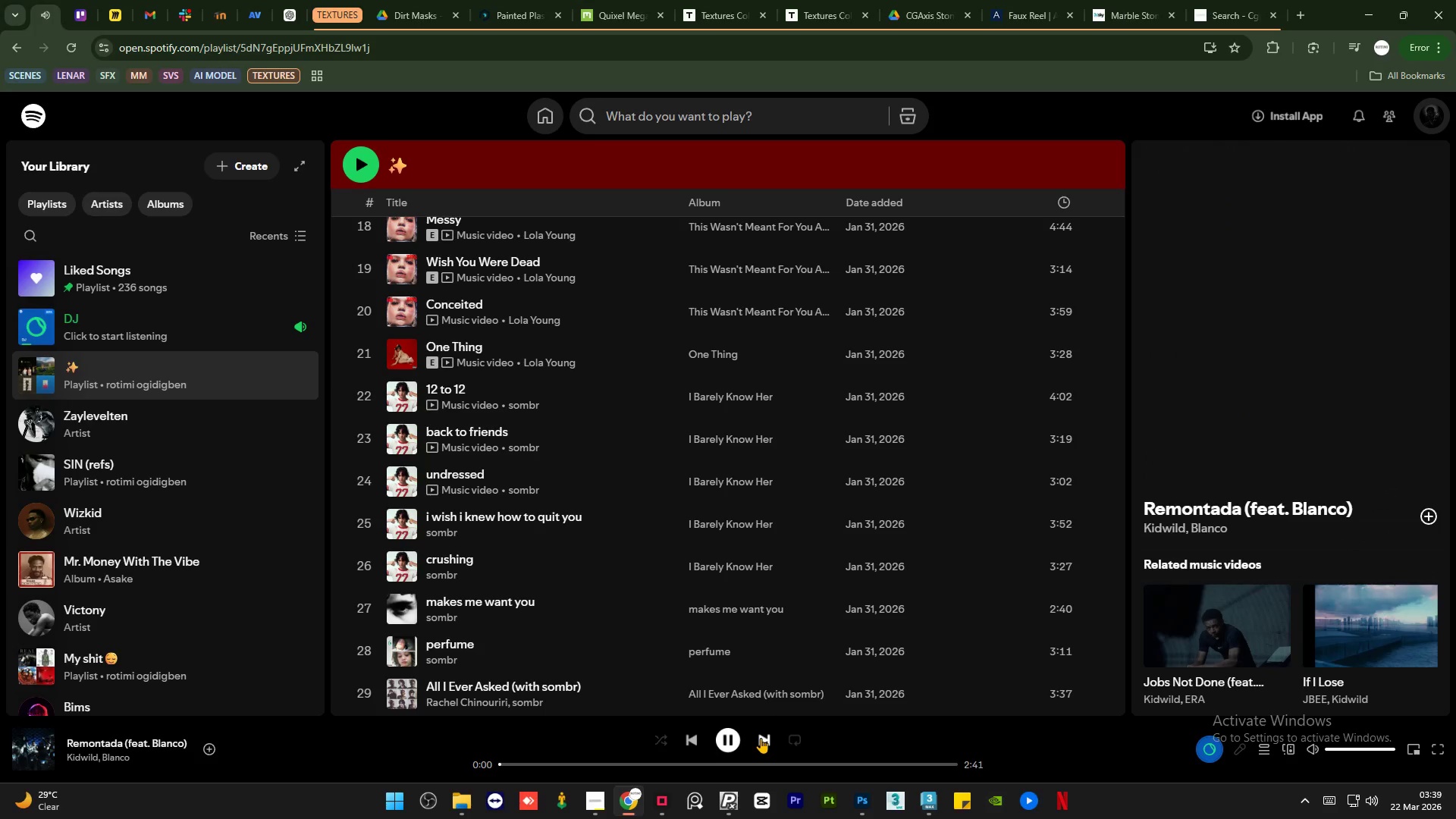 
left_click([761, 738])
 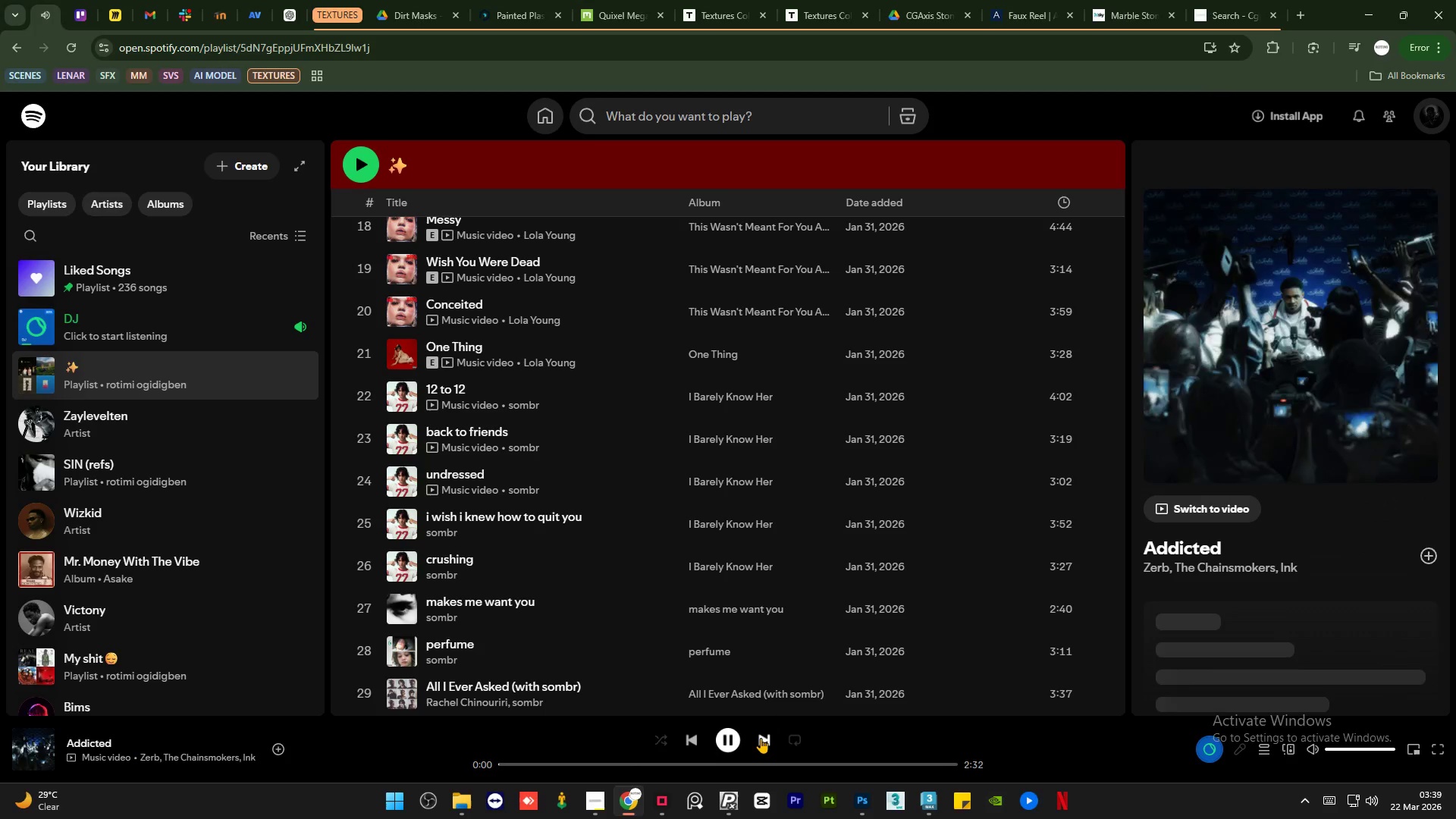 
left_click([761, 738])
 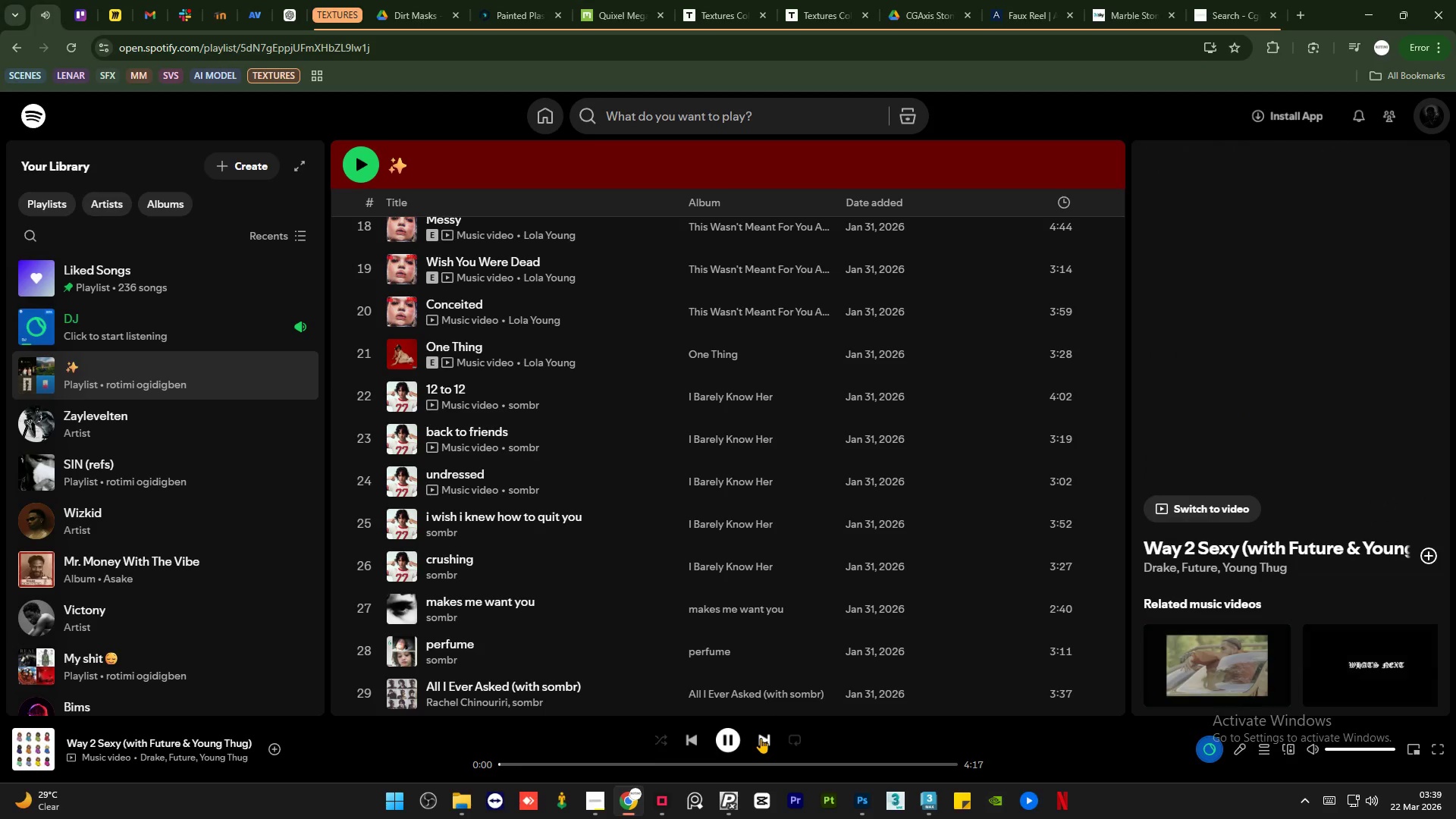 
left_click([761, 738])
 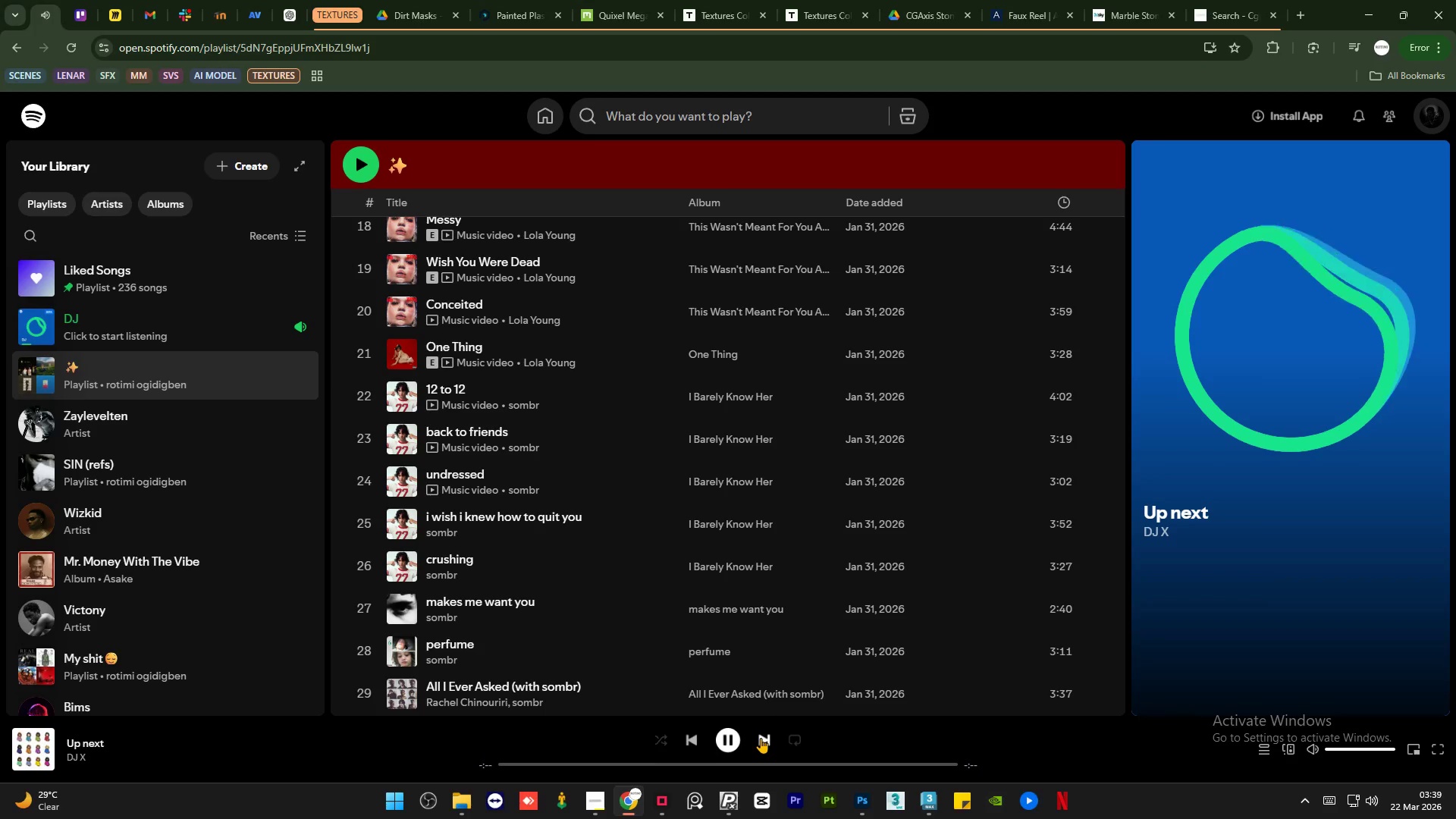 
left_click([761, 738])
 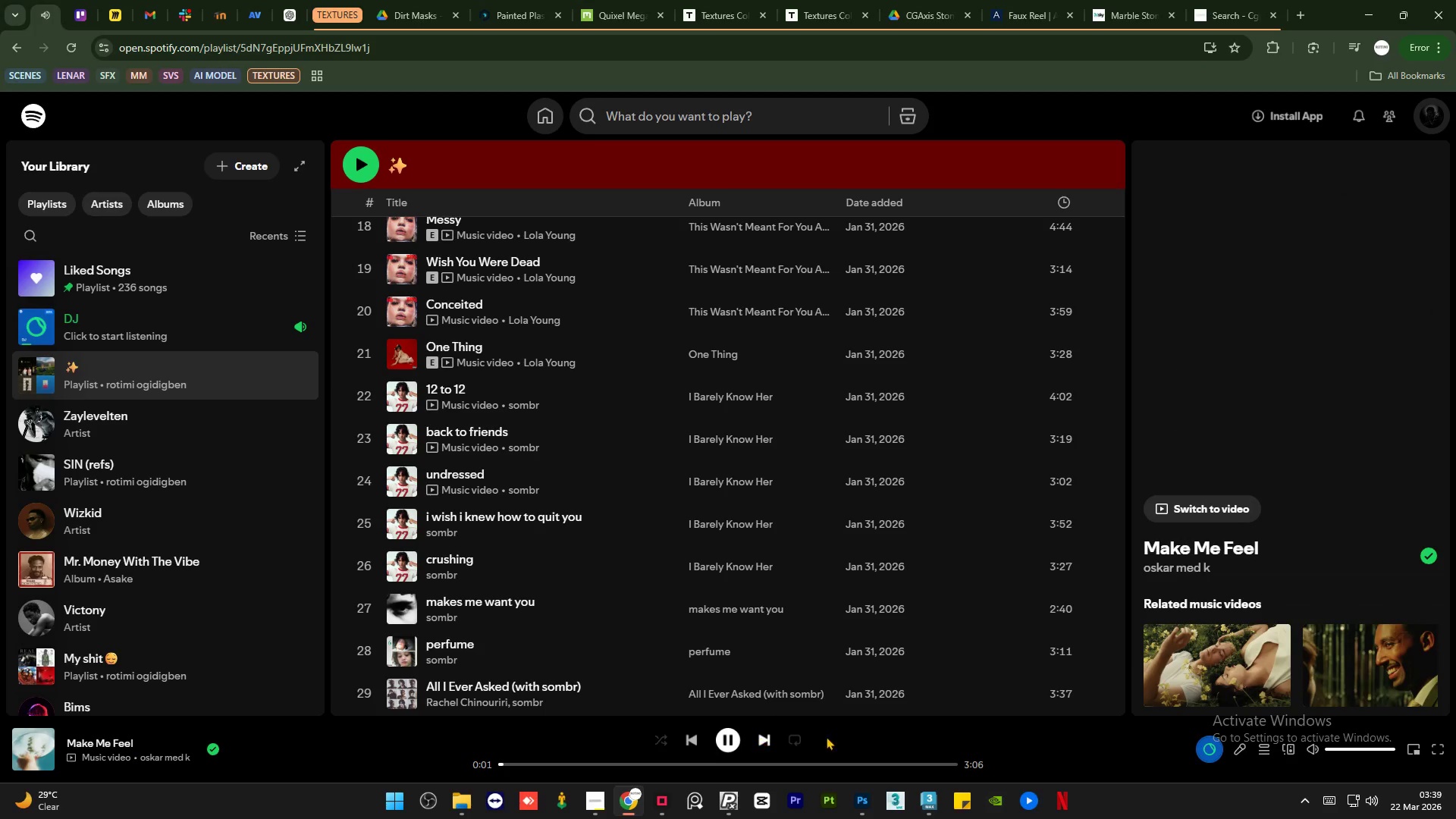 
left_click([929, 802])
 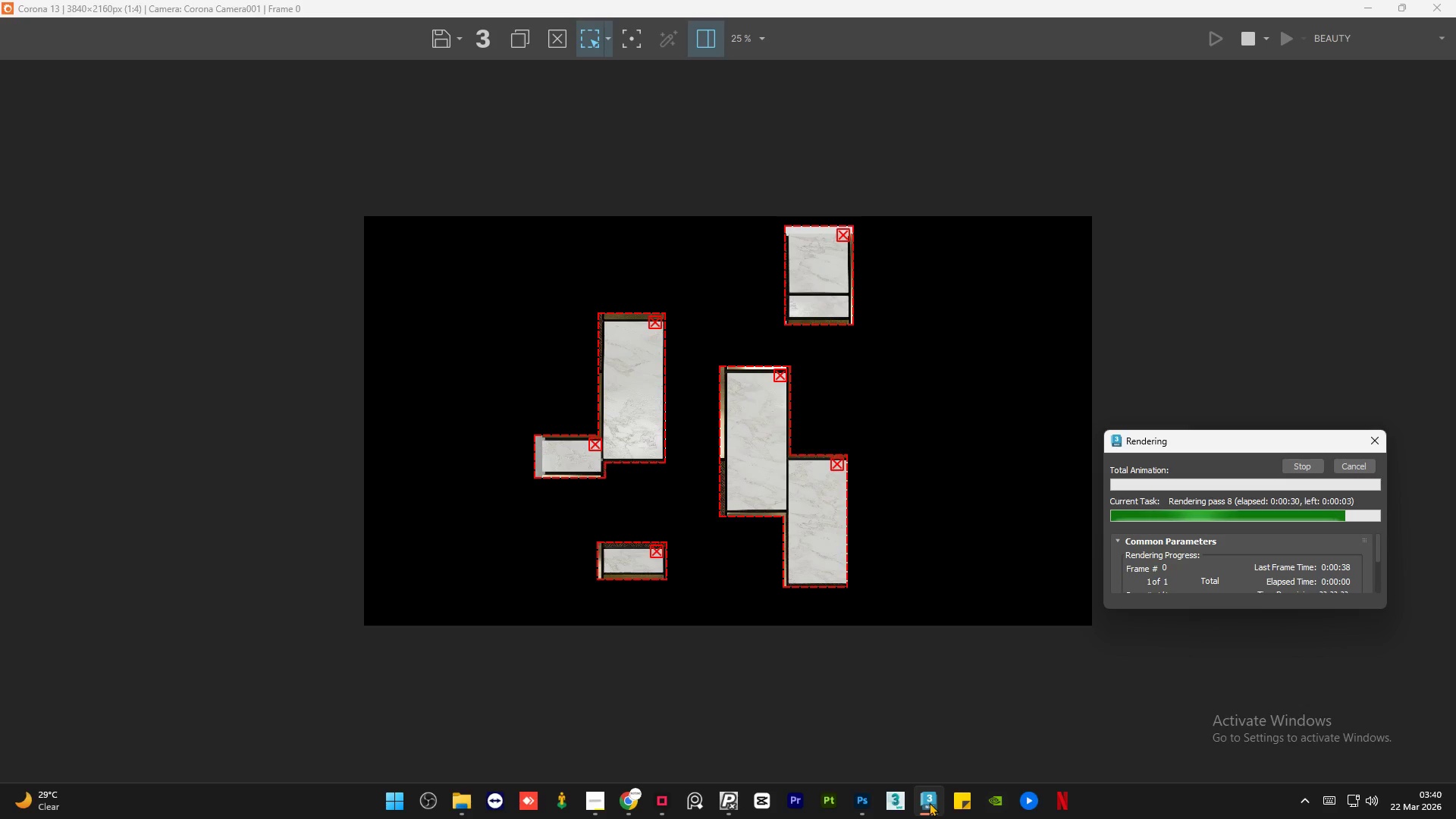 
wait(24.5)
 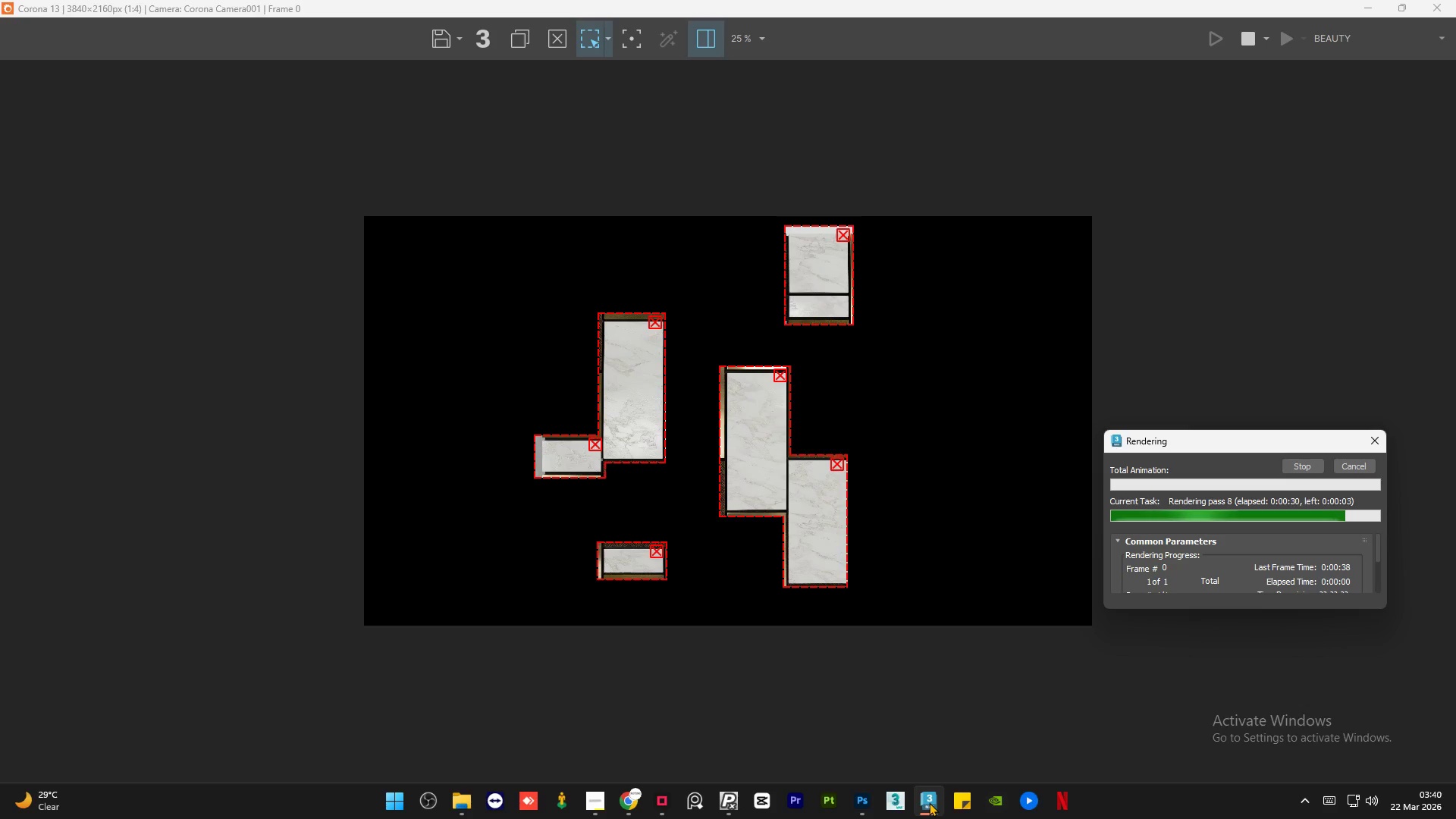 
scroll: coordinate [792, 495], scroll_direction: up, amount: 4.0
 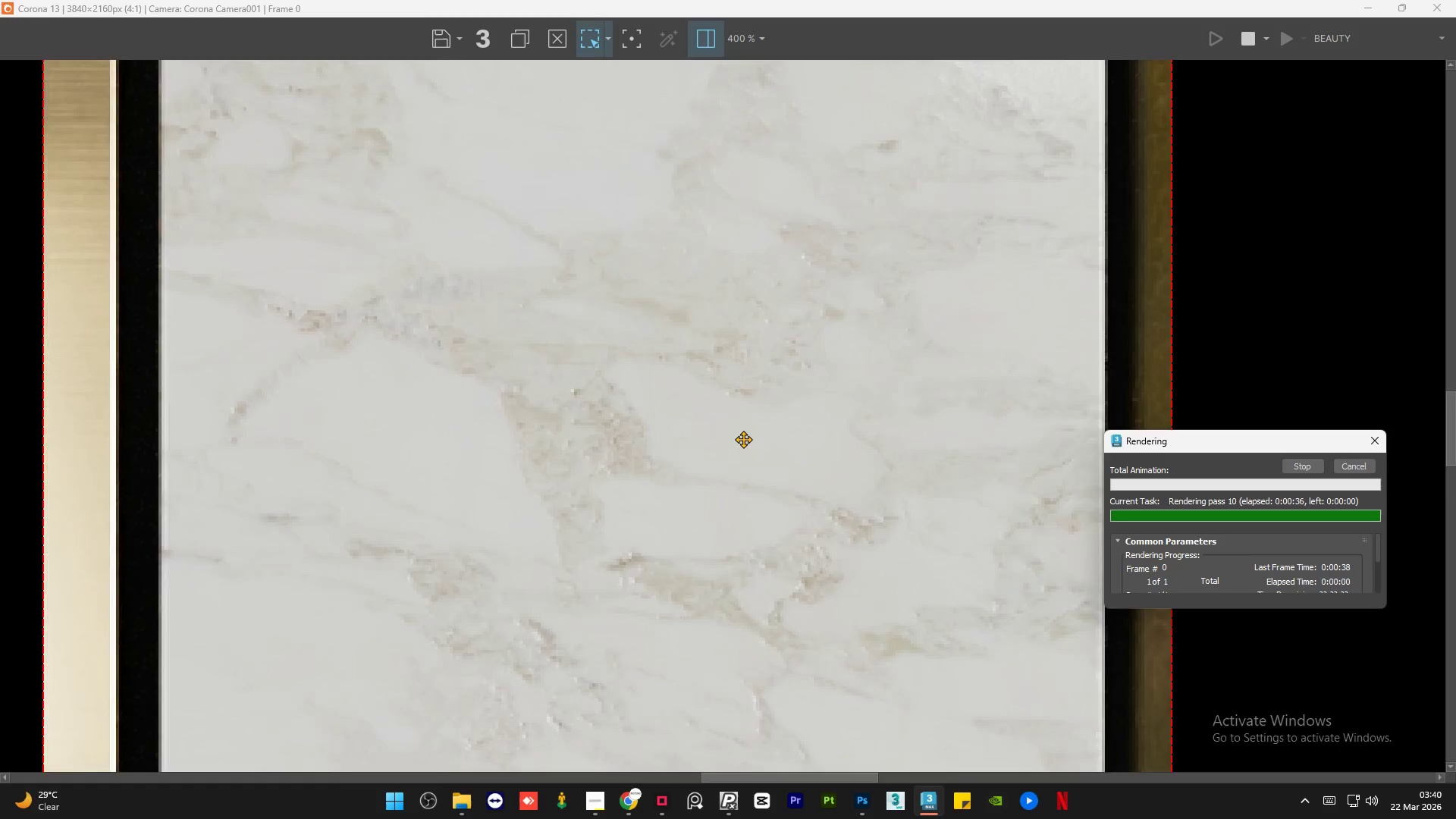 
scroll: coordinate [743, 439], scroll_direction: down, amount: 1.0
 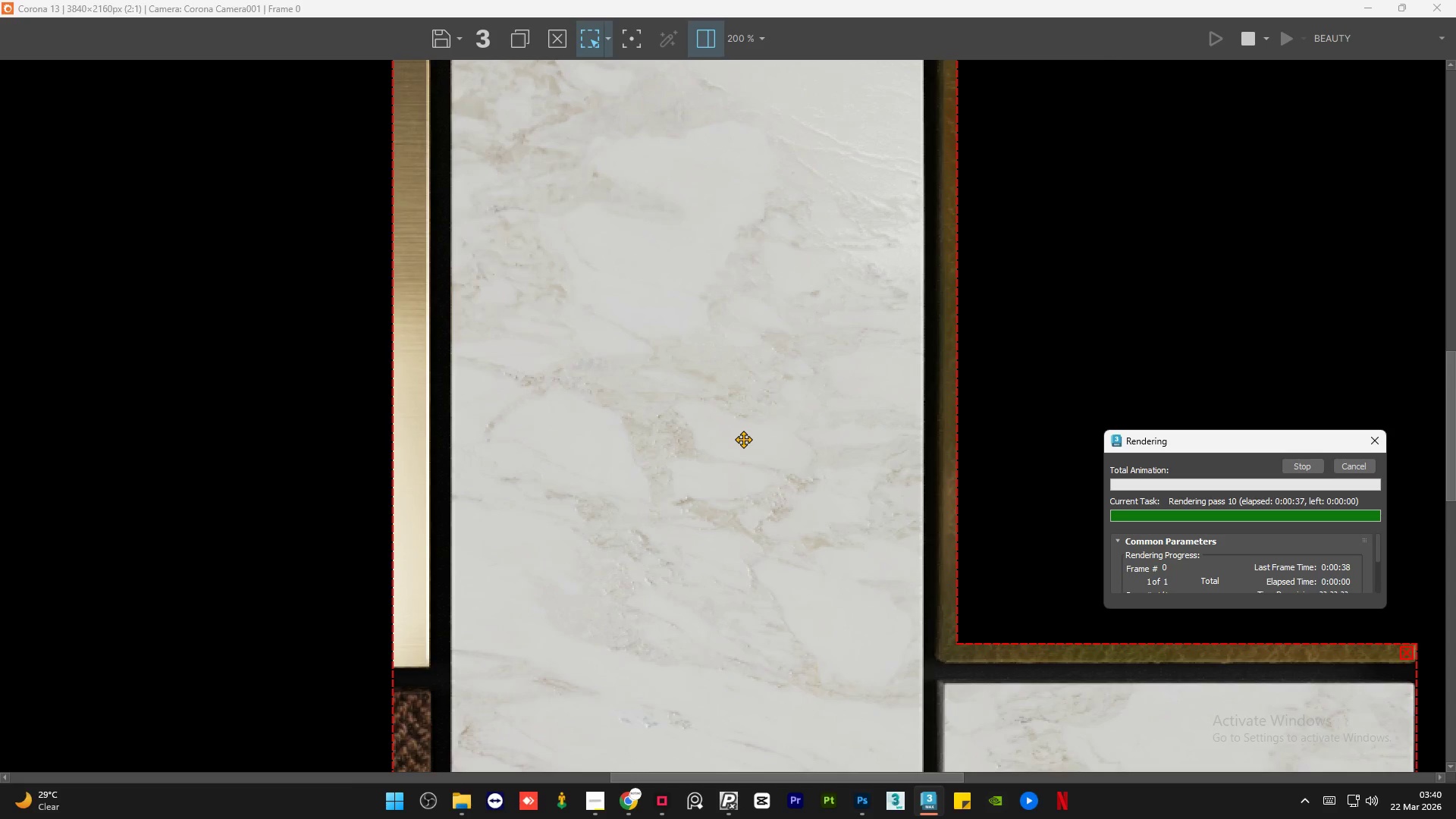 
scroll: coordinate [743, 439], scroll_direction: up, amount: 2.0
 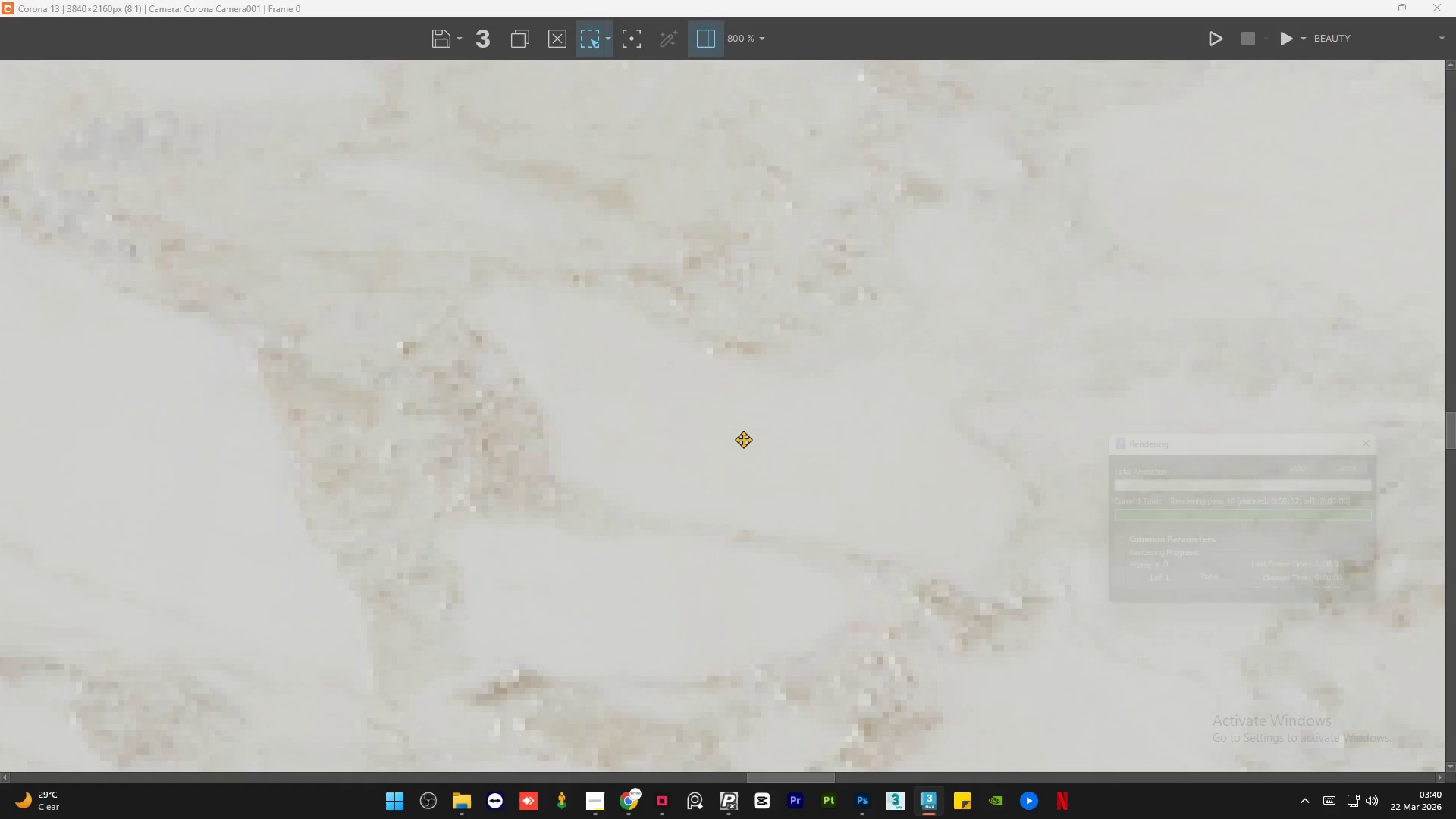 
scroll: coordinate [743, 439], scroll_direction: down, amount: 2.0
 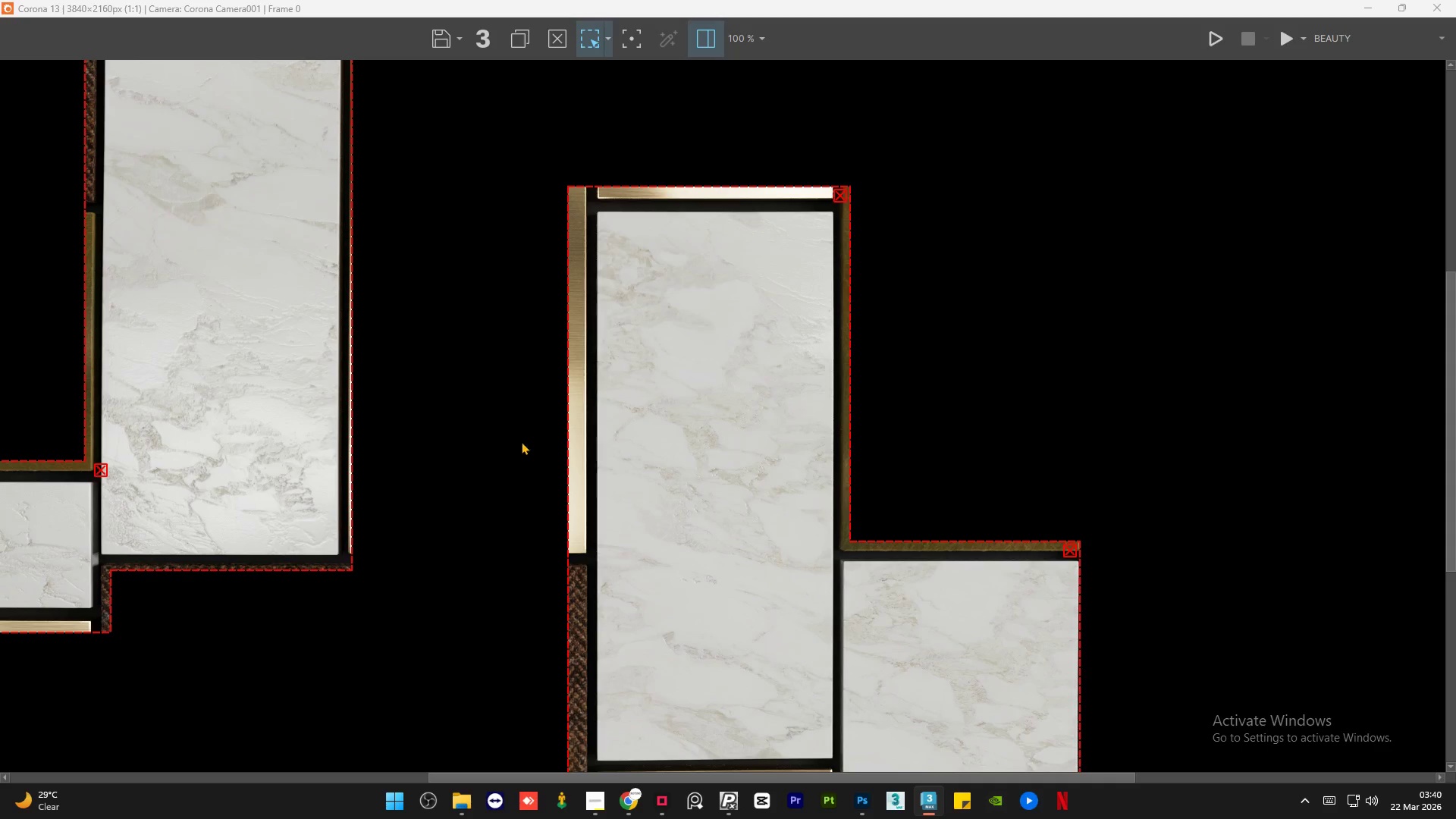 
scroll: coordinate [209, 437], scroll_direction: up, amount: 2.0
 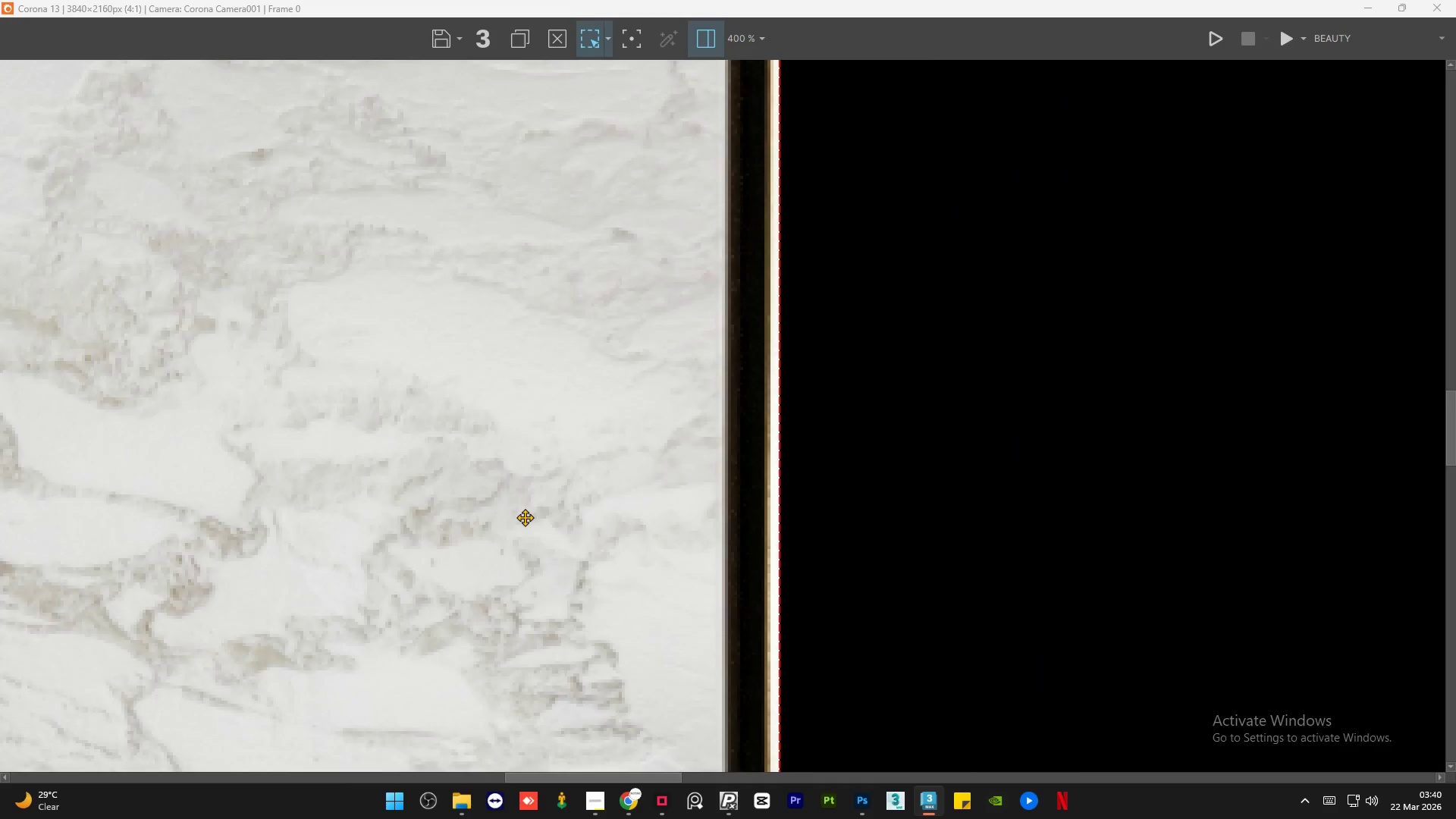 
scroll: coordinate [525, 517], scroll_direction: down, amount: 1.0
 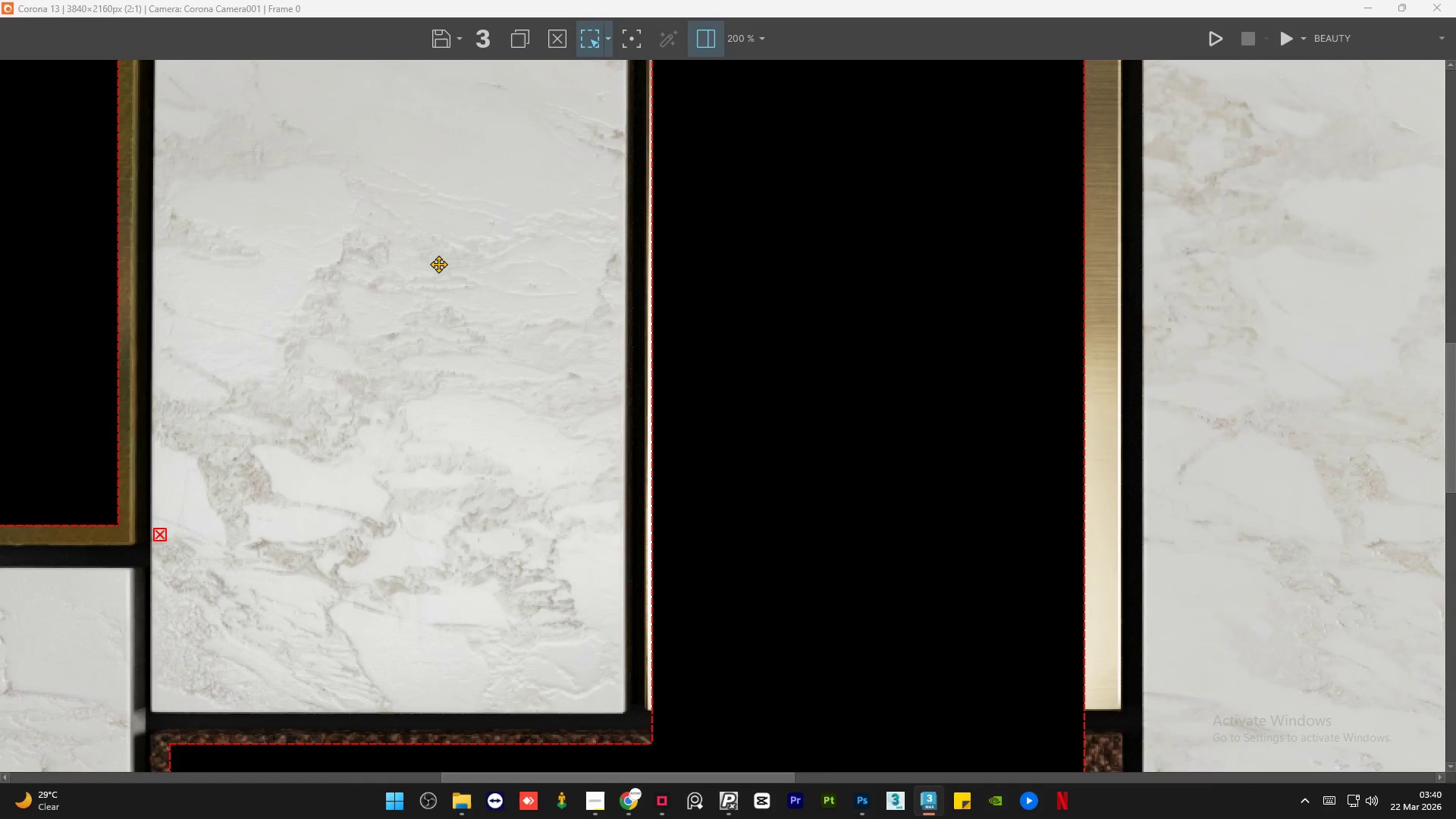 
scroll: coordinate [438, 259], scroll_direction: up, amount: 1.0
 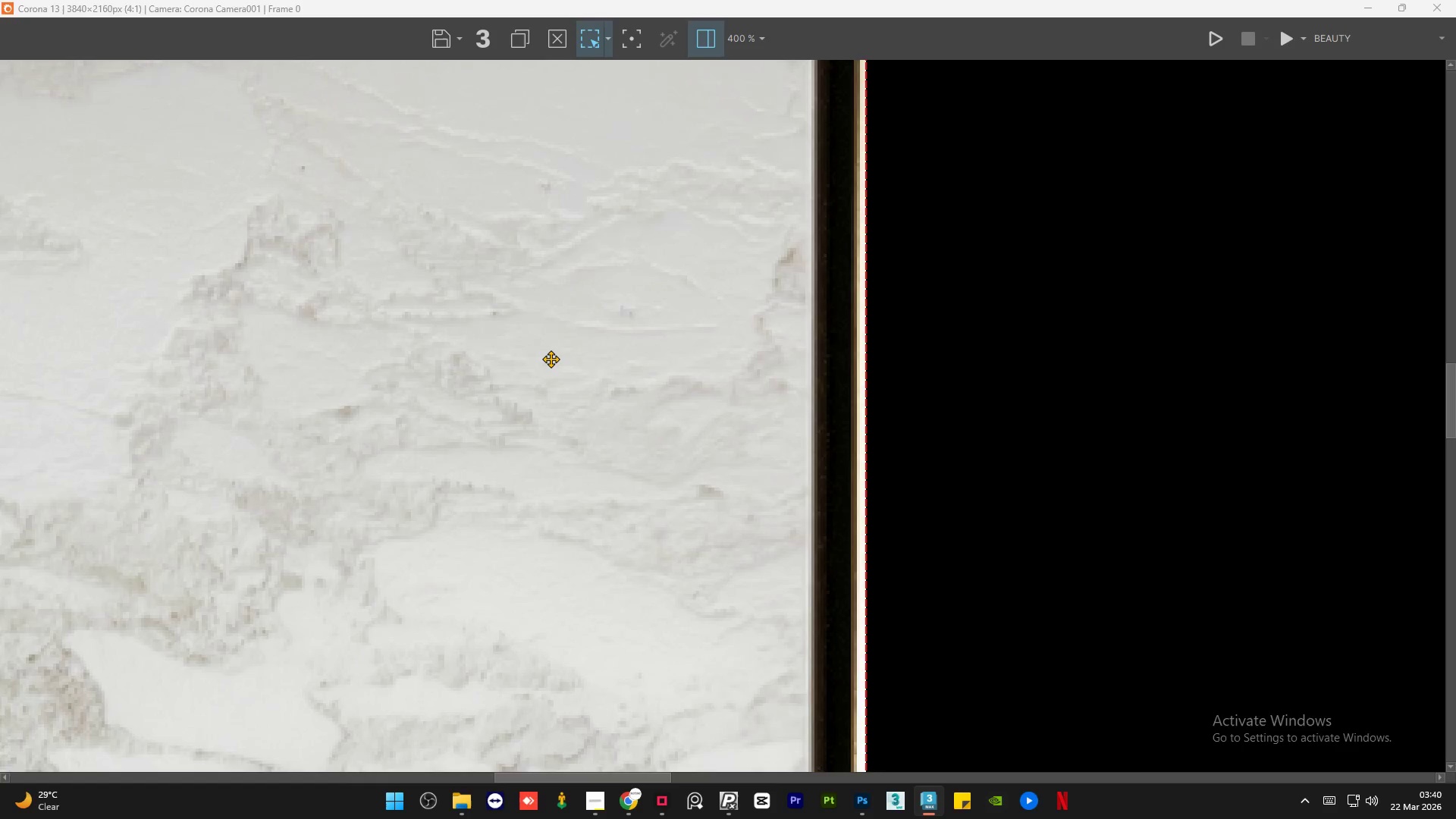 
scroll: coordinate [551, 359], scroll_direction: down, amount: 2.0
 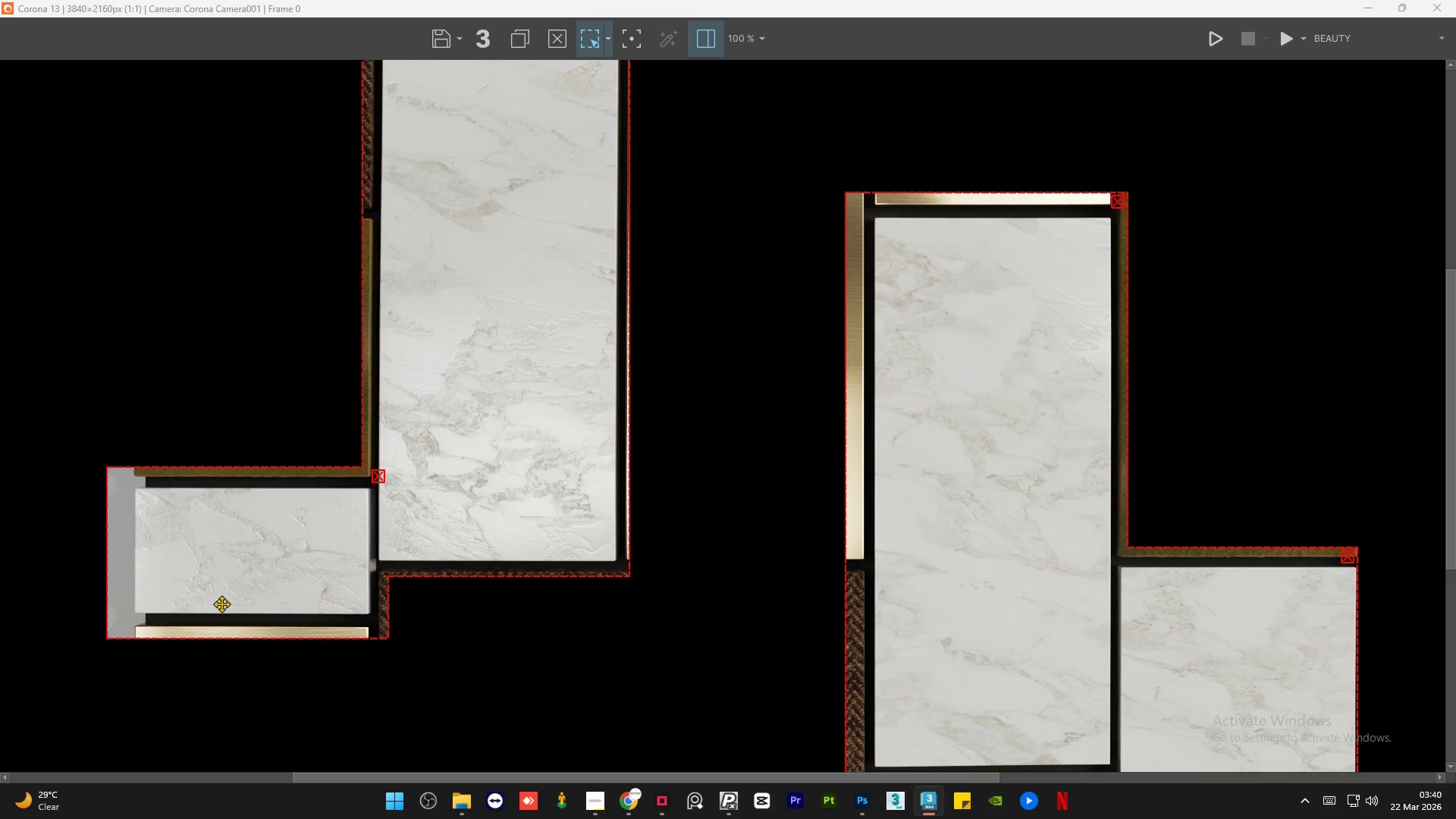 
scroll: coordinate [219, 605], scroll_direction: up, amount: 2.0
 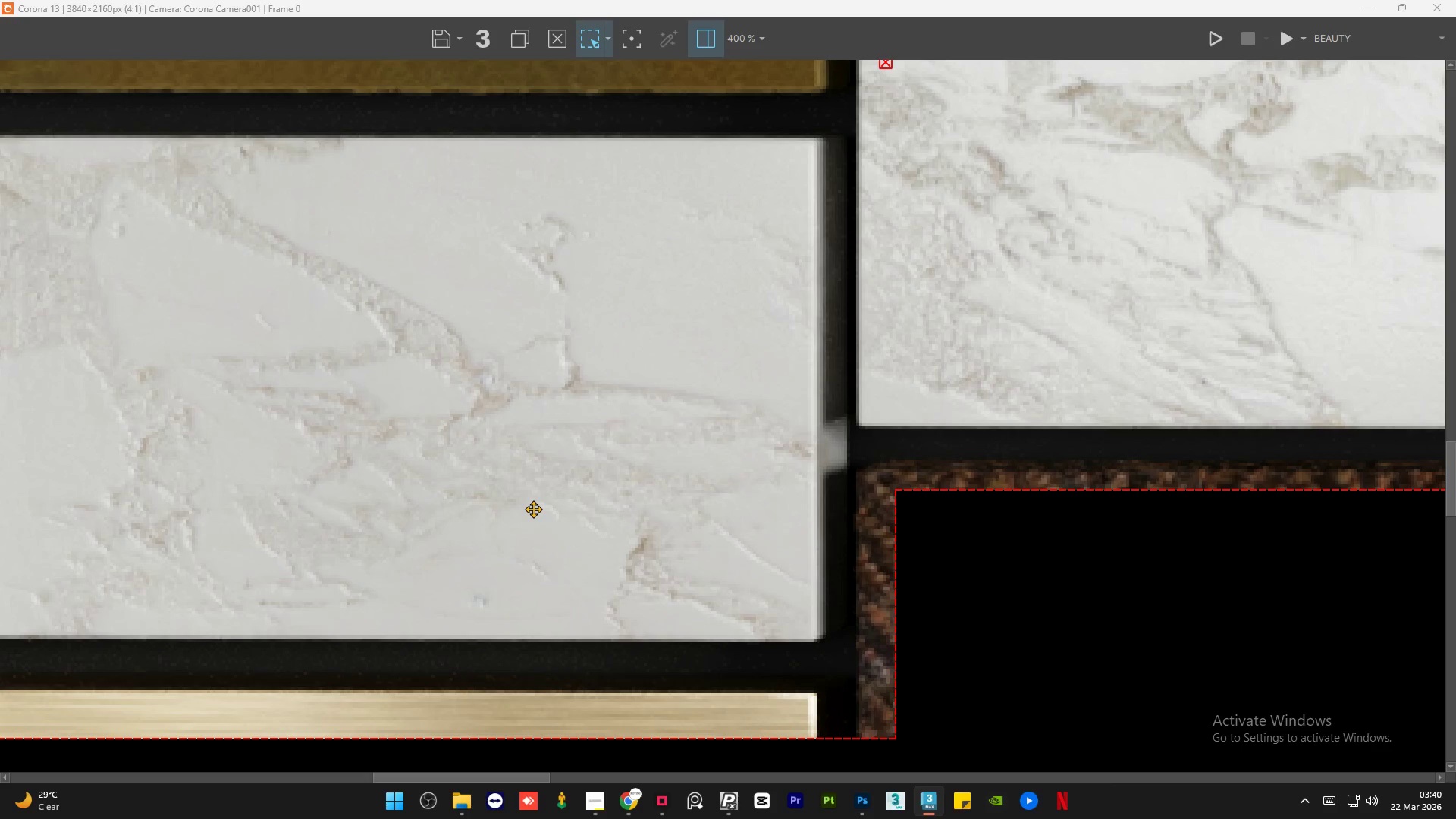 
scroll: coordinate [237, 386], scroll_direction: none, amount: 0.0
 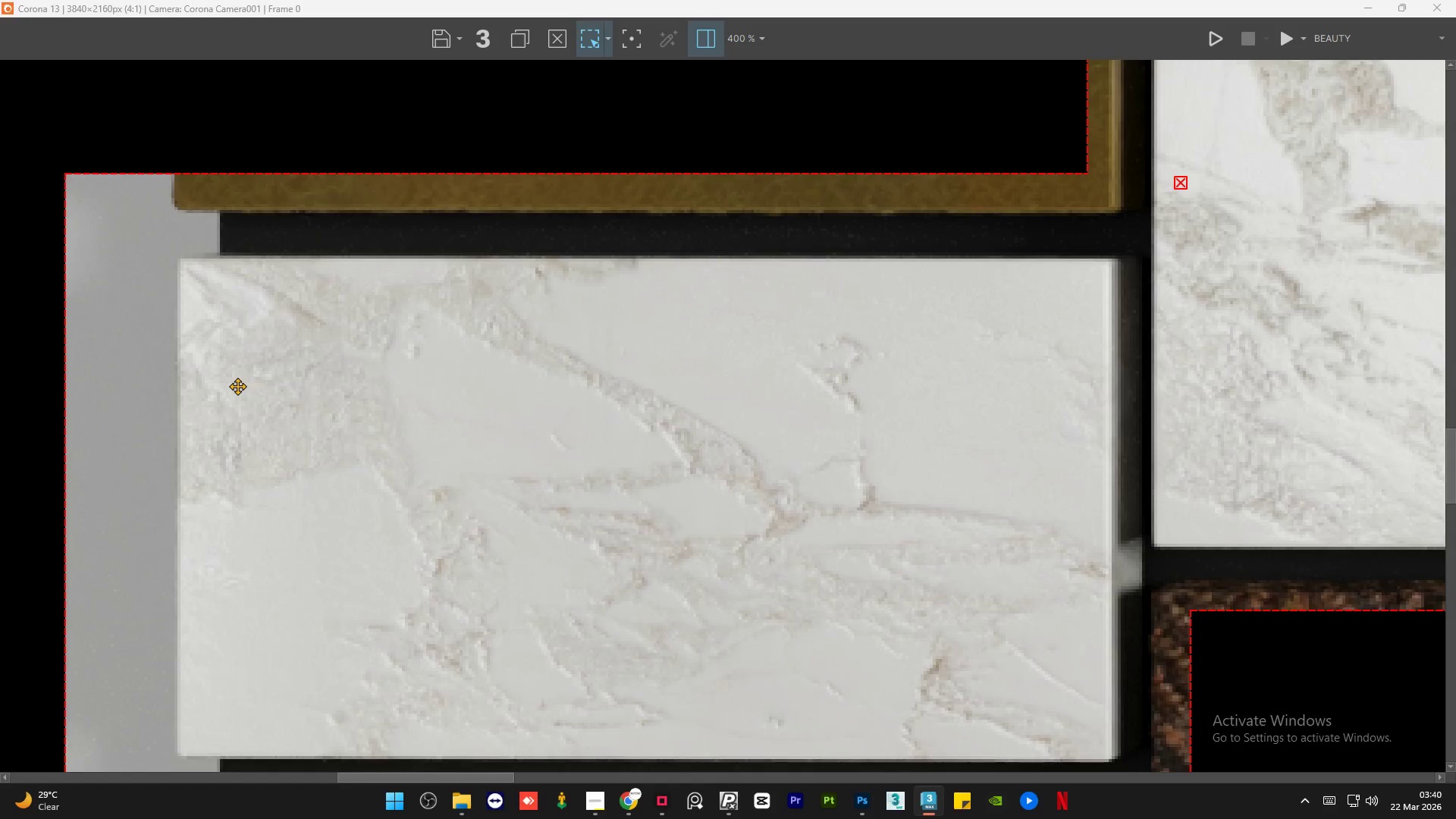 
scroll: coordinate [237, 386], scroll_direction: up, amount: 1.0
 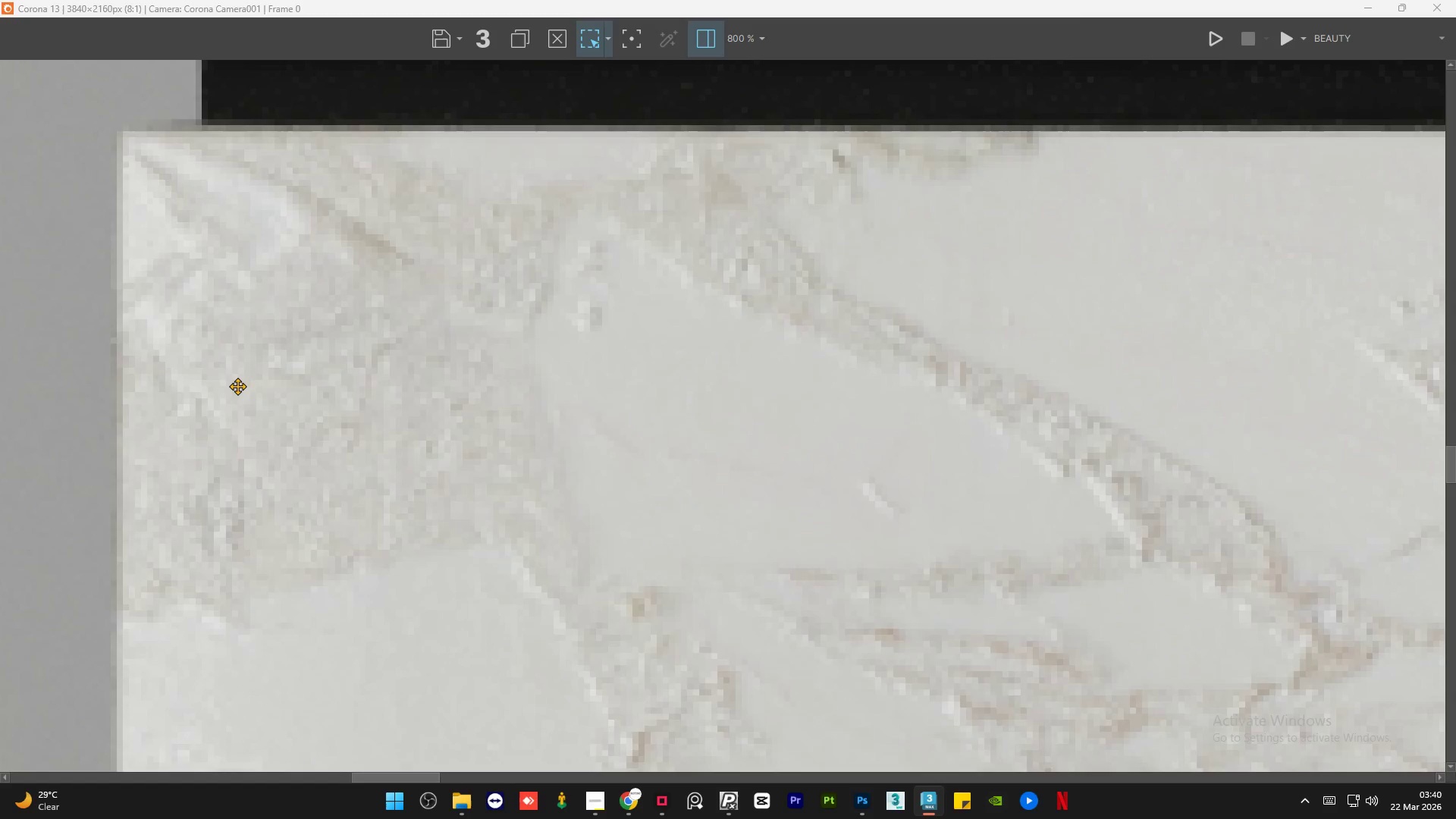 
scroll: coordinate [237, 386], scroll_direction: down, amount: 1.0
 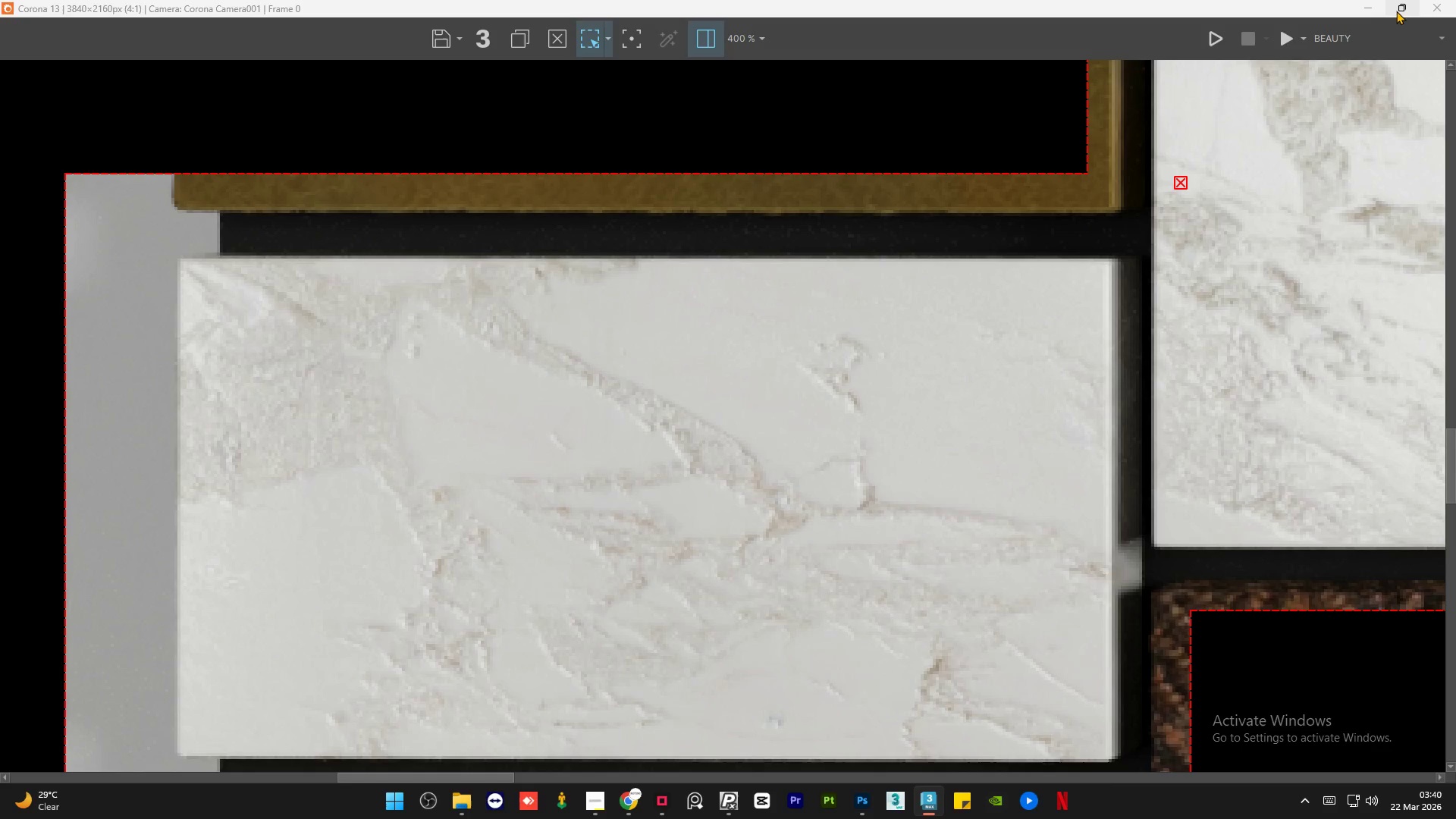 
left_click([1379, 11])
 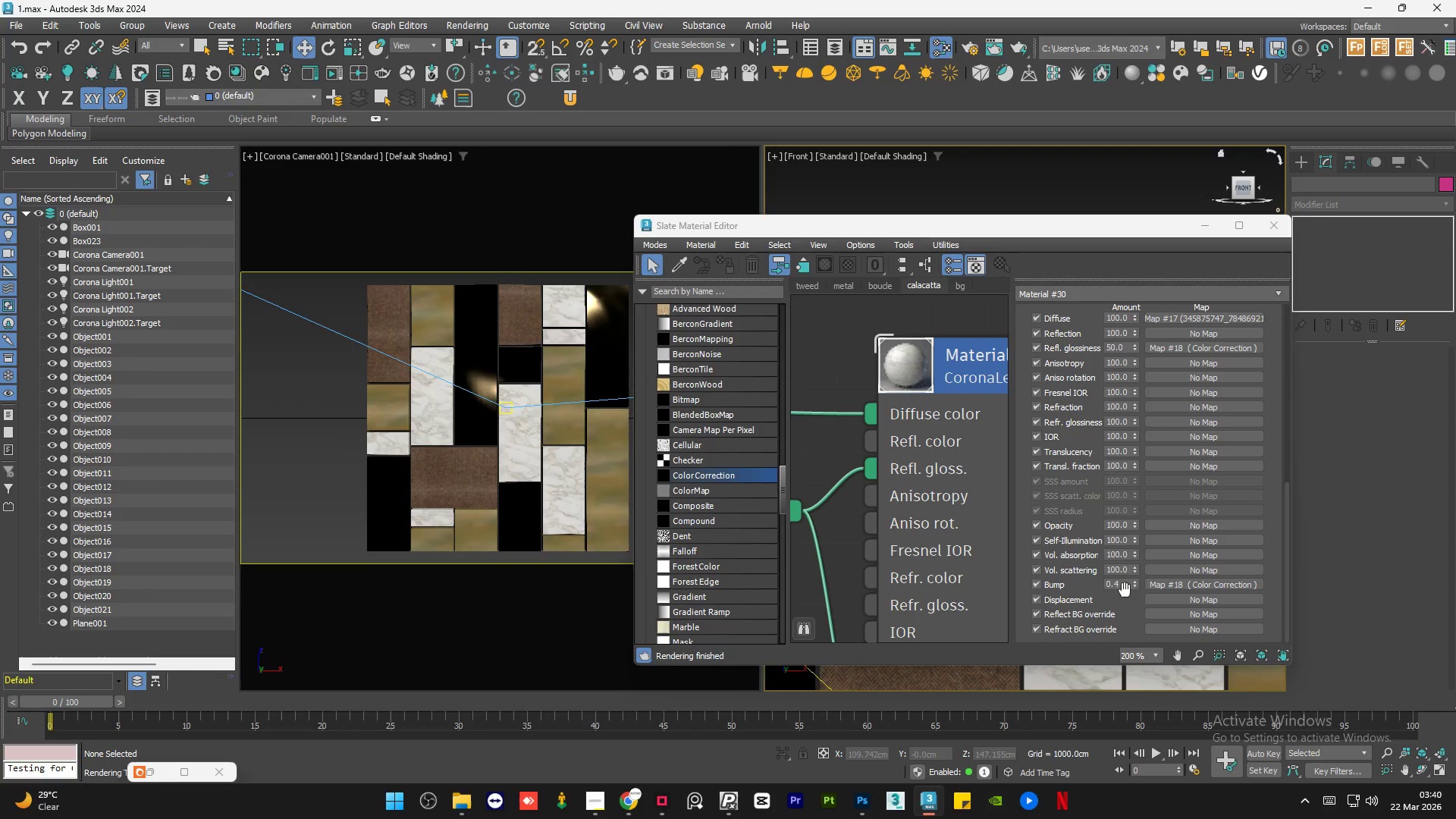 
double_click([1124, 587])
 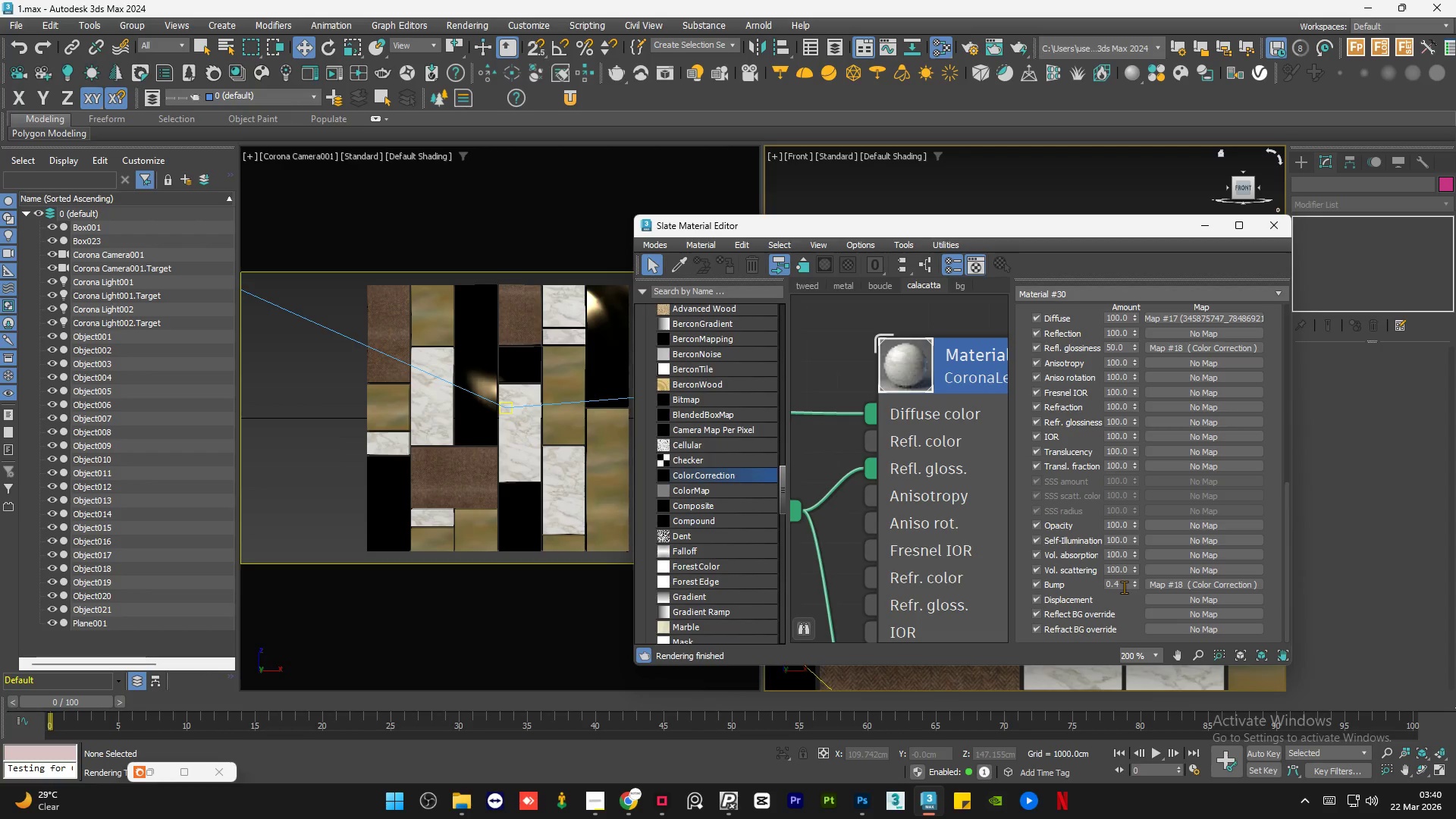 
triple_click([1124, 587])
 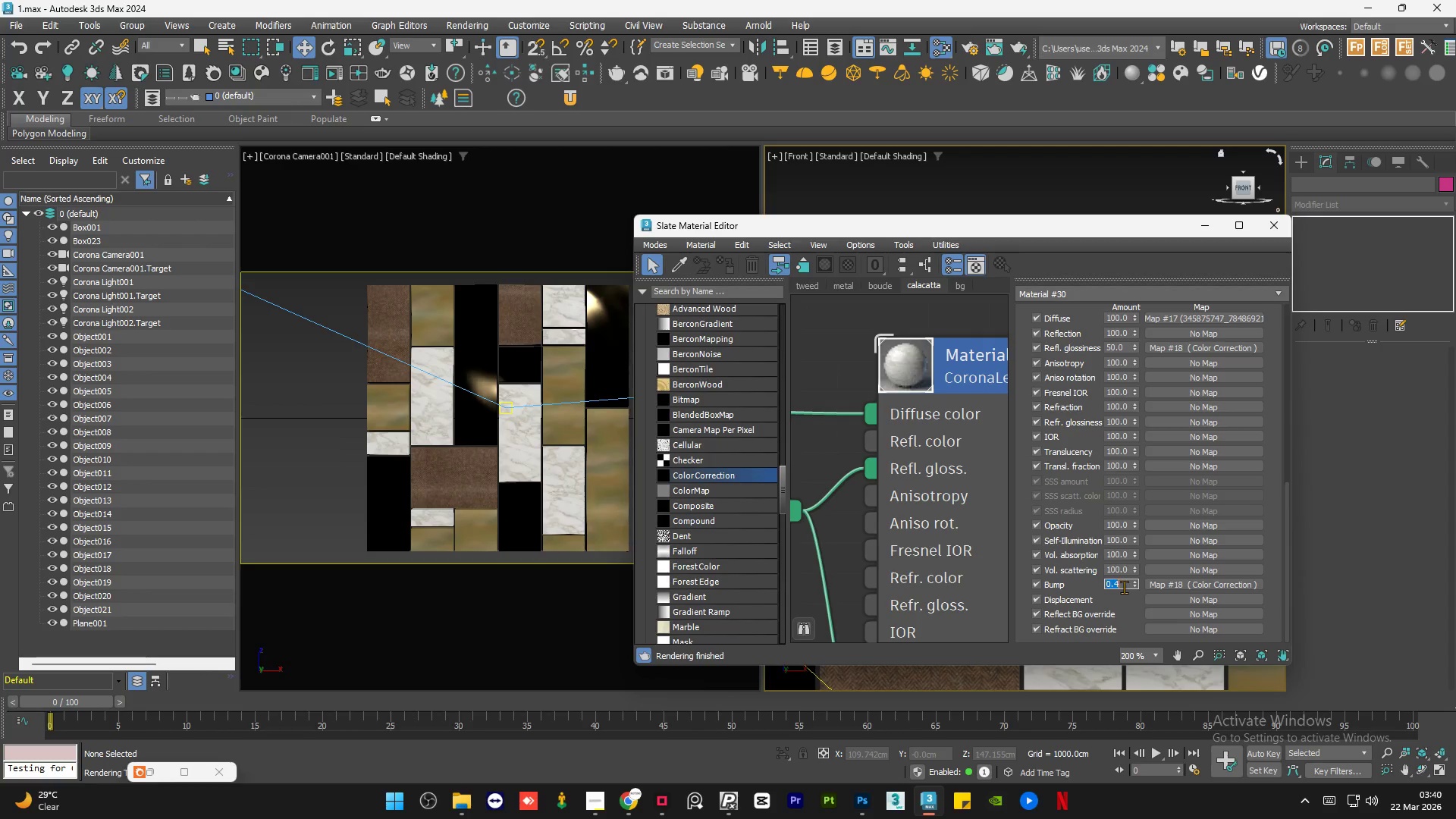 
triple_click([1124, 587])
 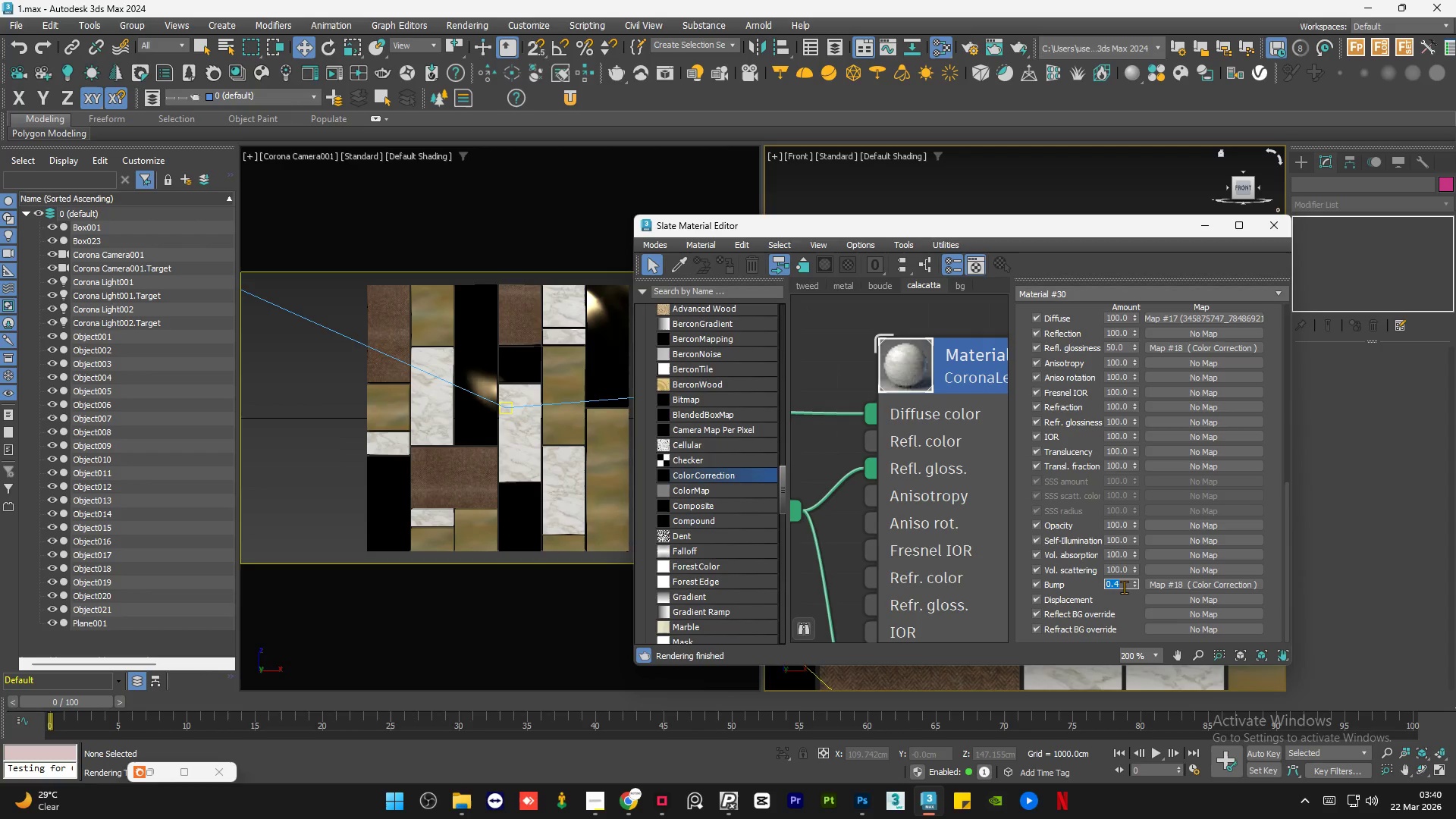 
left_click([1124, 587])
 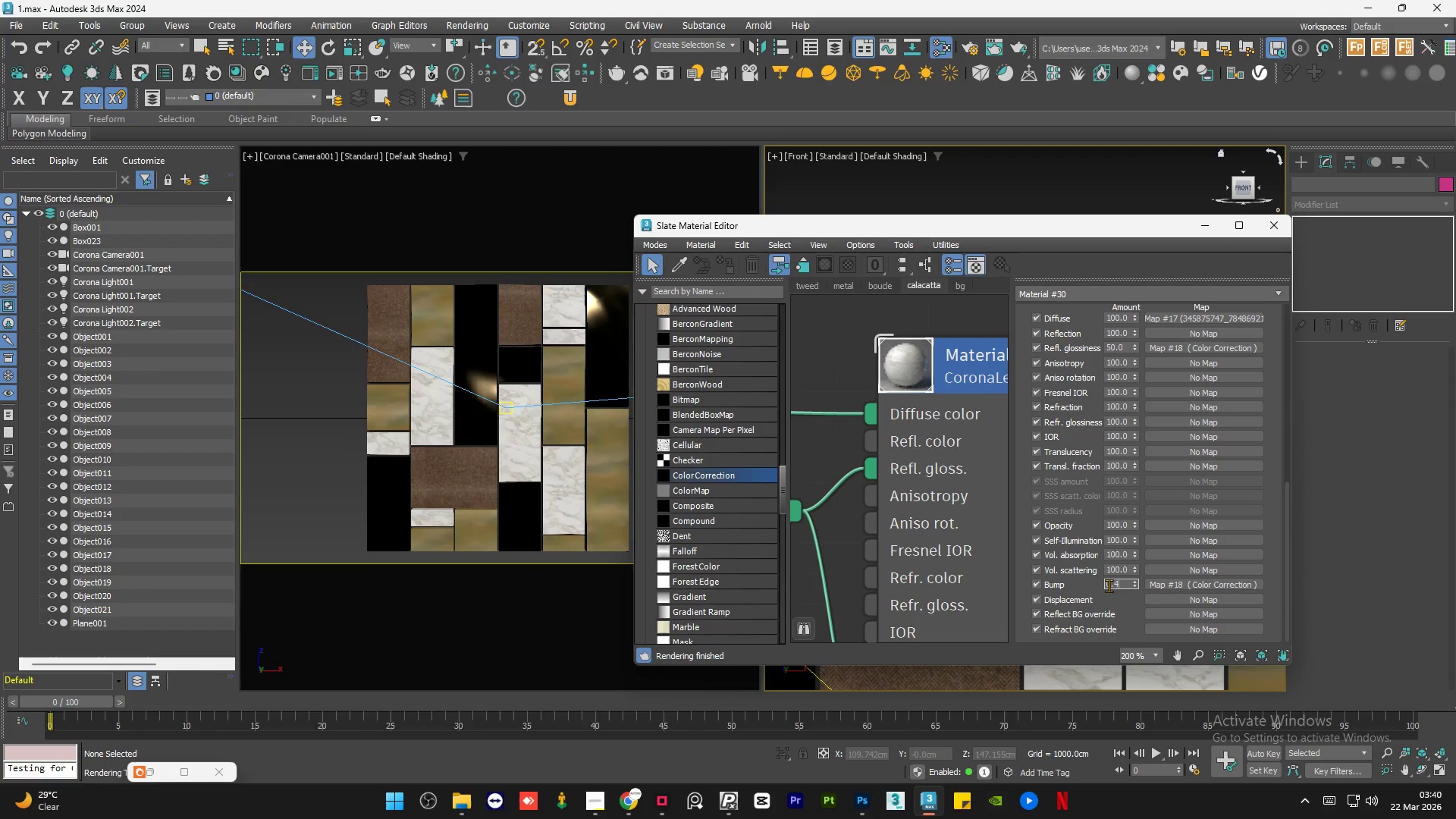 
left_click([1109, 585])
 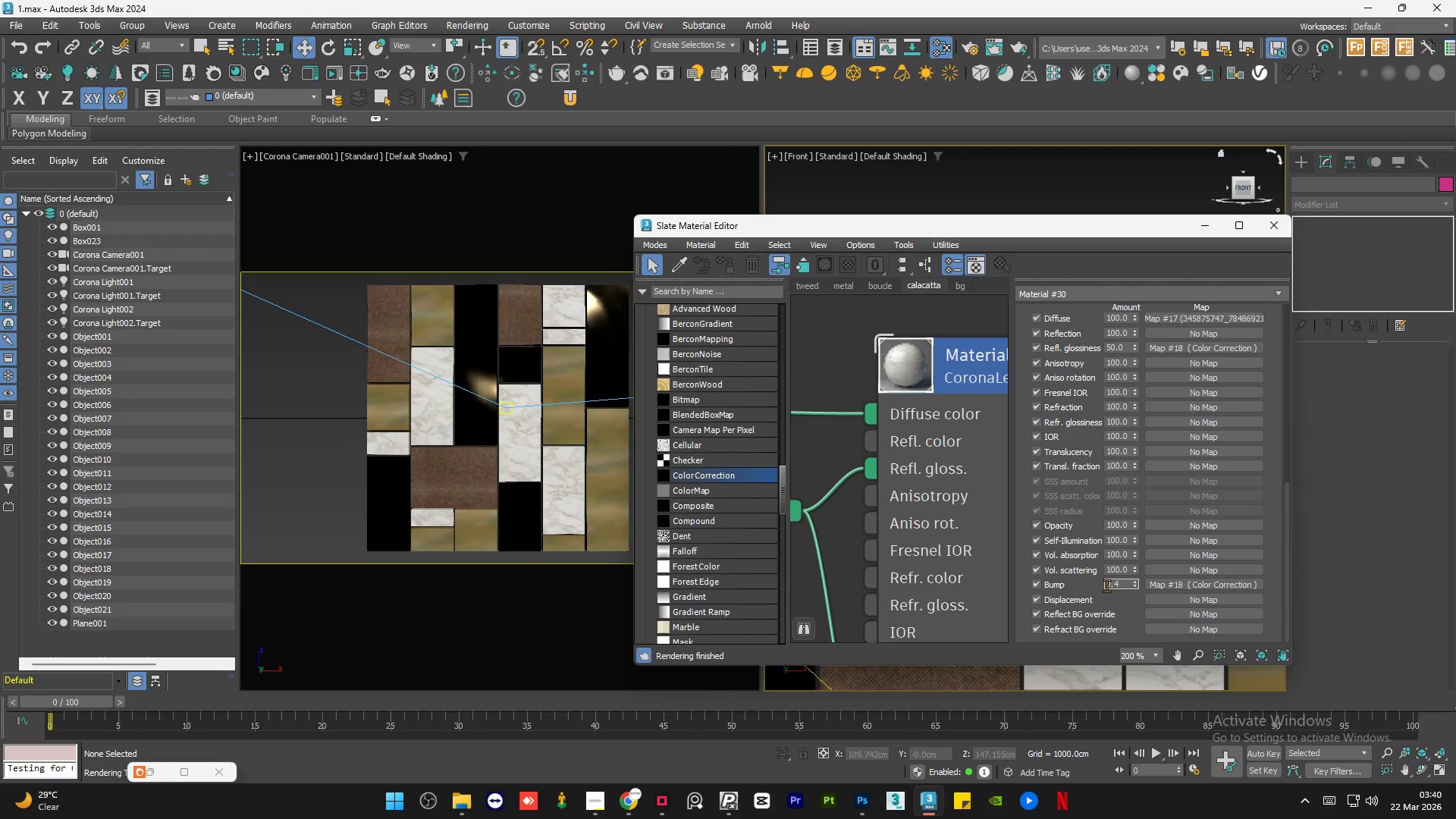 
left_click([1106, 585])
 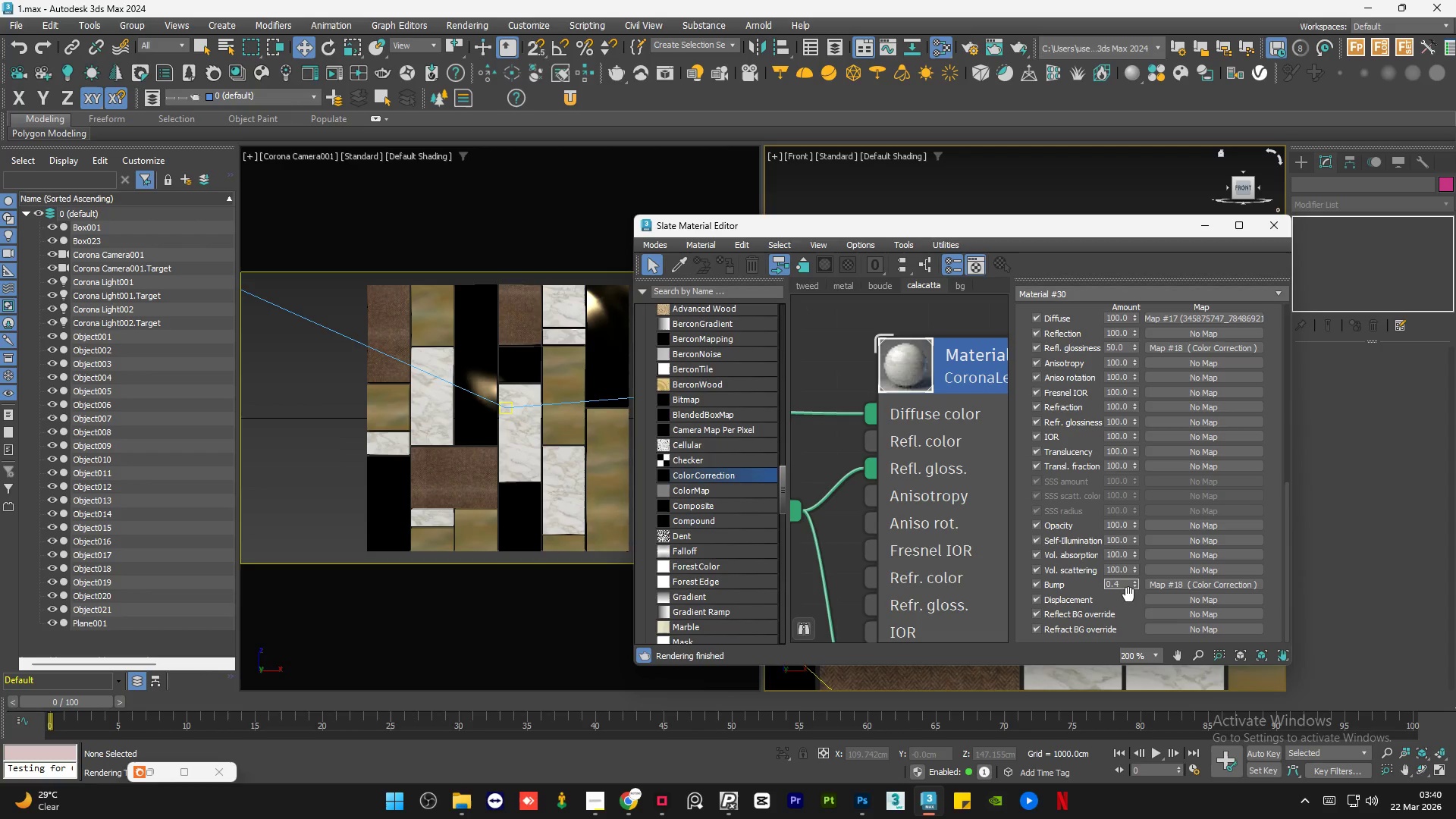 
key(NumpadSubtract)
 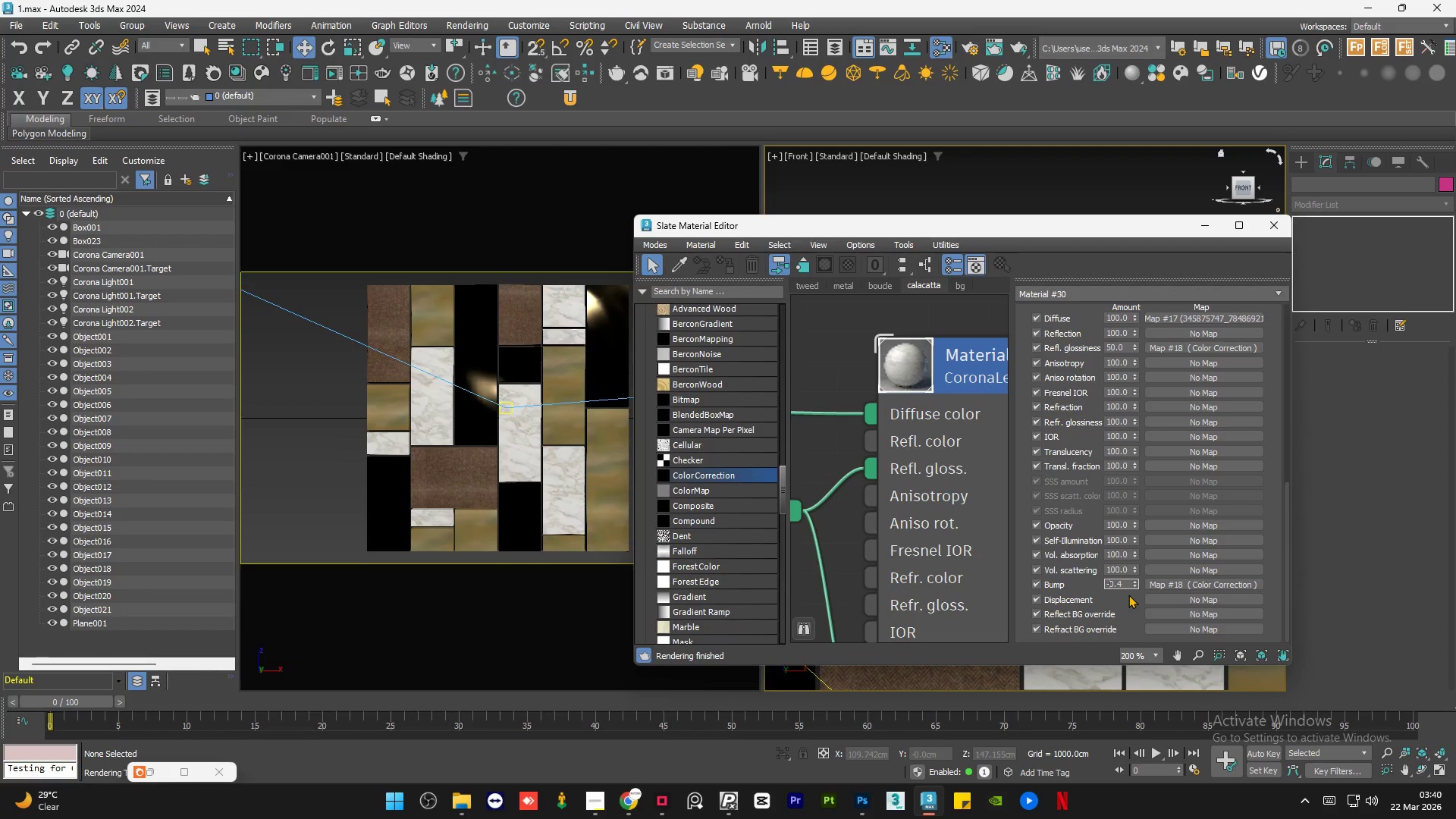 
key(NumpadEnter)
 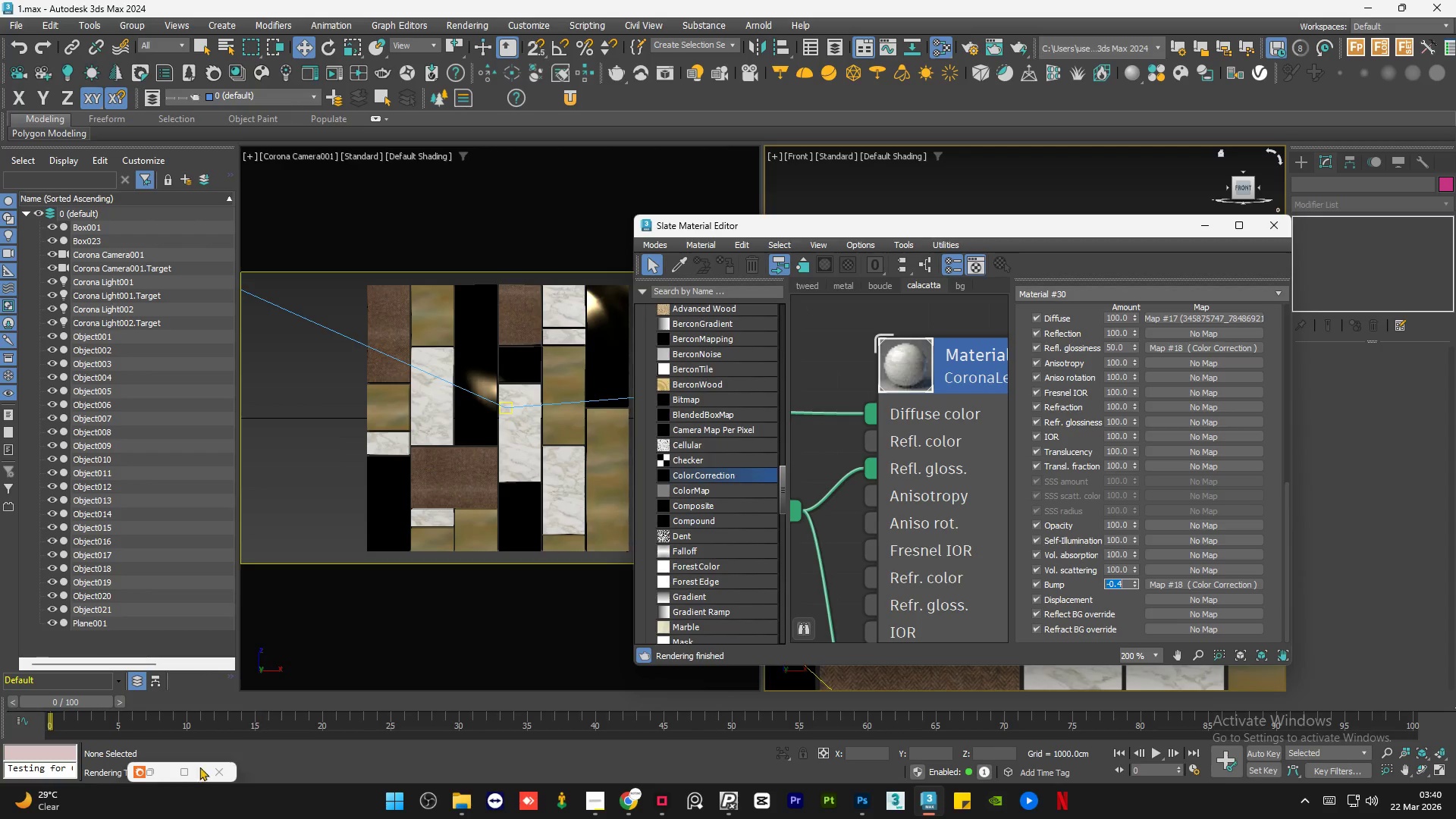 
left_click([156, 774])
 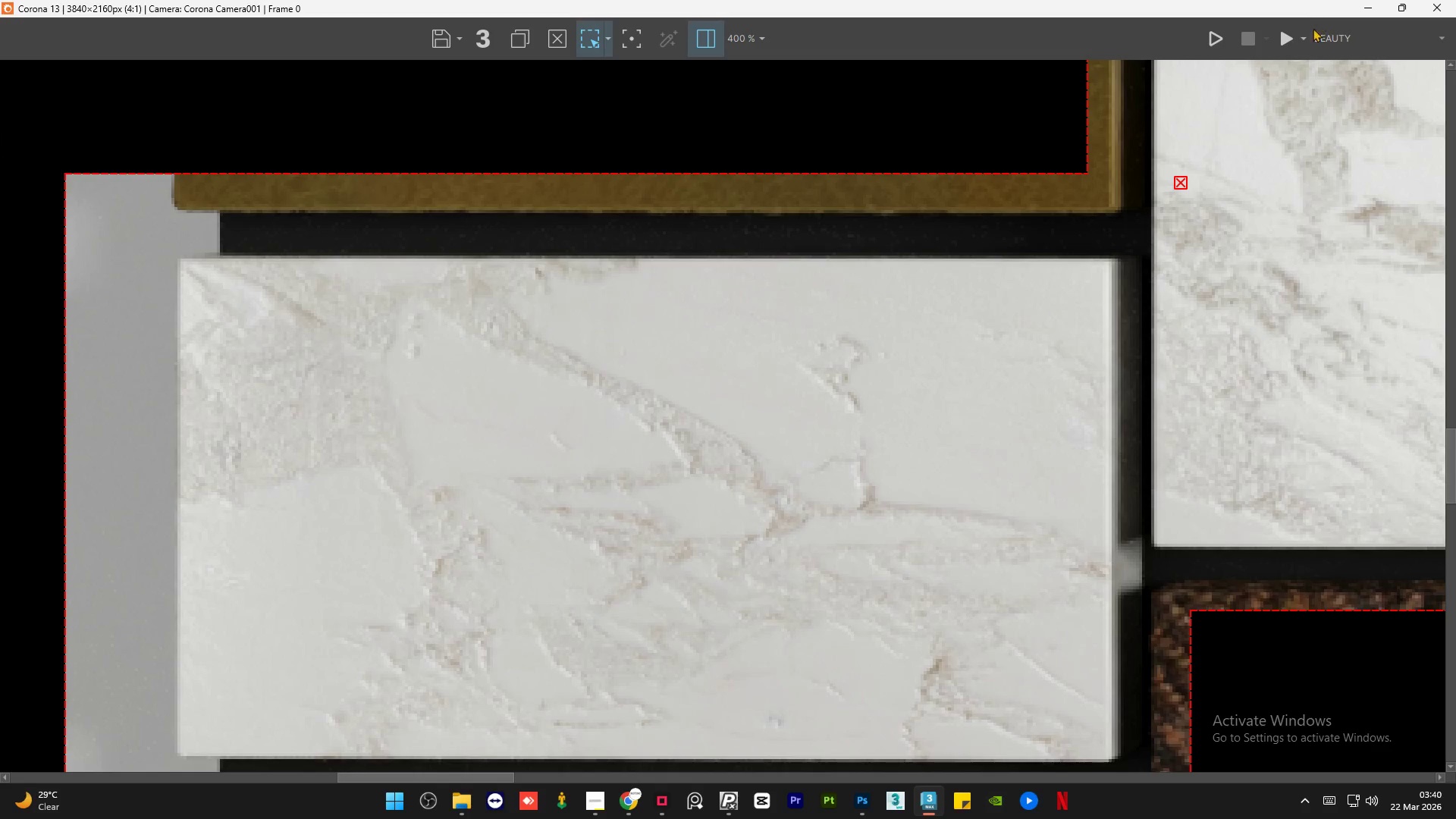 
left_click([1282, 47])
 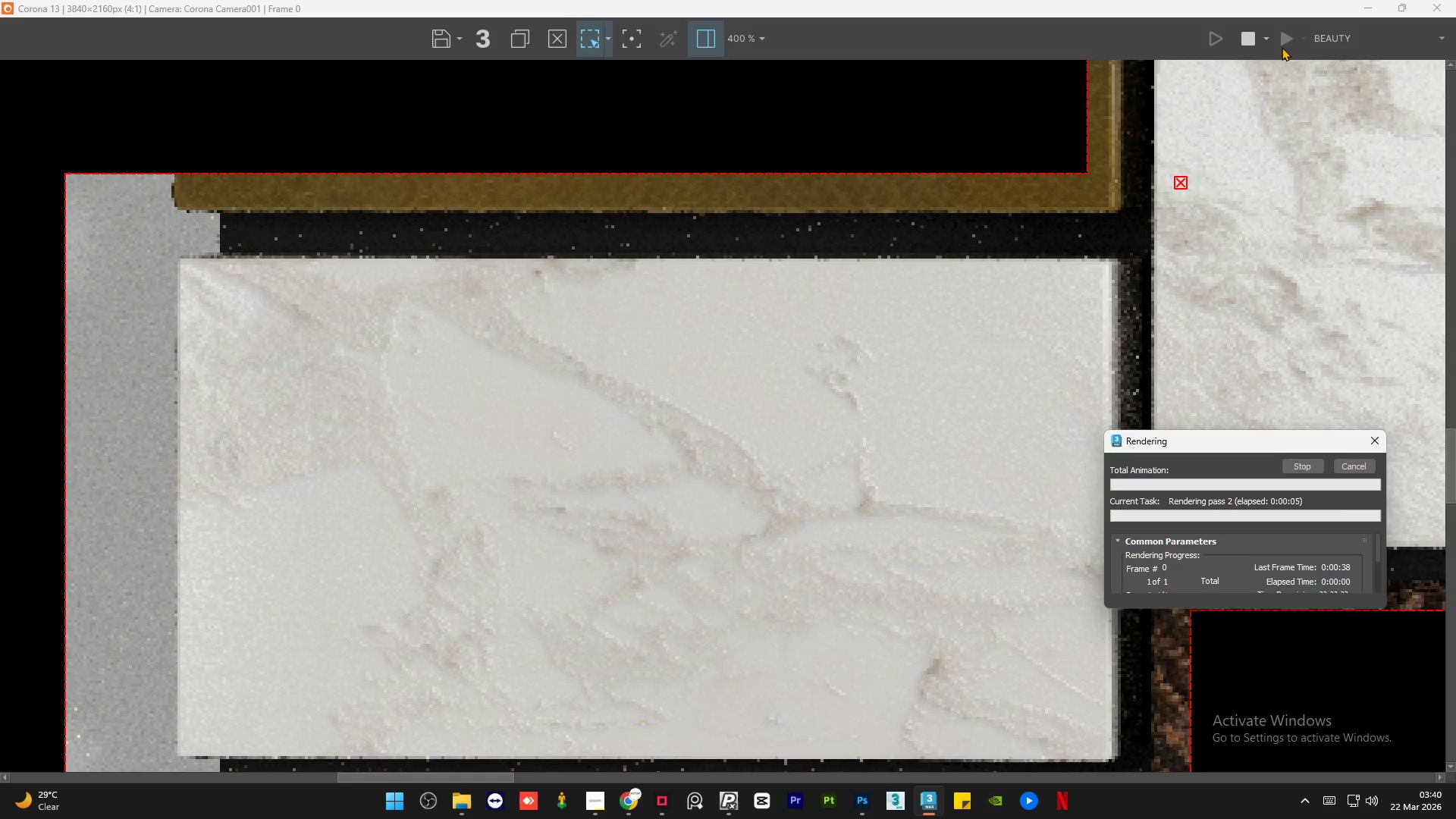 
wait(11.16)
 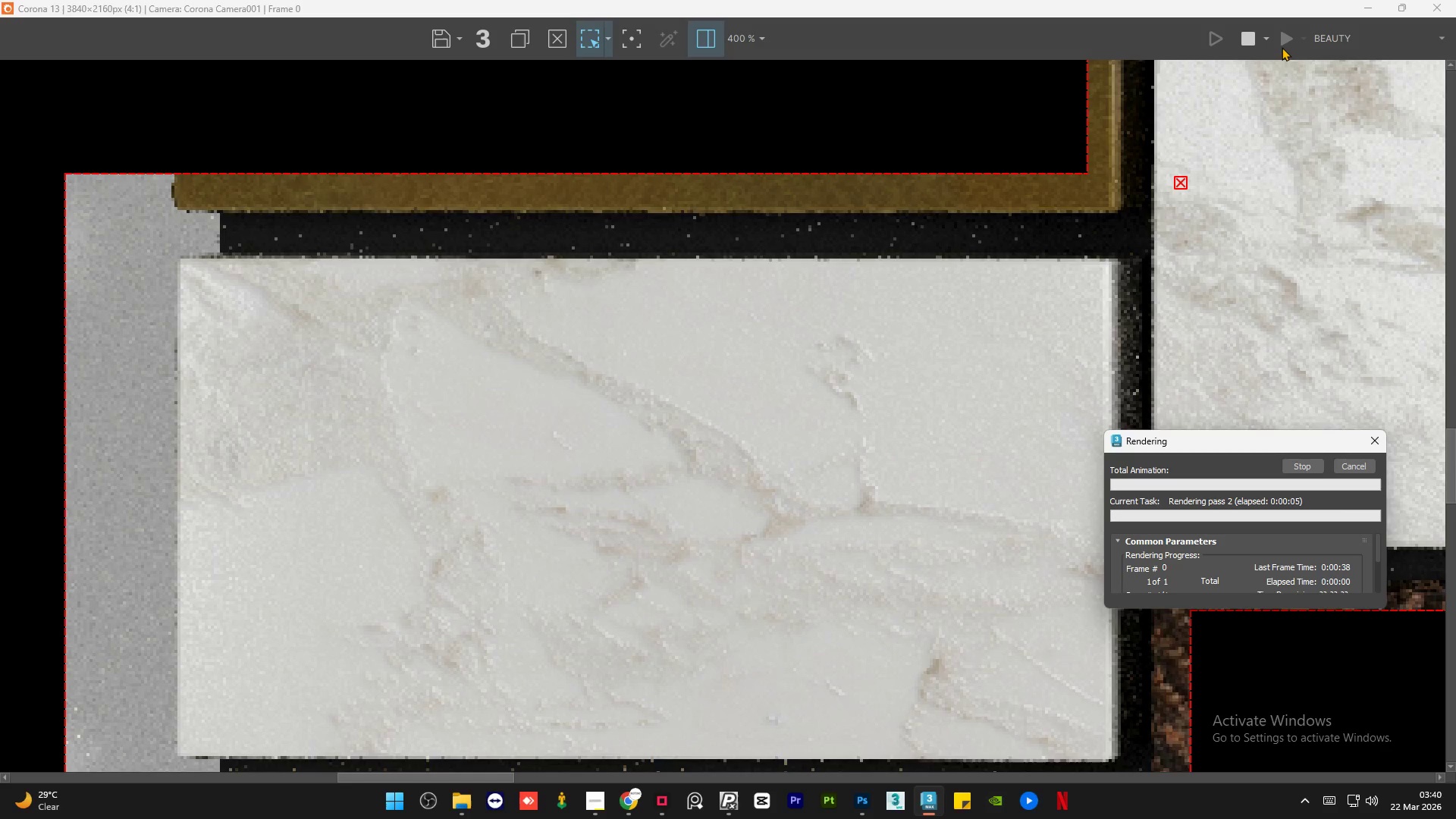 
left_click([1368, 11])
 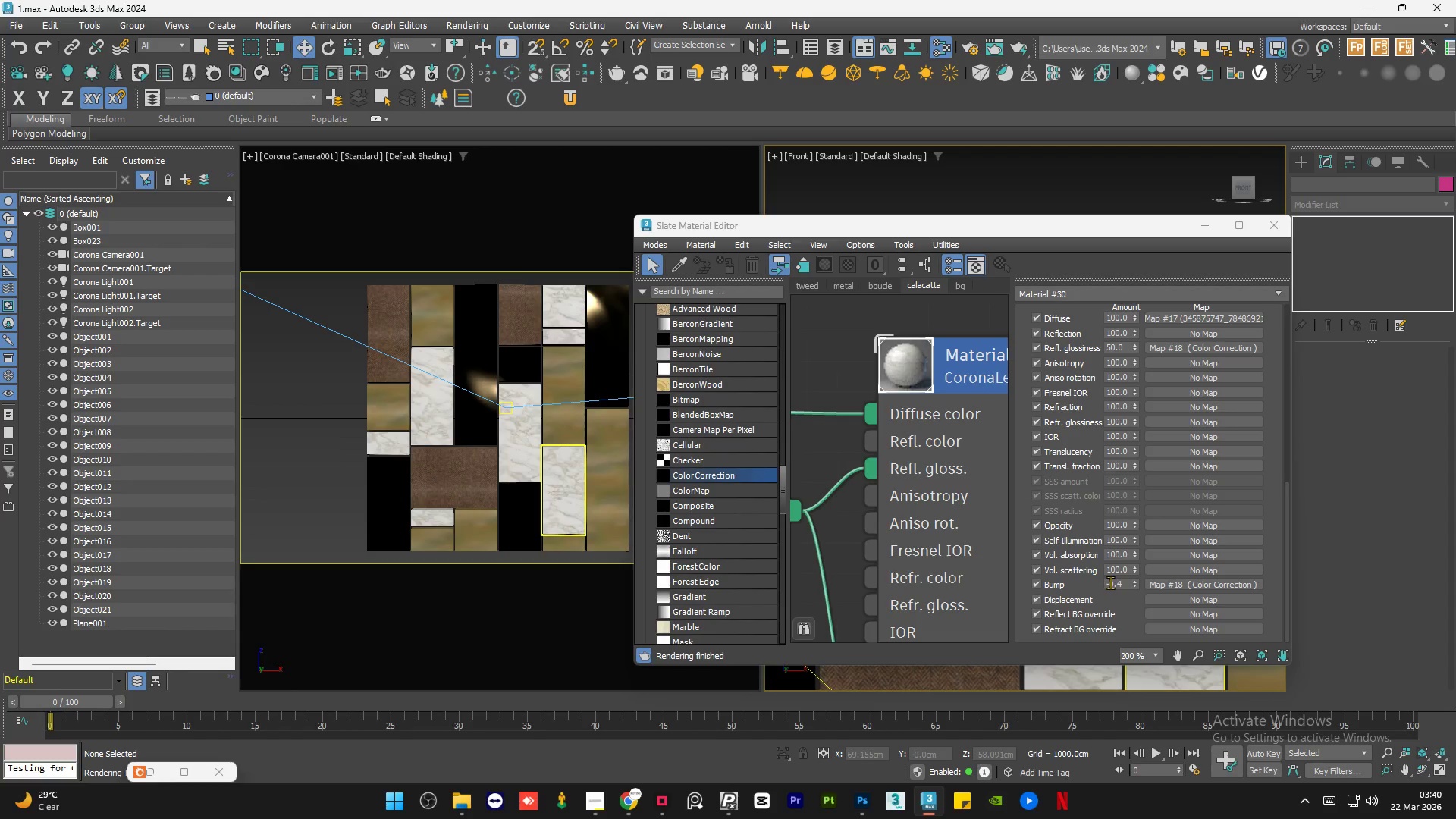 
left_click([1111, 582])
 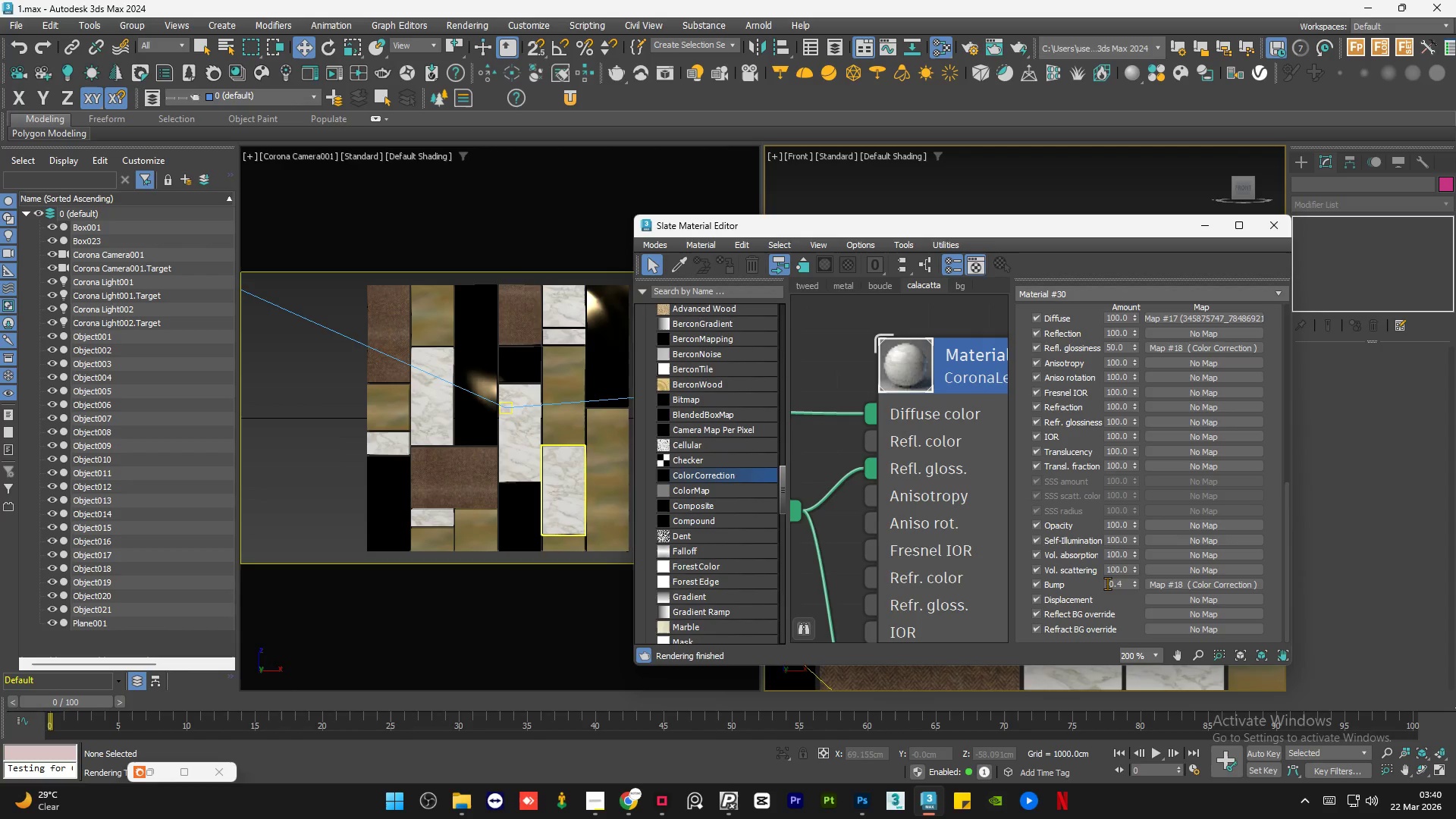 
left_click([1107, 583])
 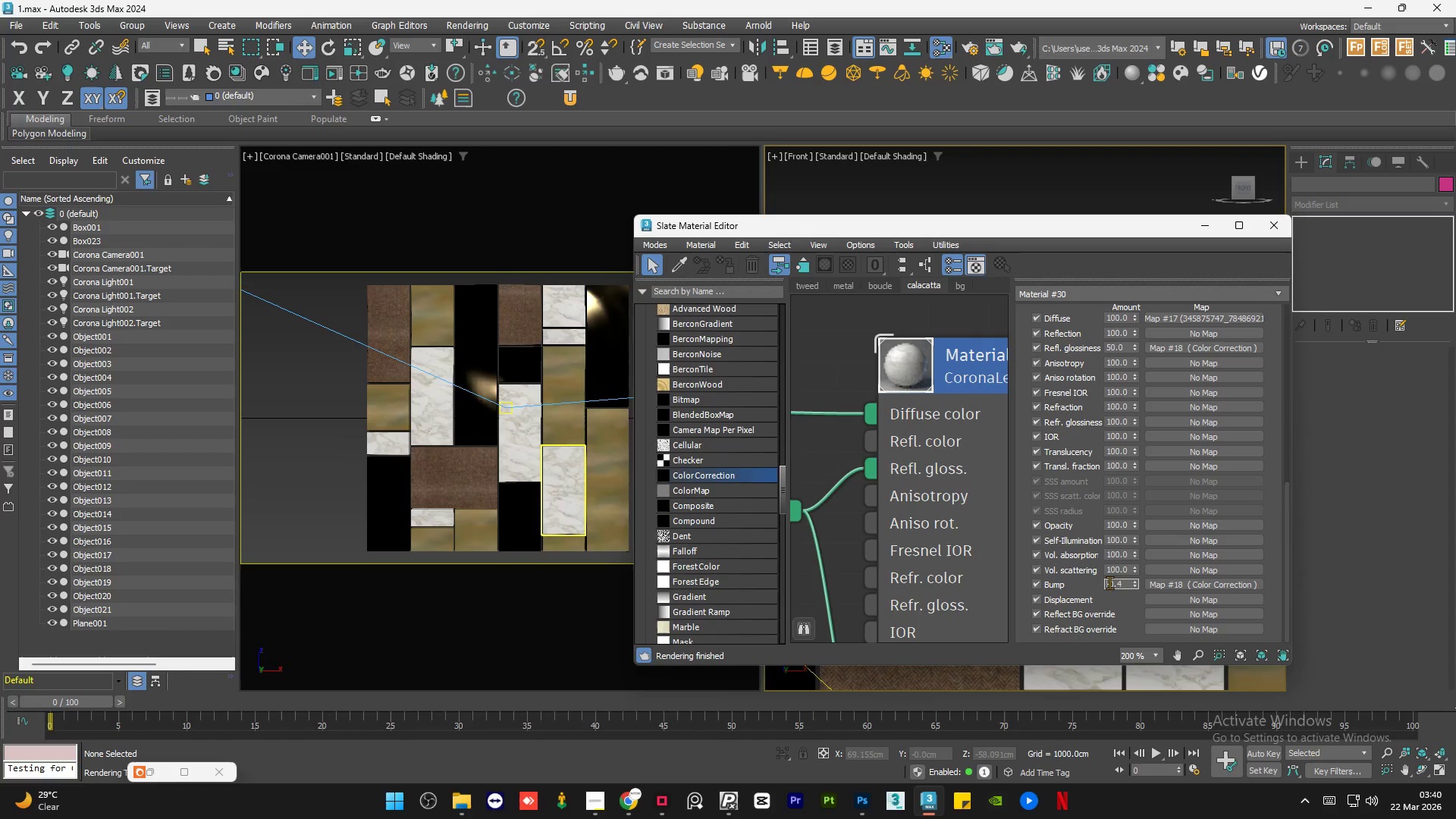 
left_click([1109, 582])
 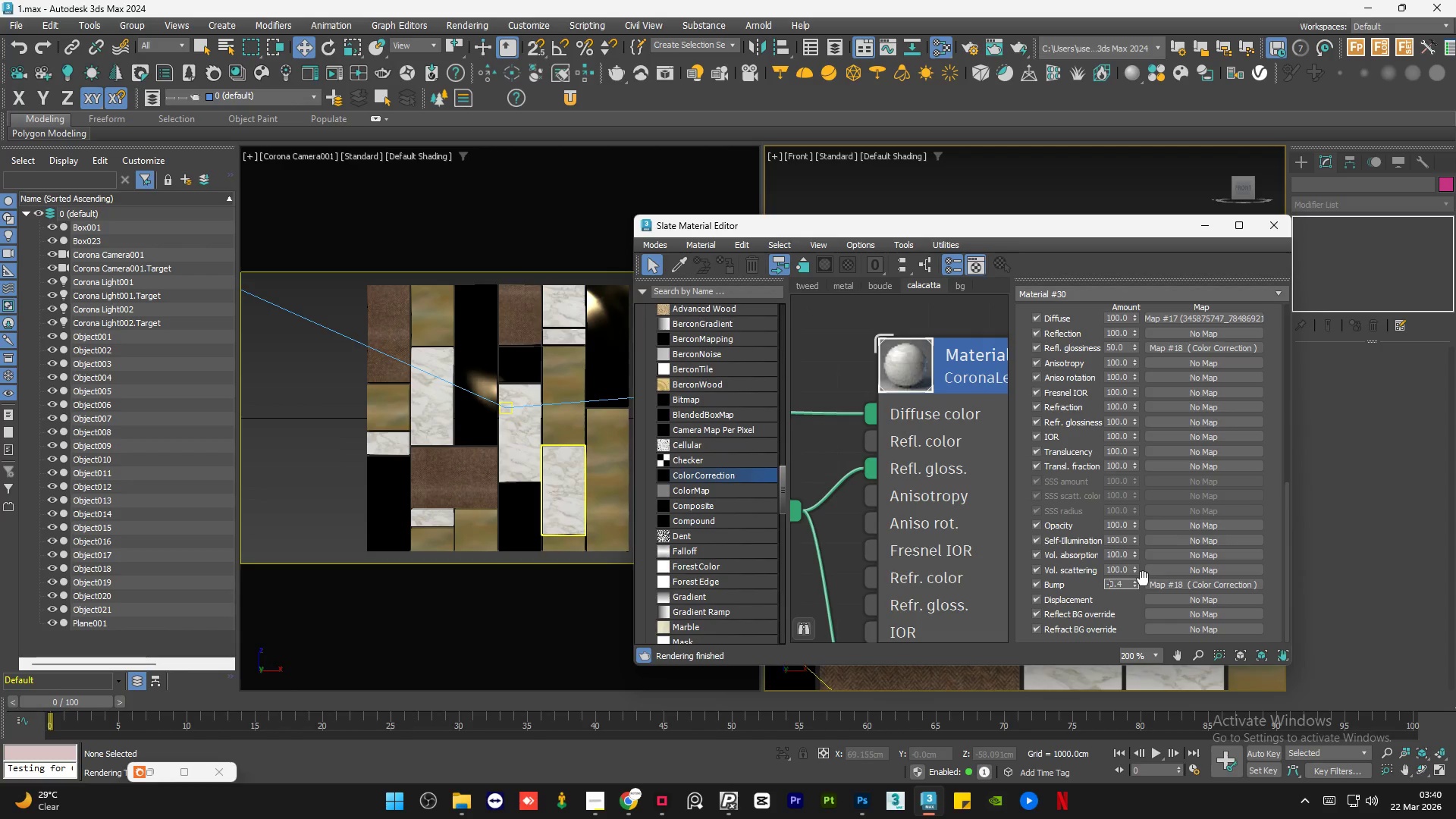 
key(Backspace)
 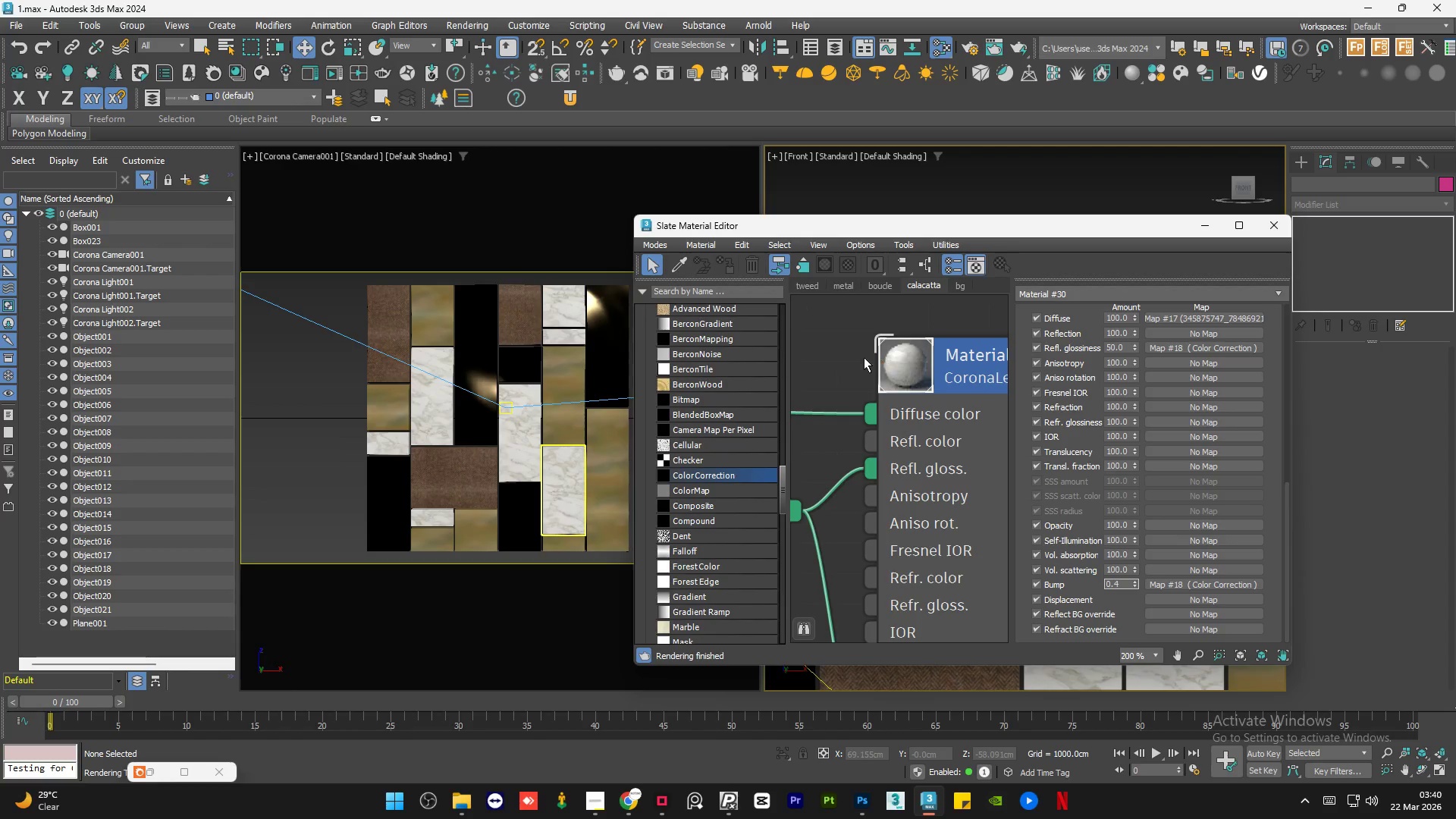 
left_click([821, 365])
 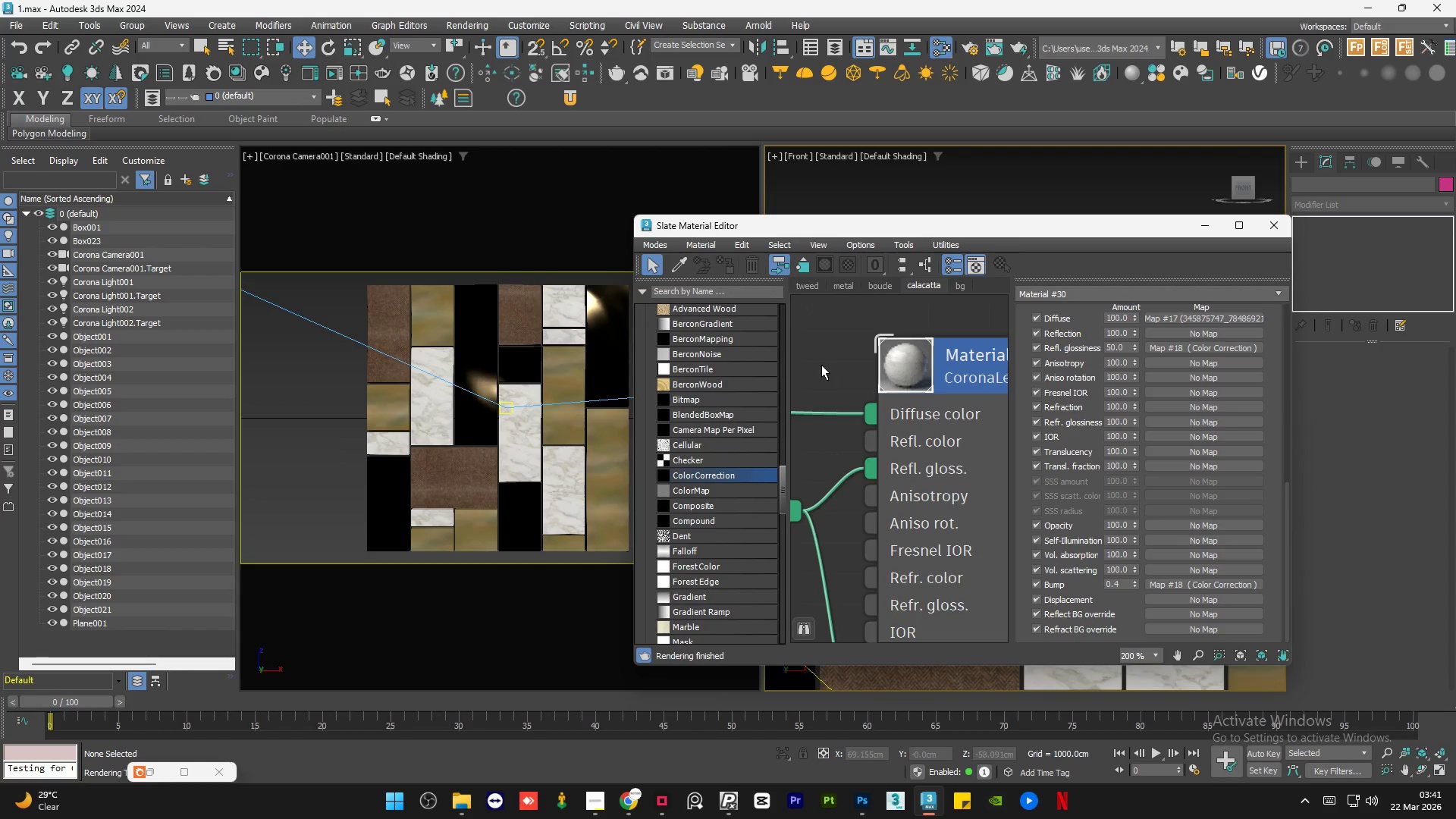 
left_click([821, 365])
 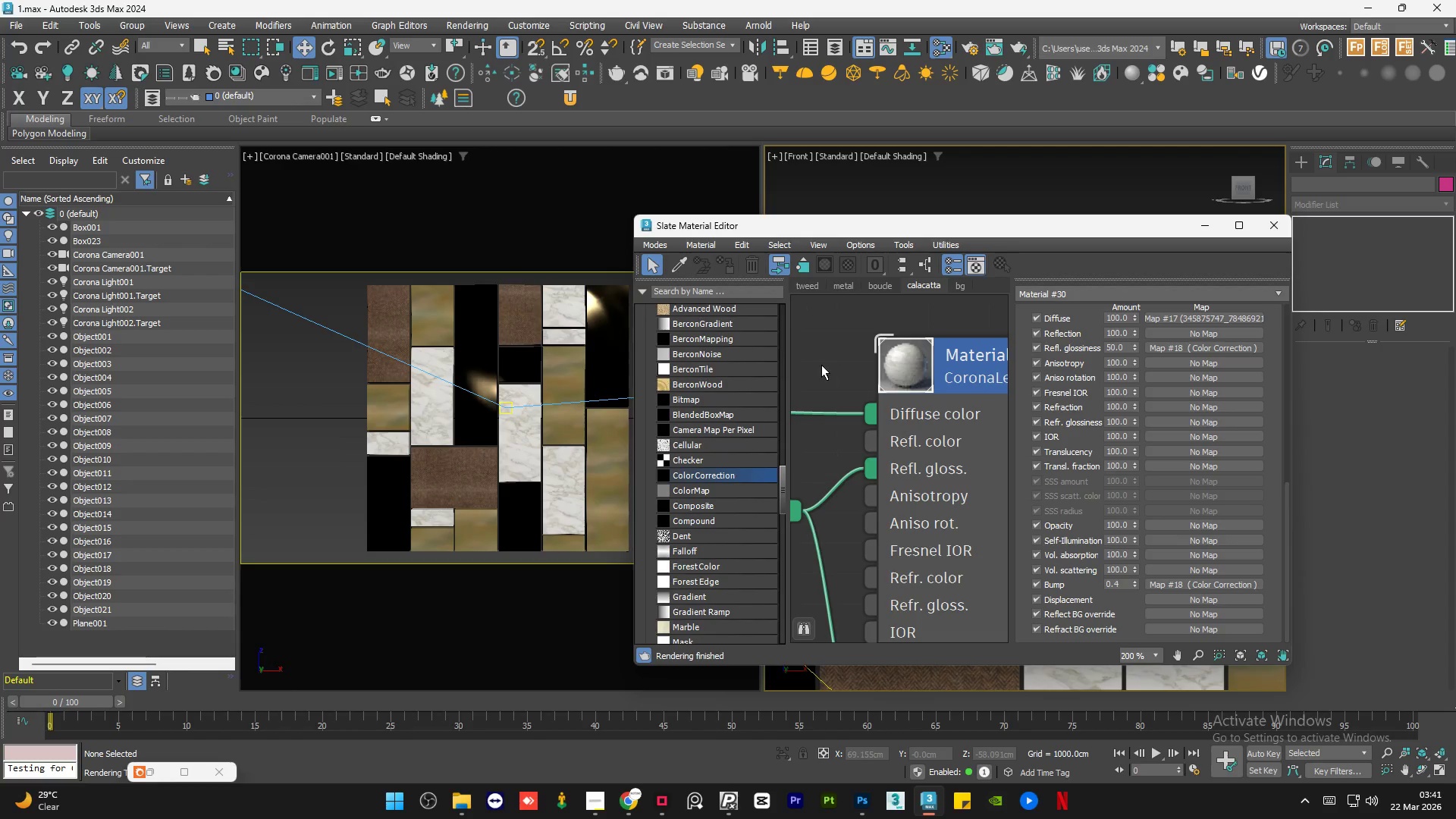 
left_click([821, 365])
 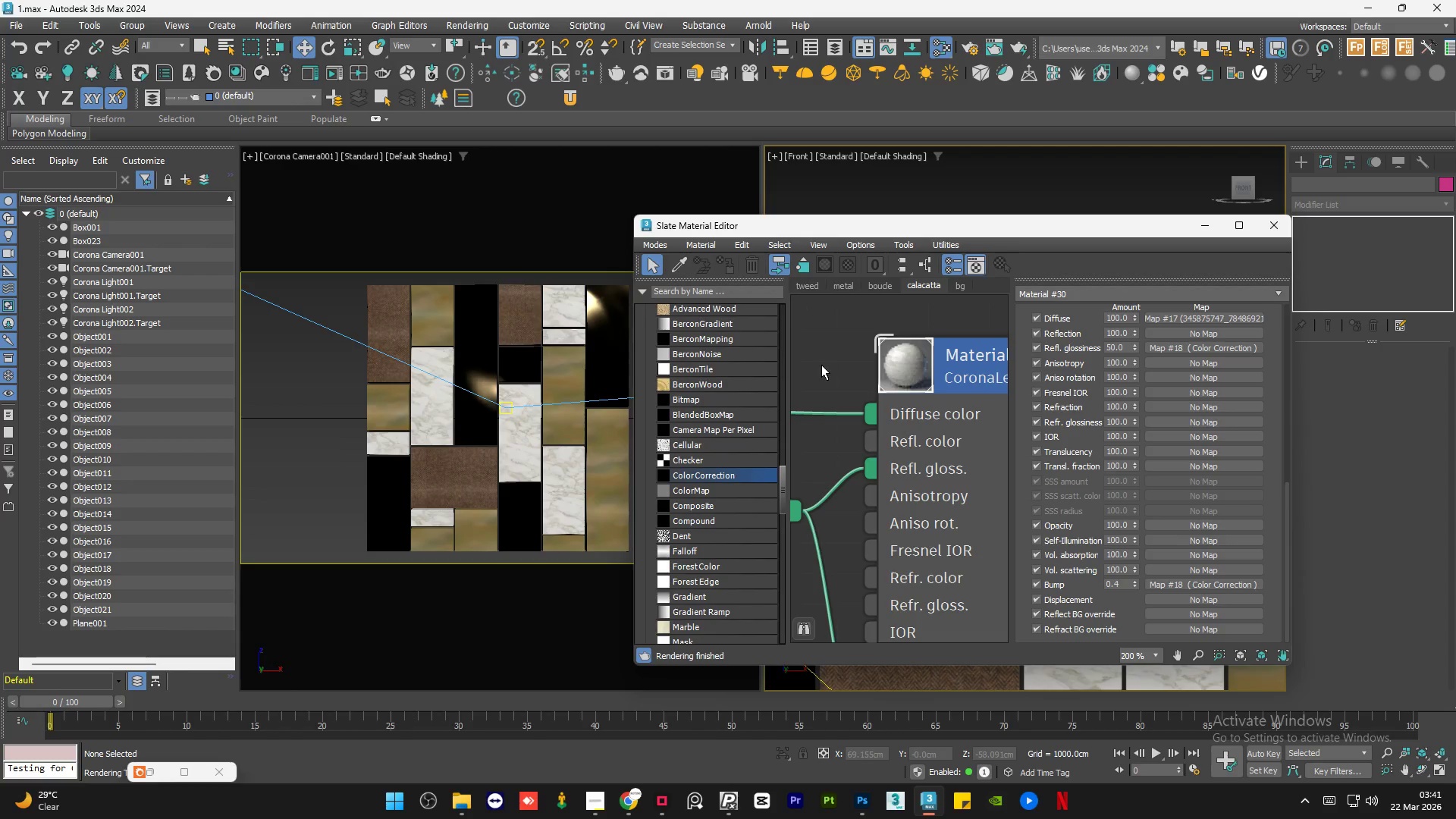 
left_click([821, 365])
 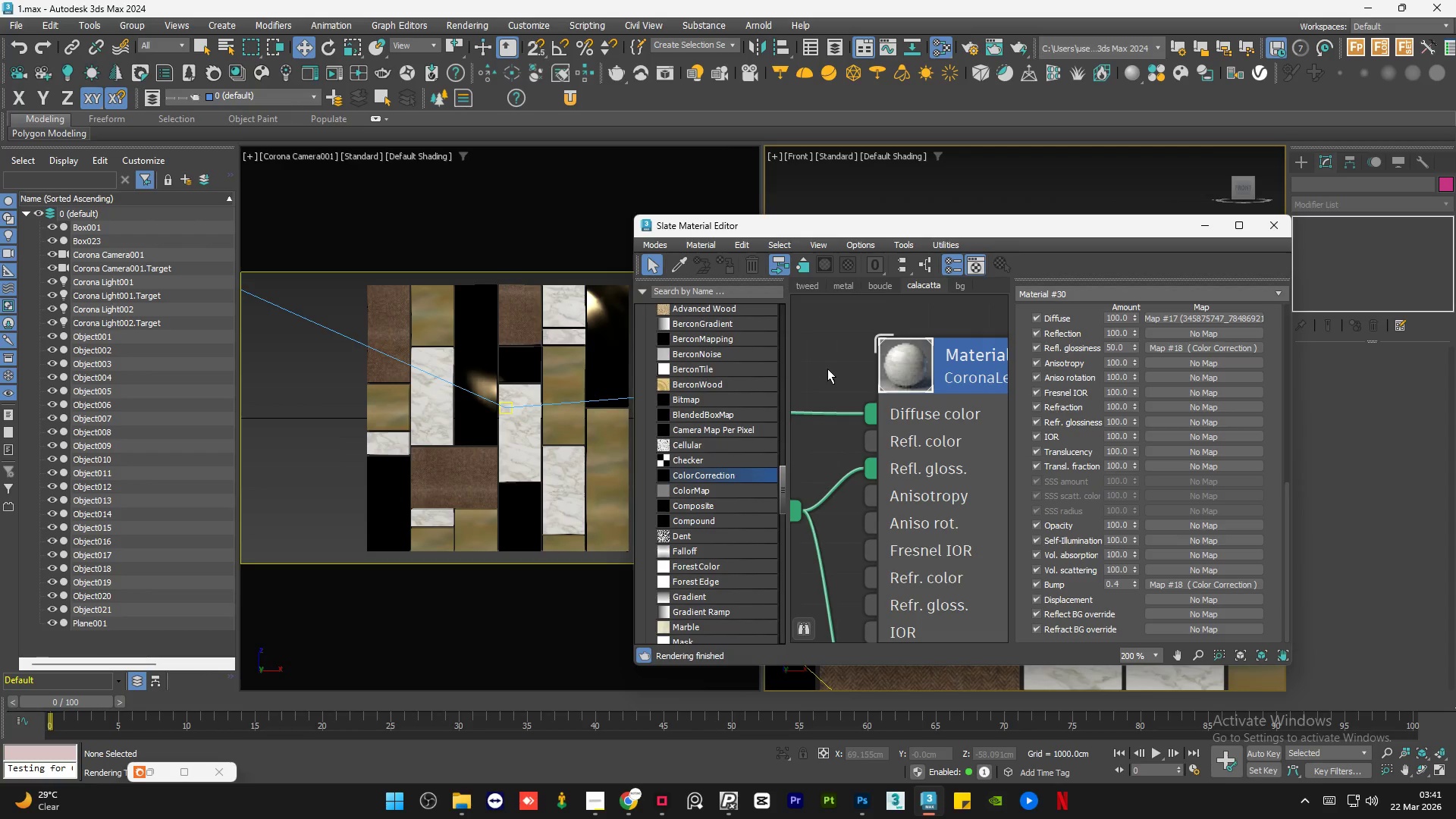 
double_click([827, 369])
 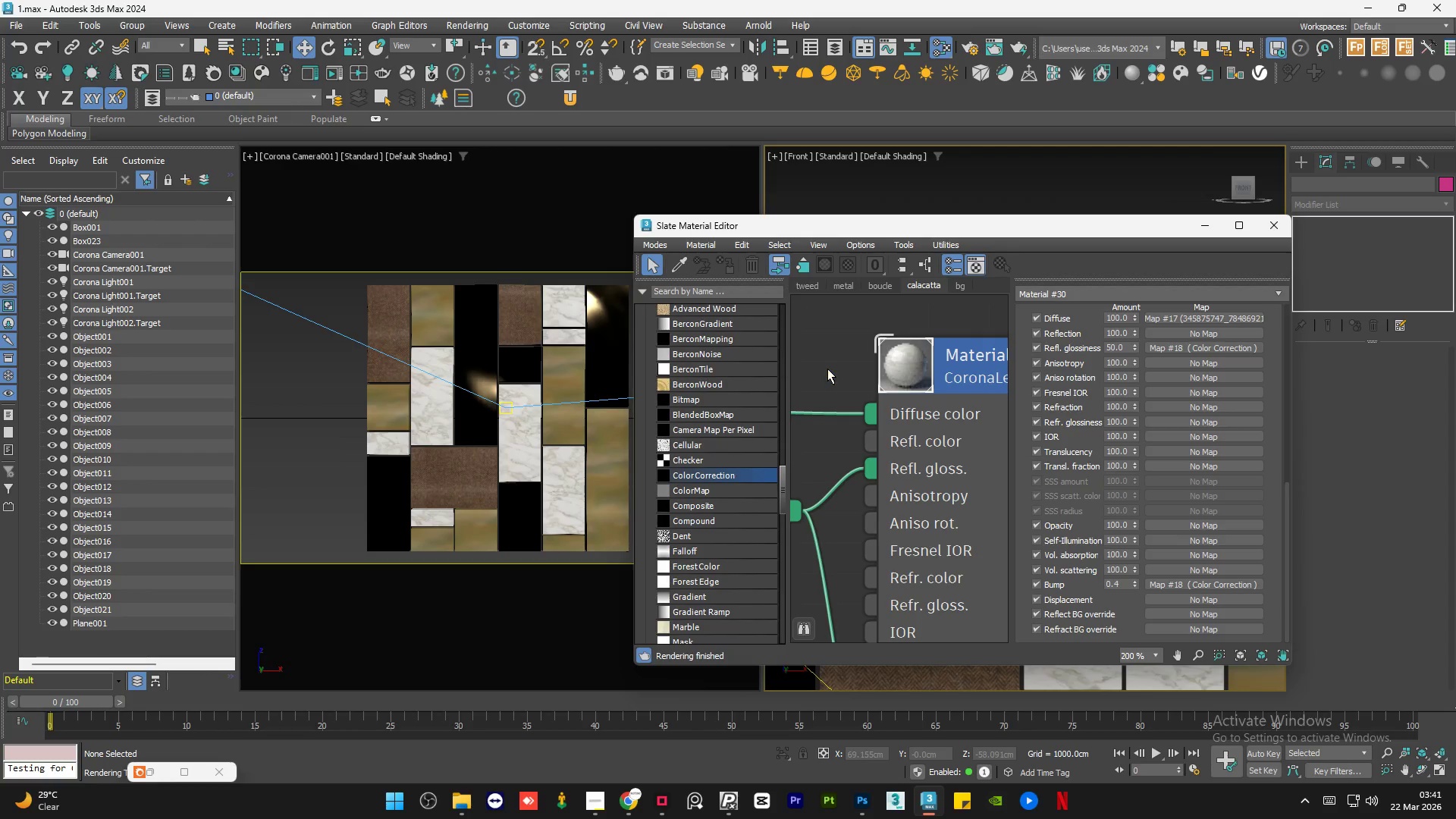 
left_click([827, 369])
 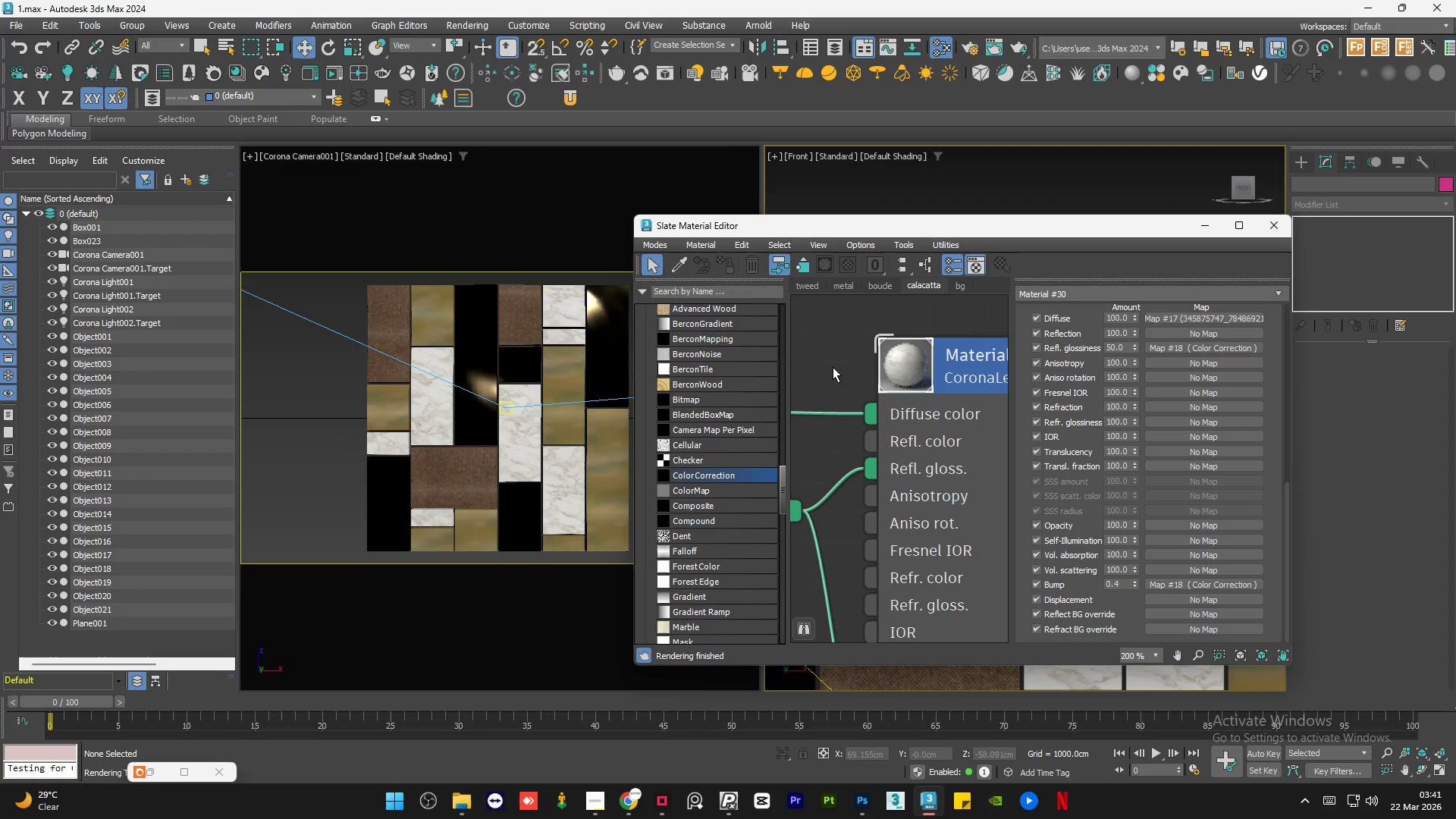 
double_click([833, 367])
 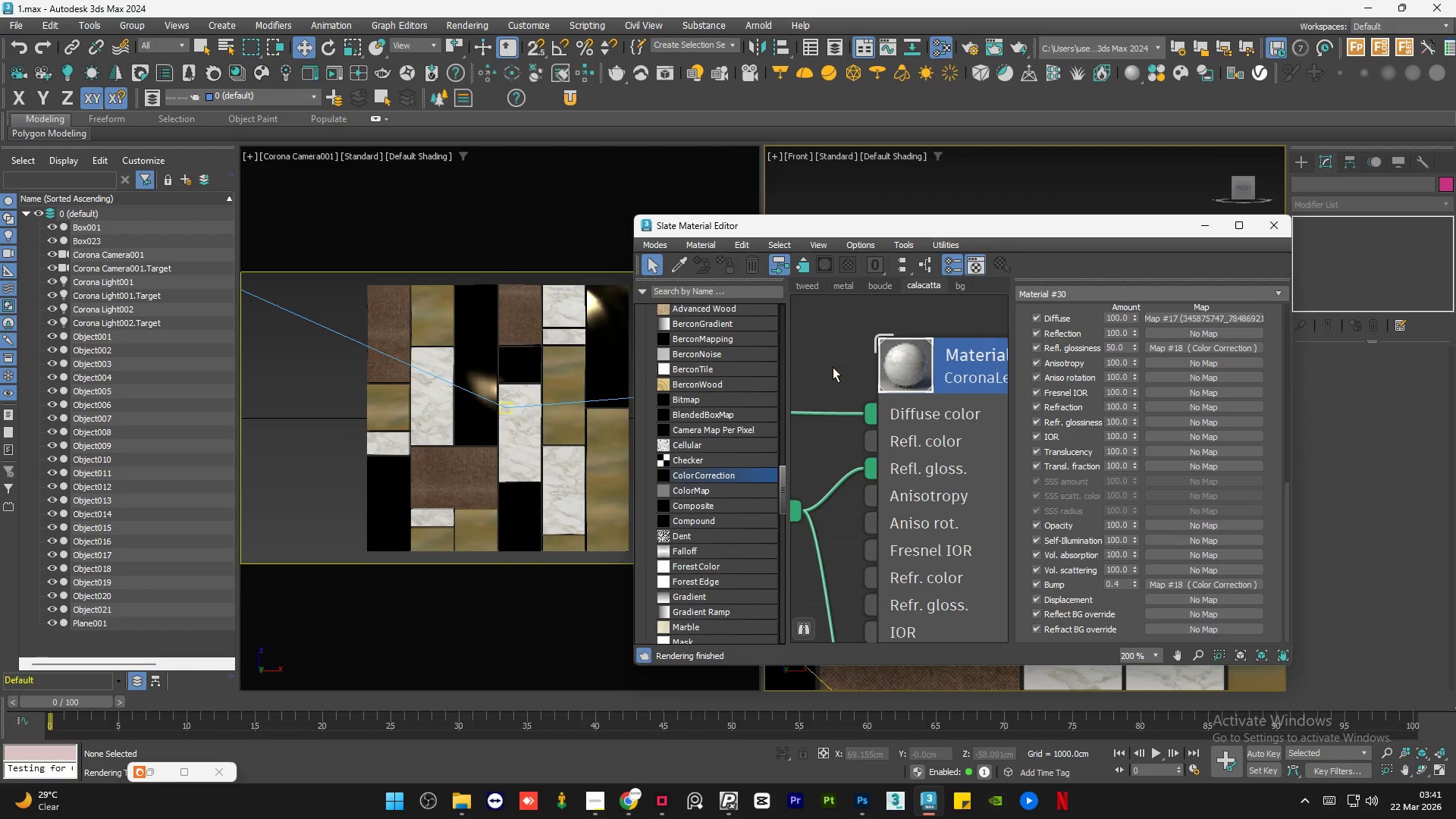 
triple_click([833, 367])
 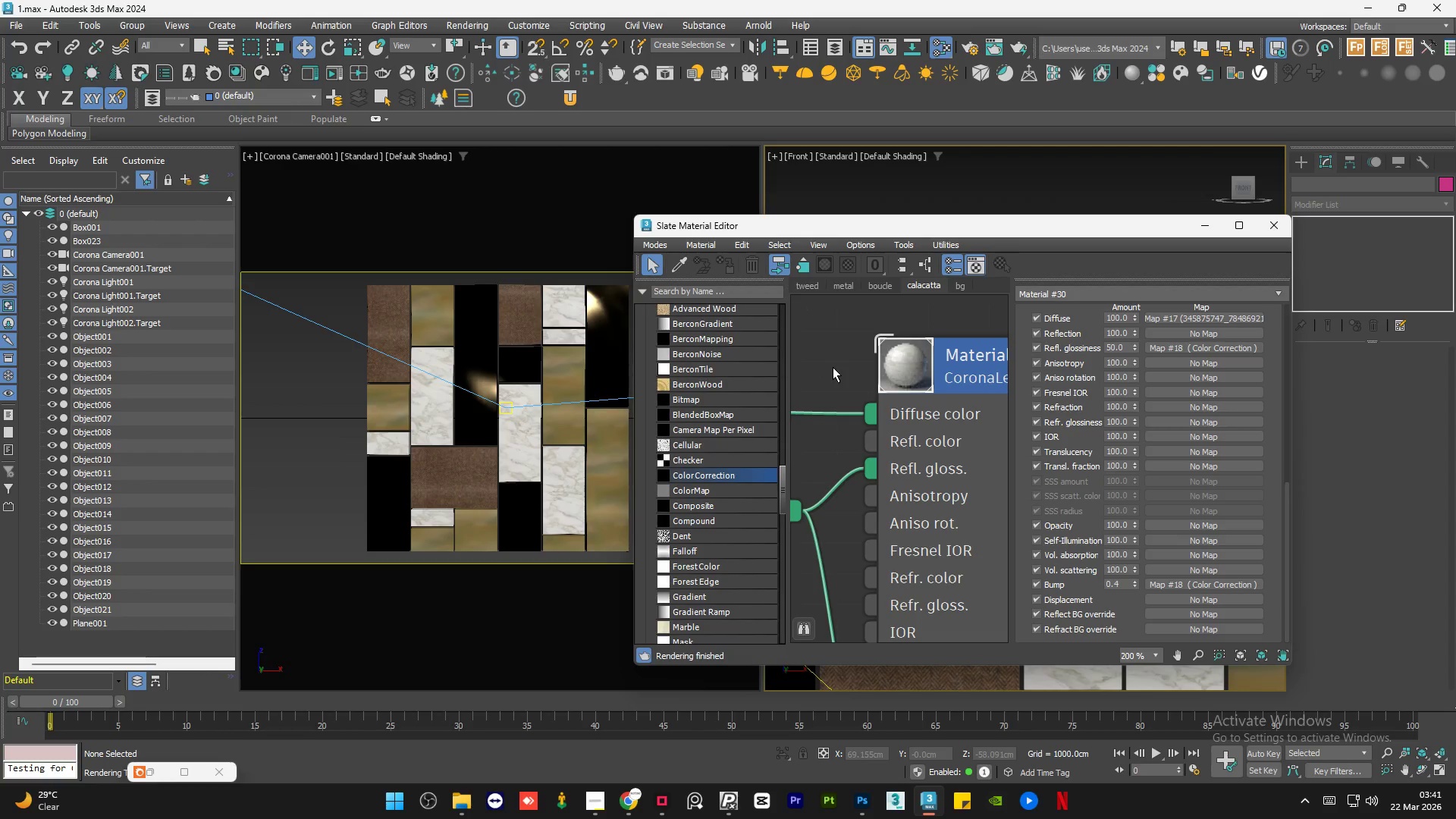 
left_click([833, 367])
 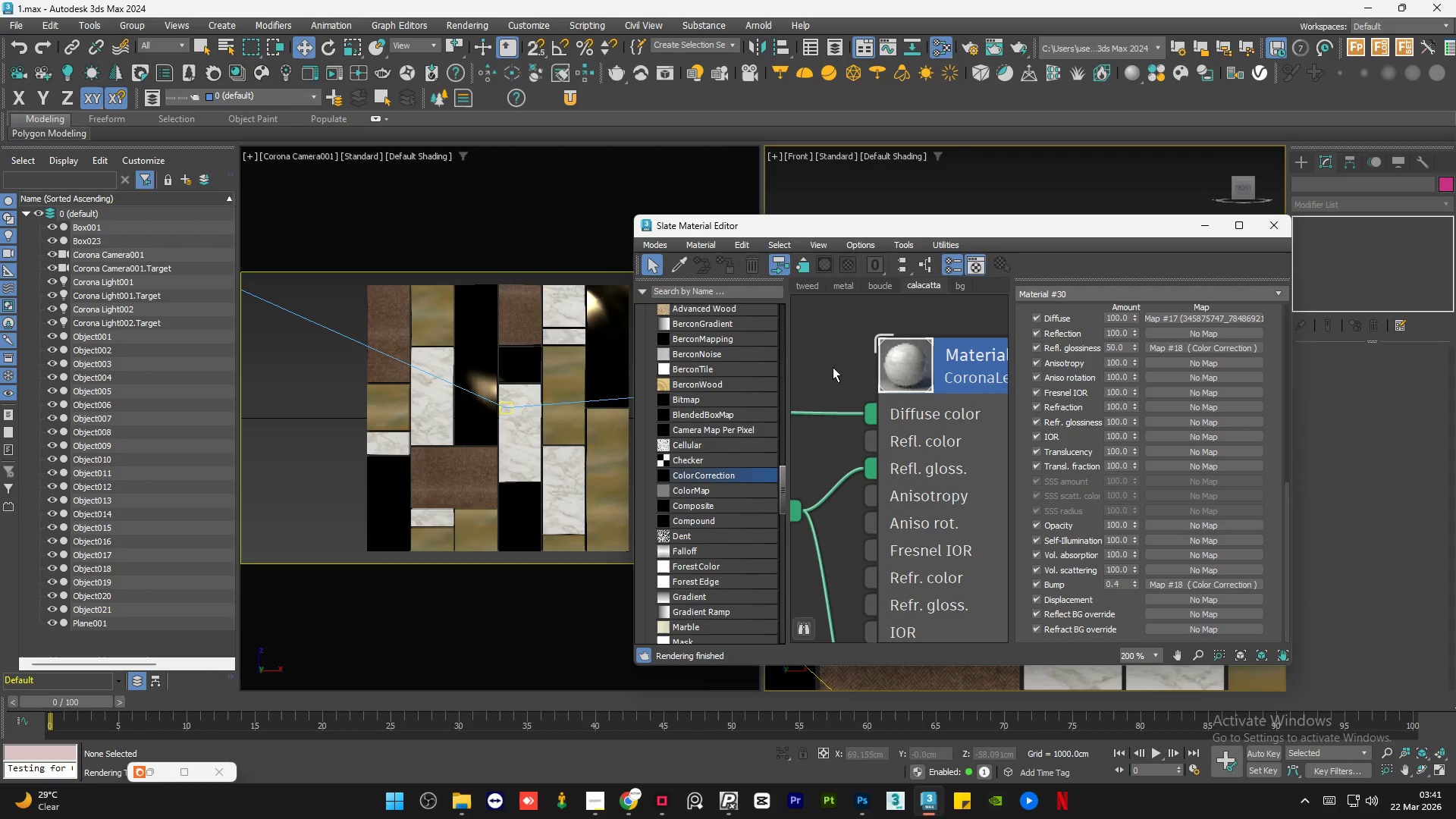 
left_click([833, 367])
 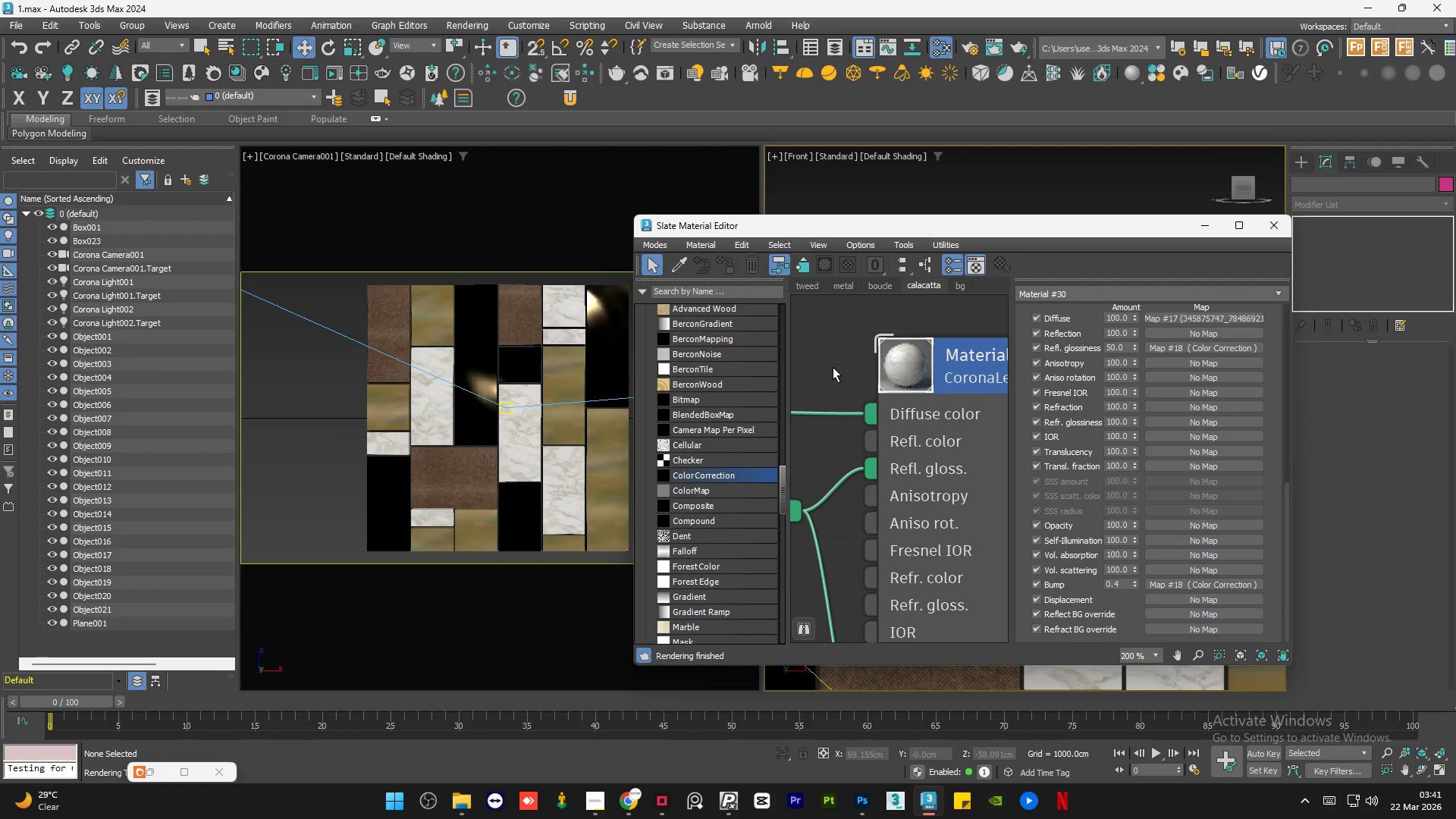 
left_click([833, 367])
 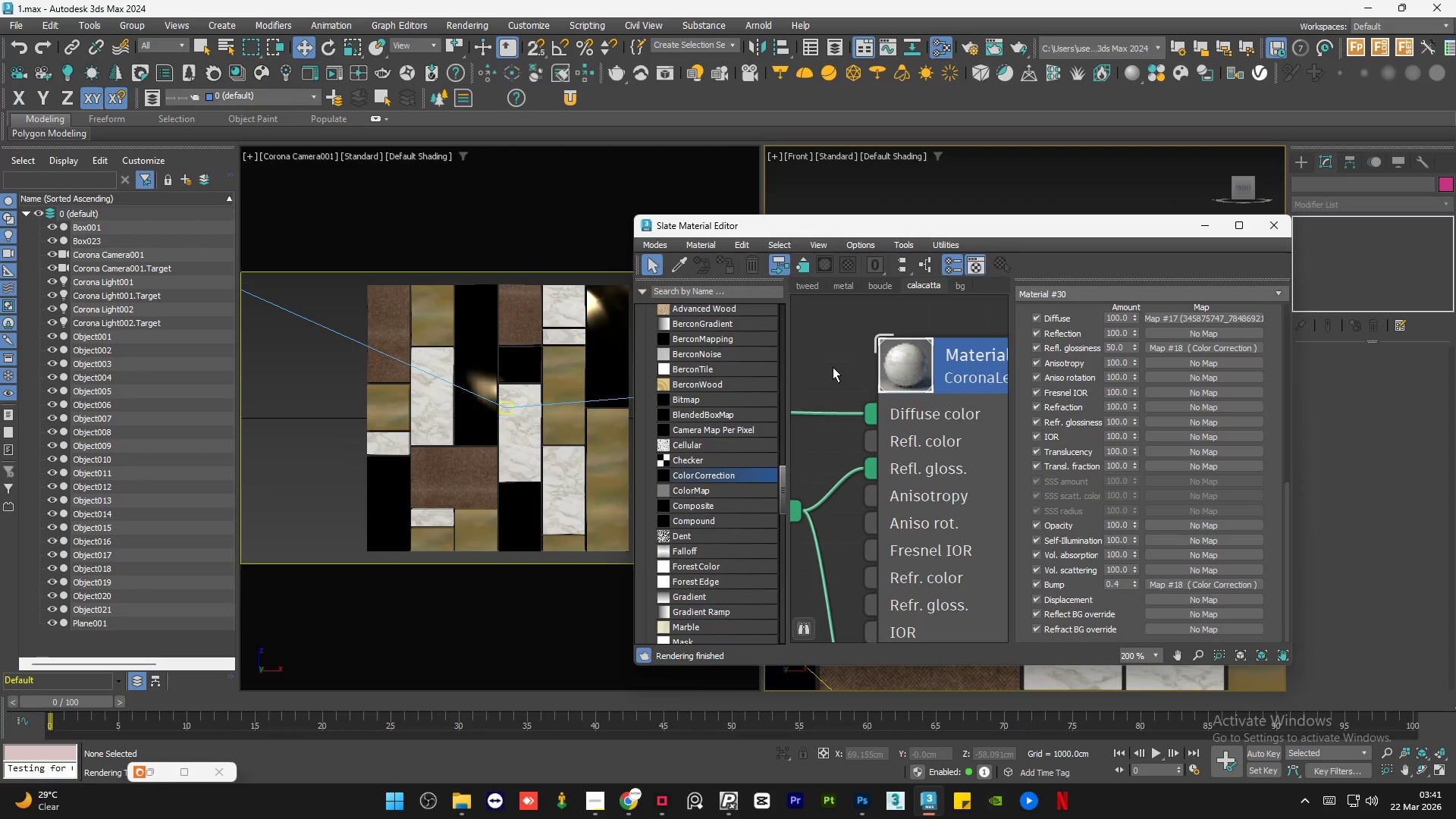 
double_click([833, 367])
 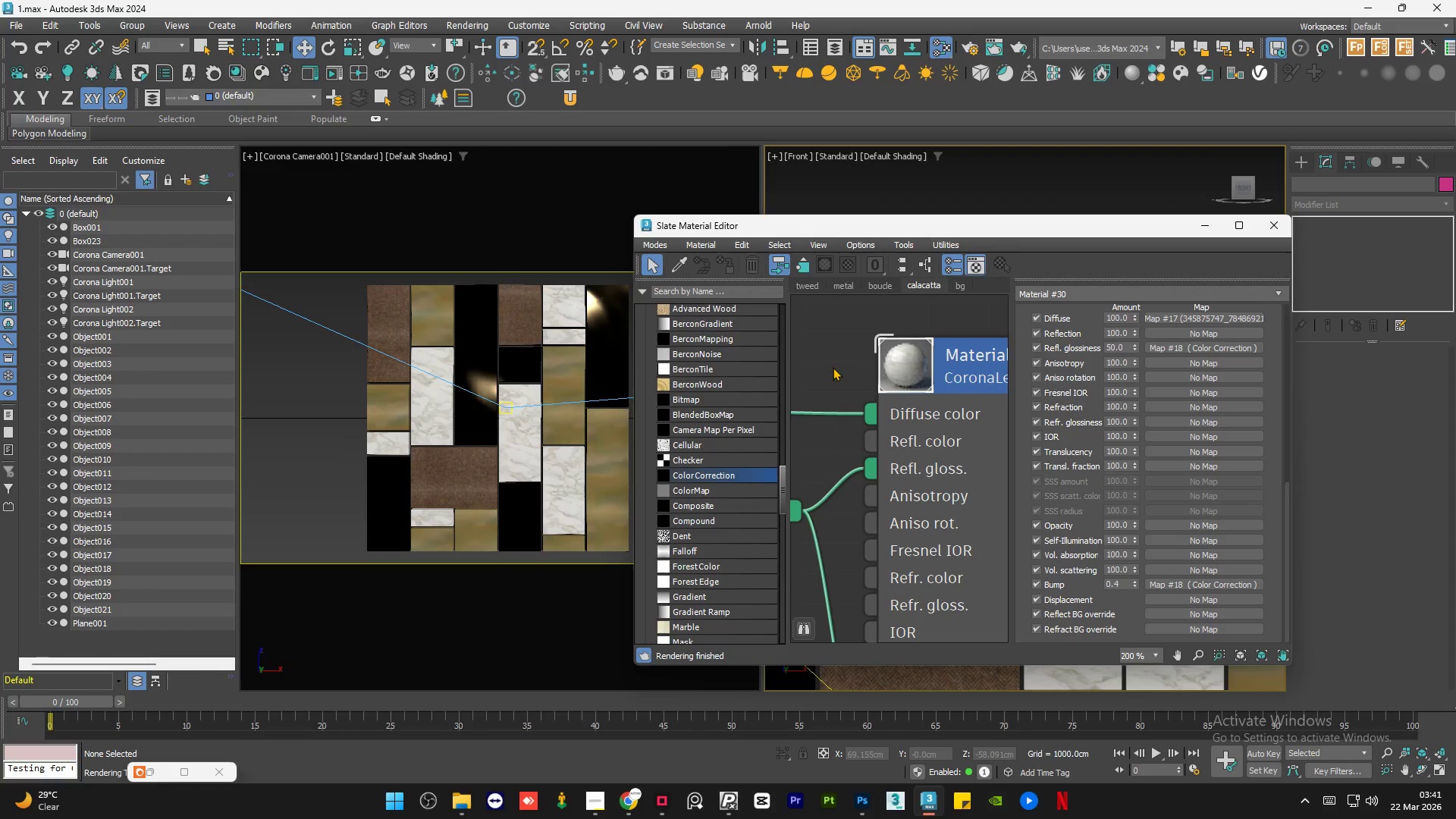 
left_click([833, 367])
 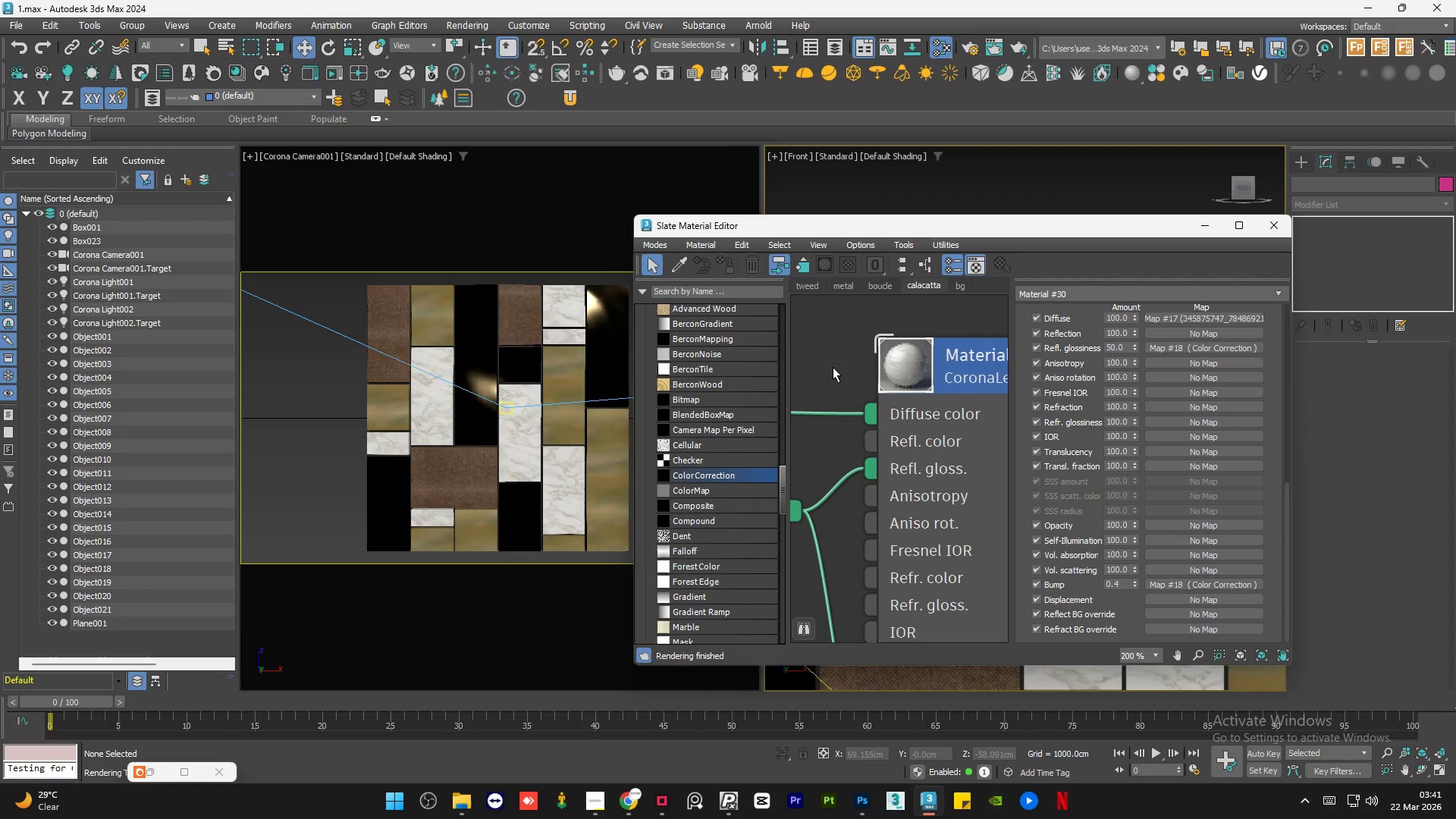 
double_click([833, 367])
 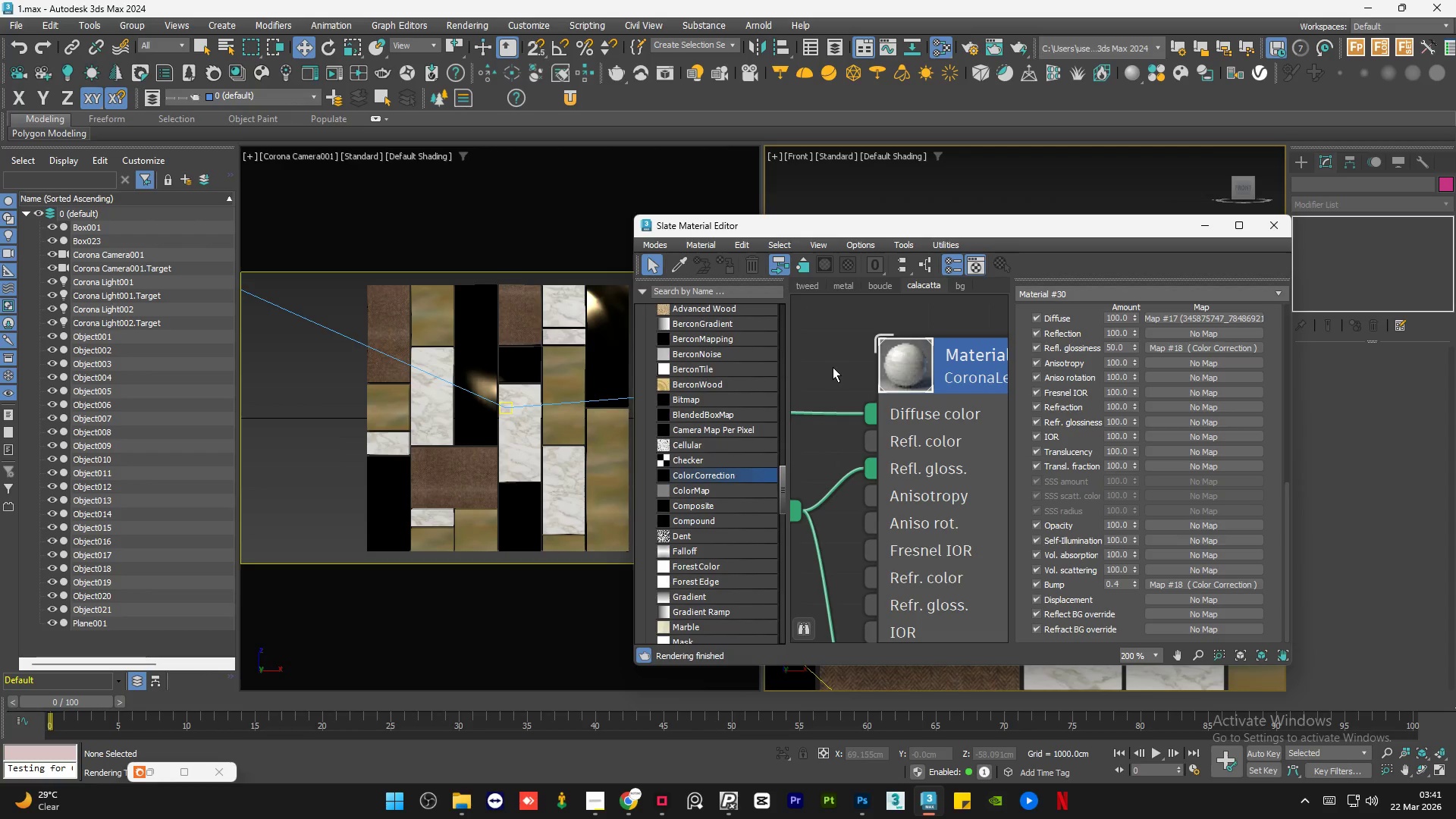 
double_click([833, 367])
 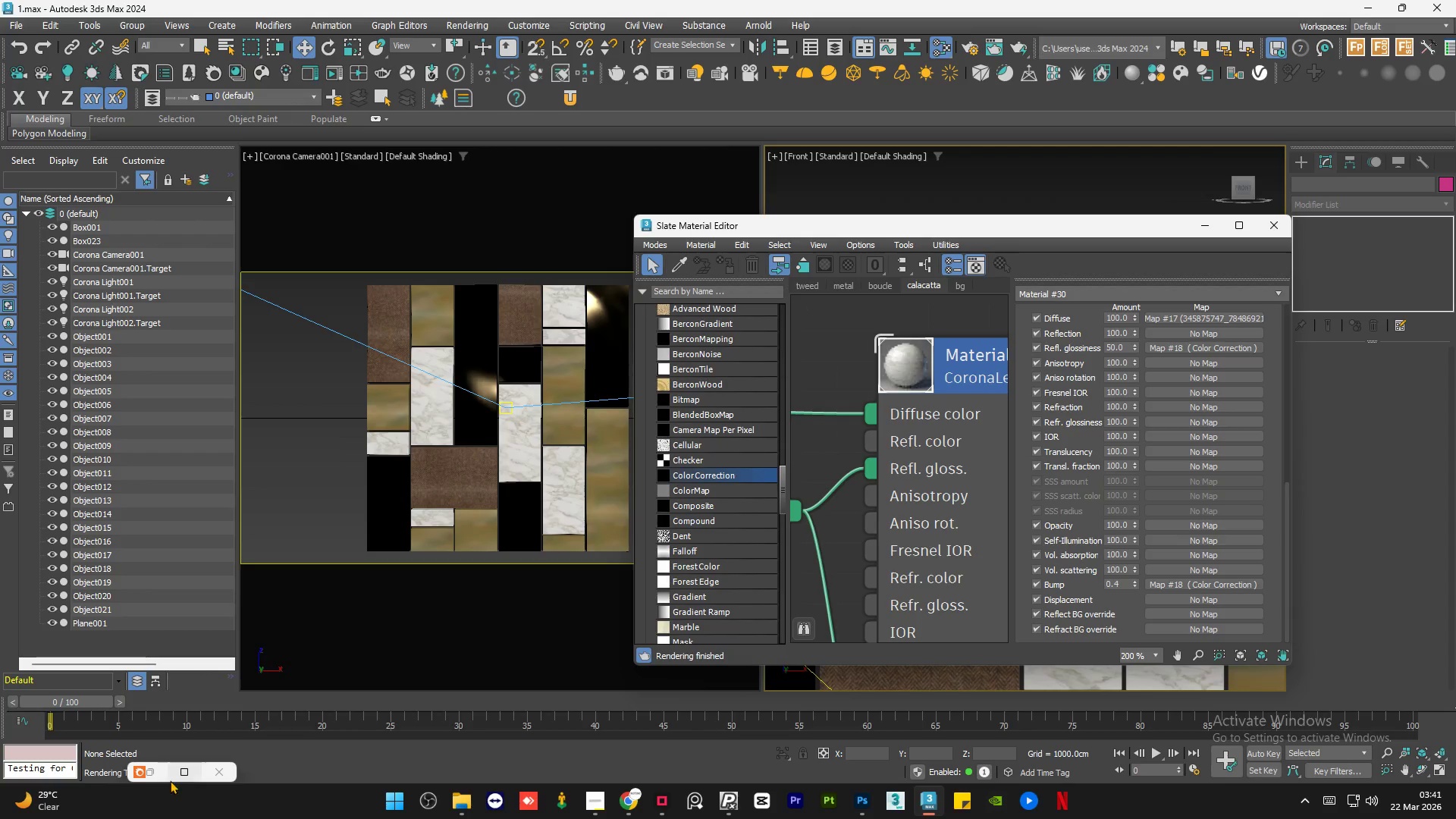 
left_click([161, 768])
 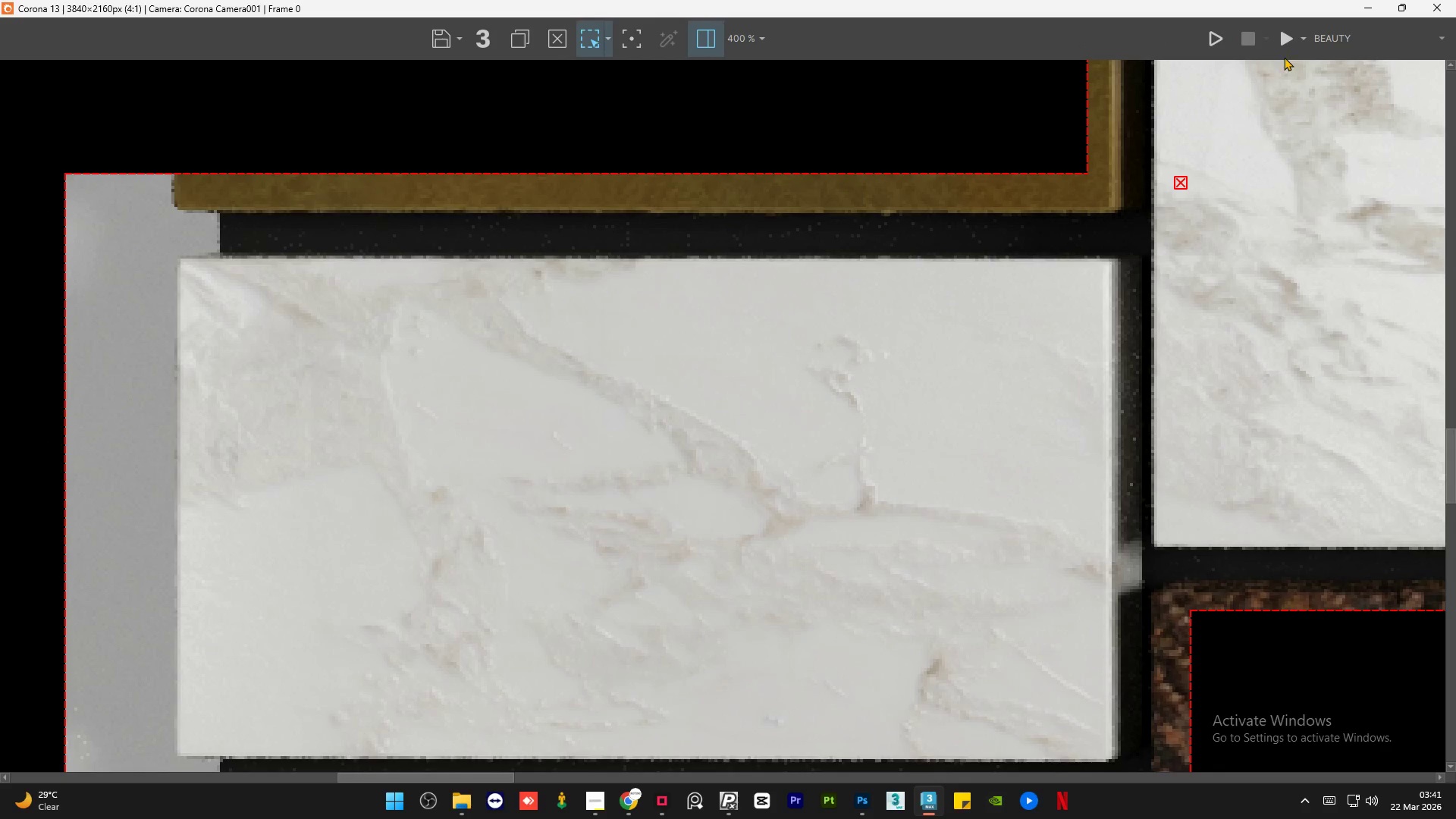 
left_click([1285, 51])
 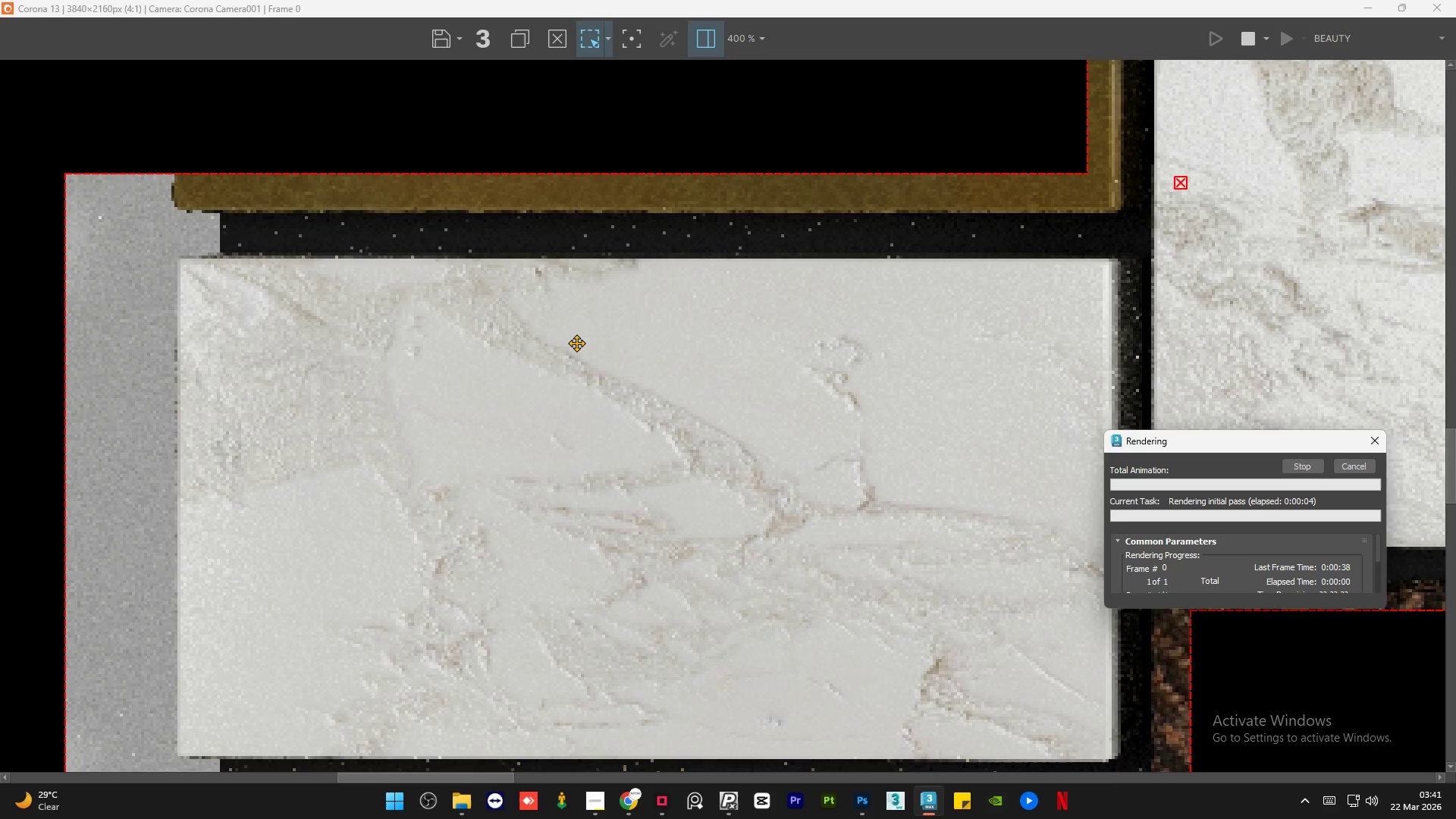 
wait(6.66)
 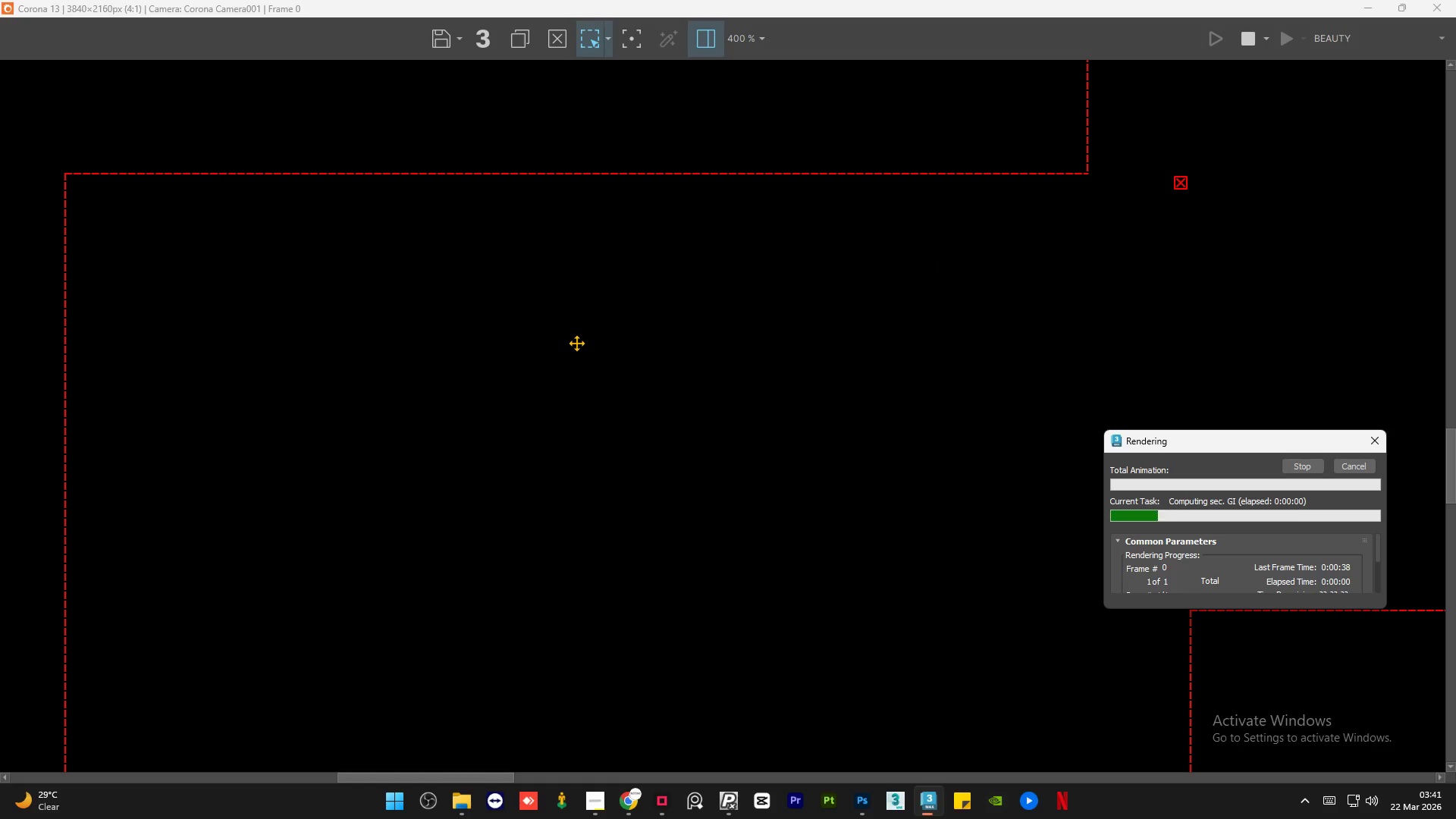 
scroll: coordinate [480, 368], scroll_direction: down, amount: 1.0
 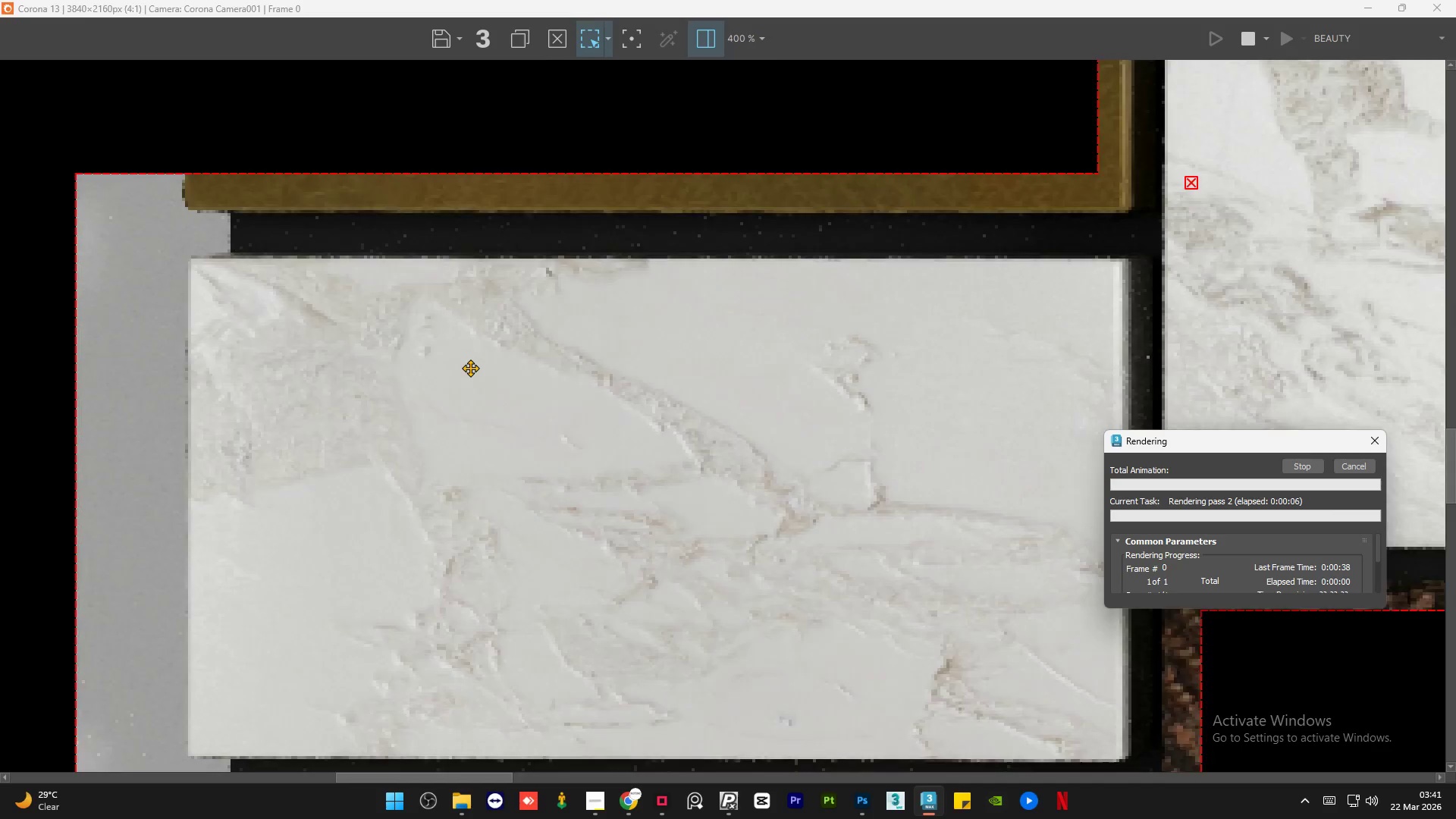 
scroll: coordinate [333, 333], scroll_direction: up, amount: 2.0
 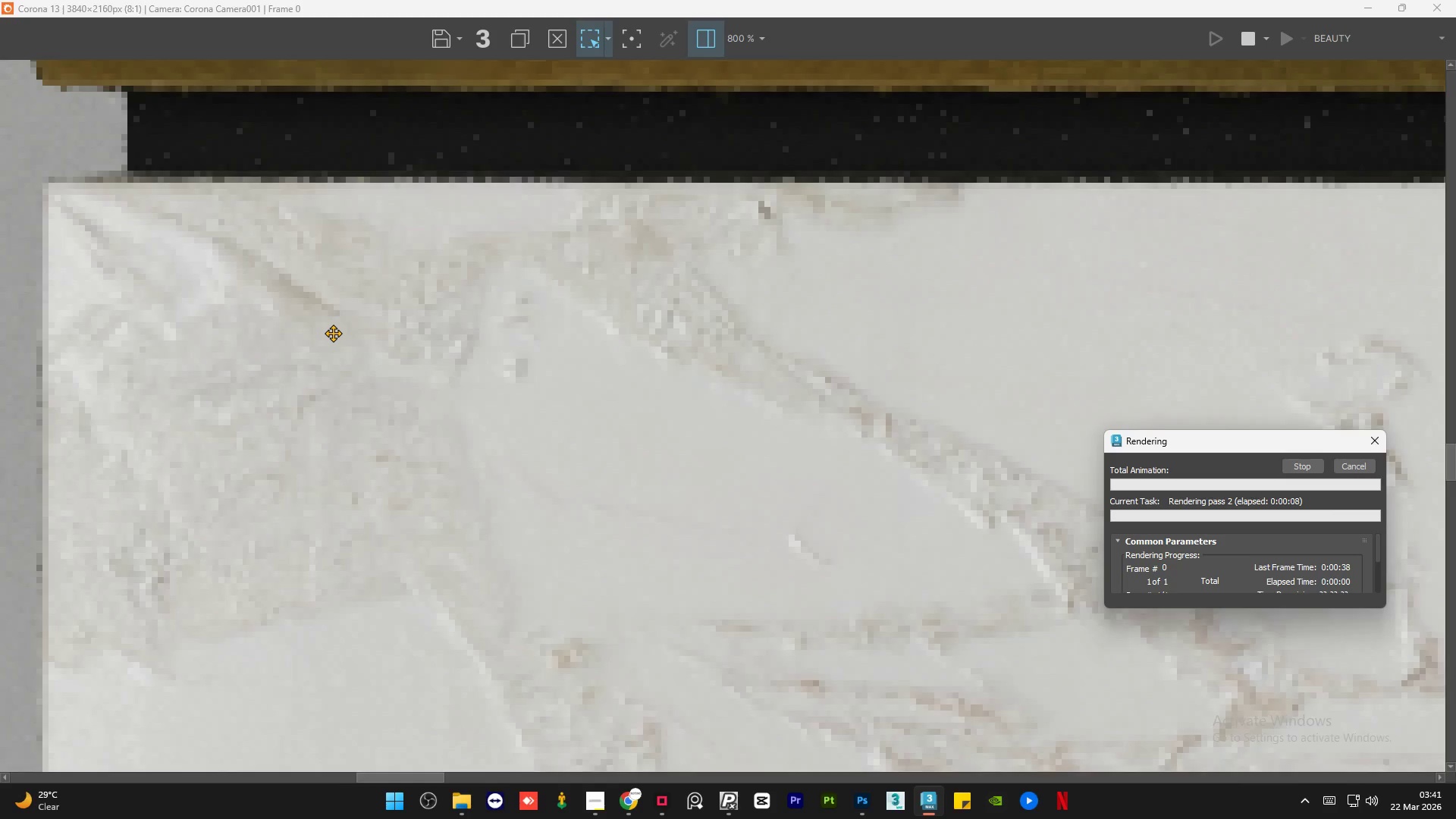 
scroll: coordinate [333, 333], scroll_direction: down, amount: 2.0
 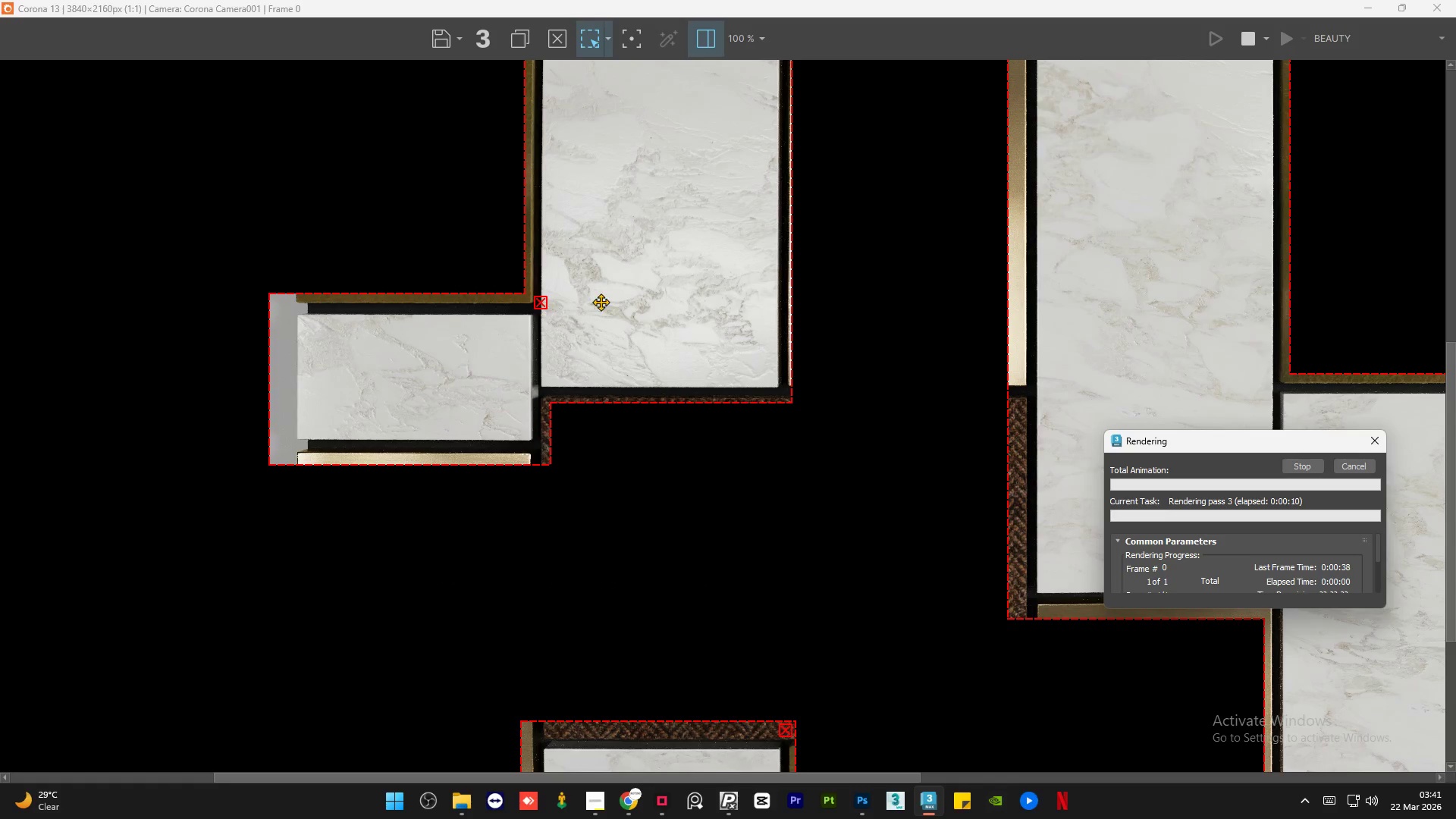 
scroll: coordinate [601, 300], scroll_direction: up, amount: 2.0
 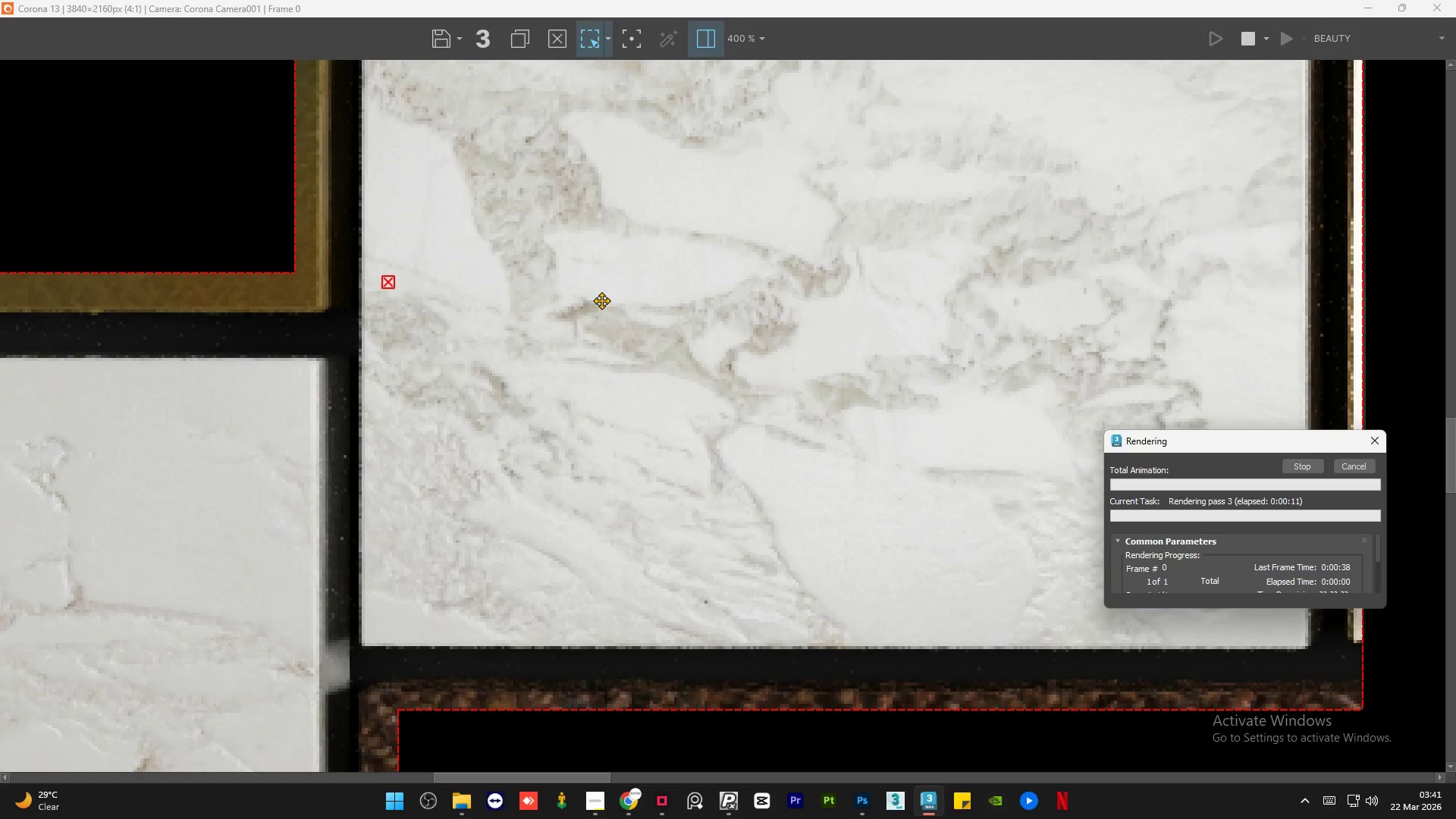 
scroll: coordinate [601, 300], scroll_direction: down, amount: 1.0
 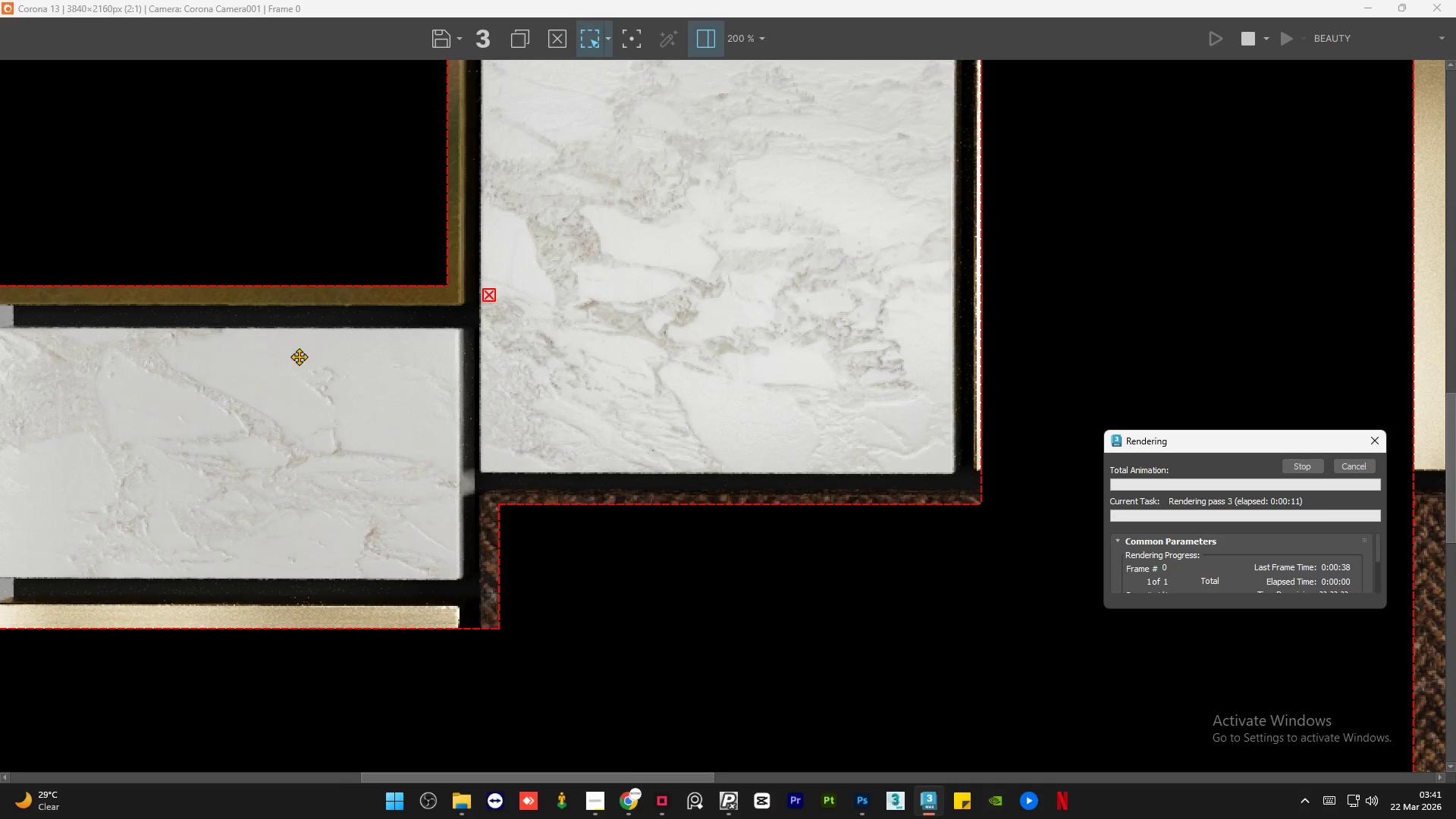 
scroll: coordinate [236, 454], scroll_direction: up, amount: 2.0
 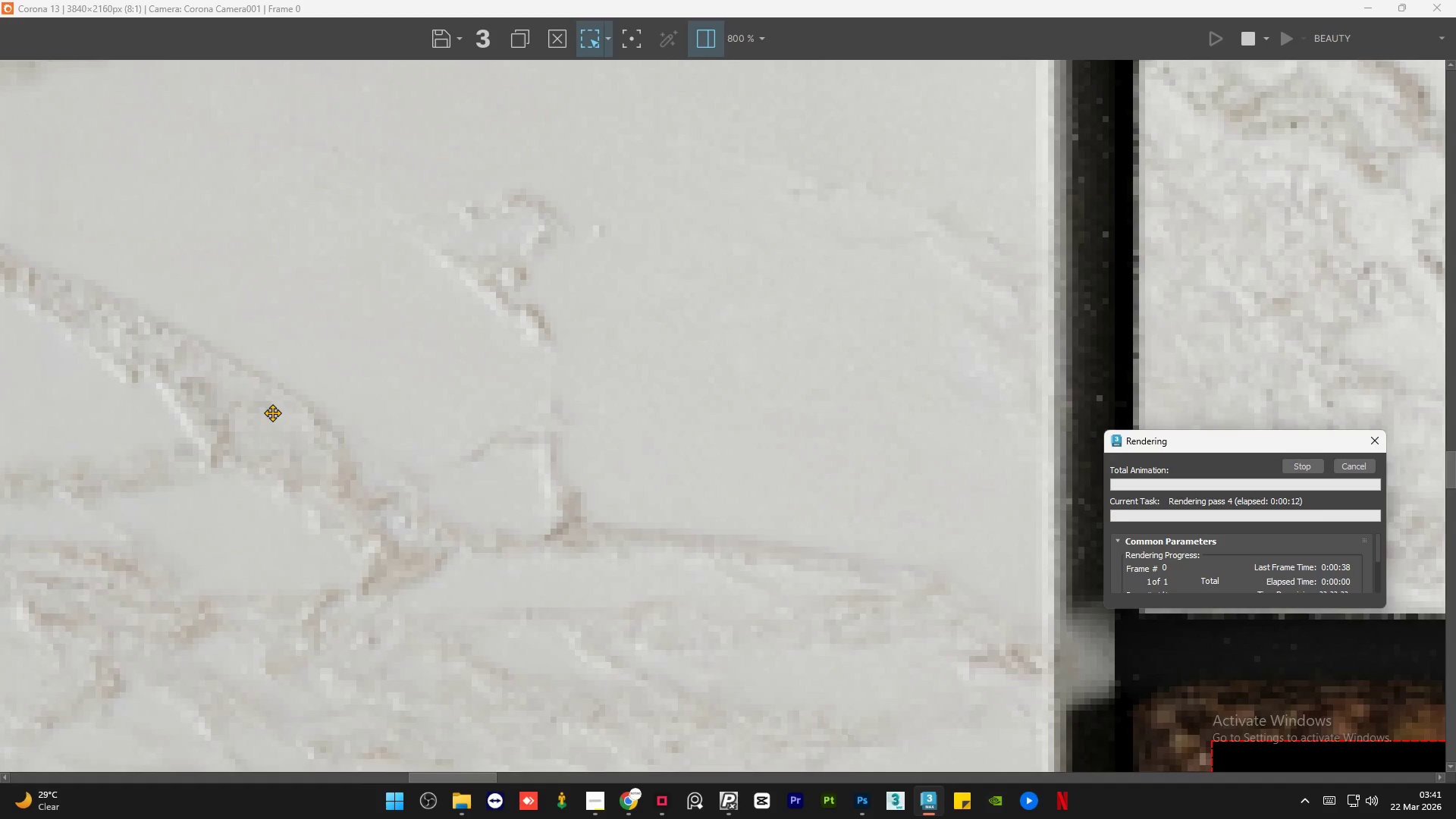 
scroll: coordinate [756, 400], scroll_direction: down, amount: 3.0
 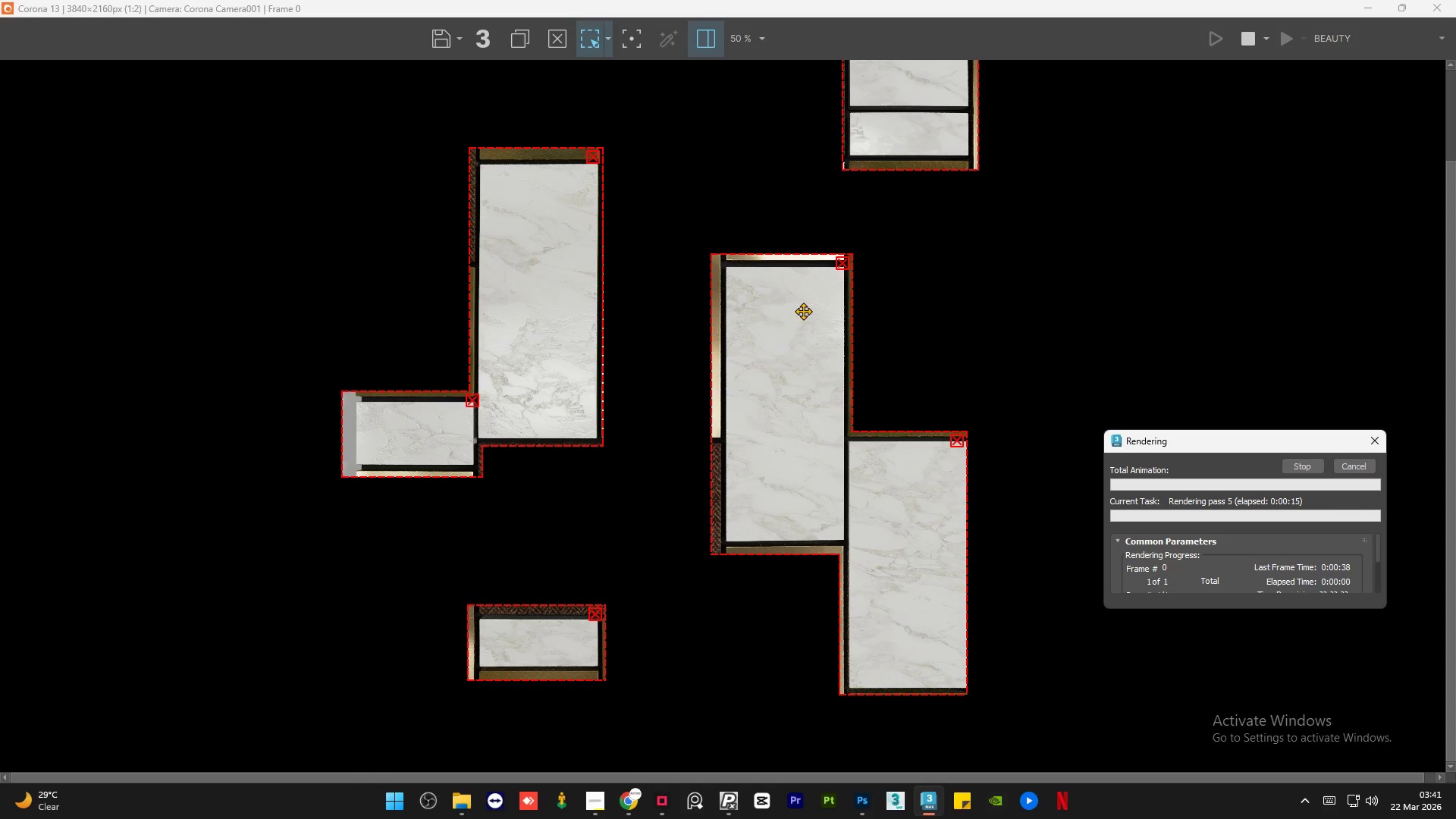 
scroll: coordinate [832, 286], scroll_direction: up, amount: 3.0
 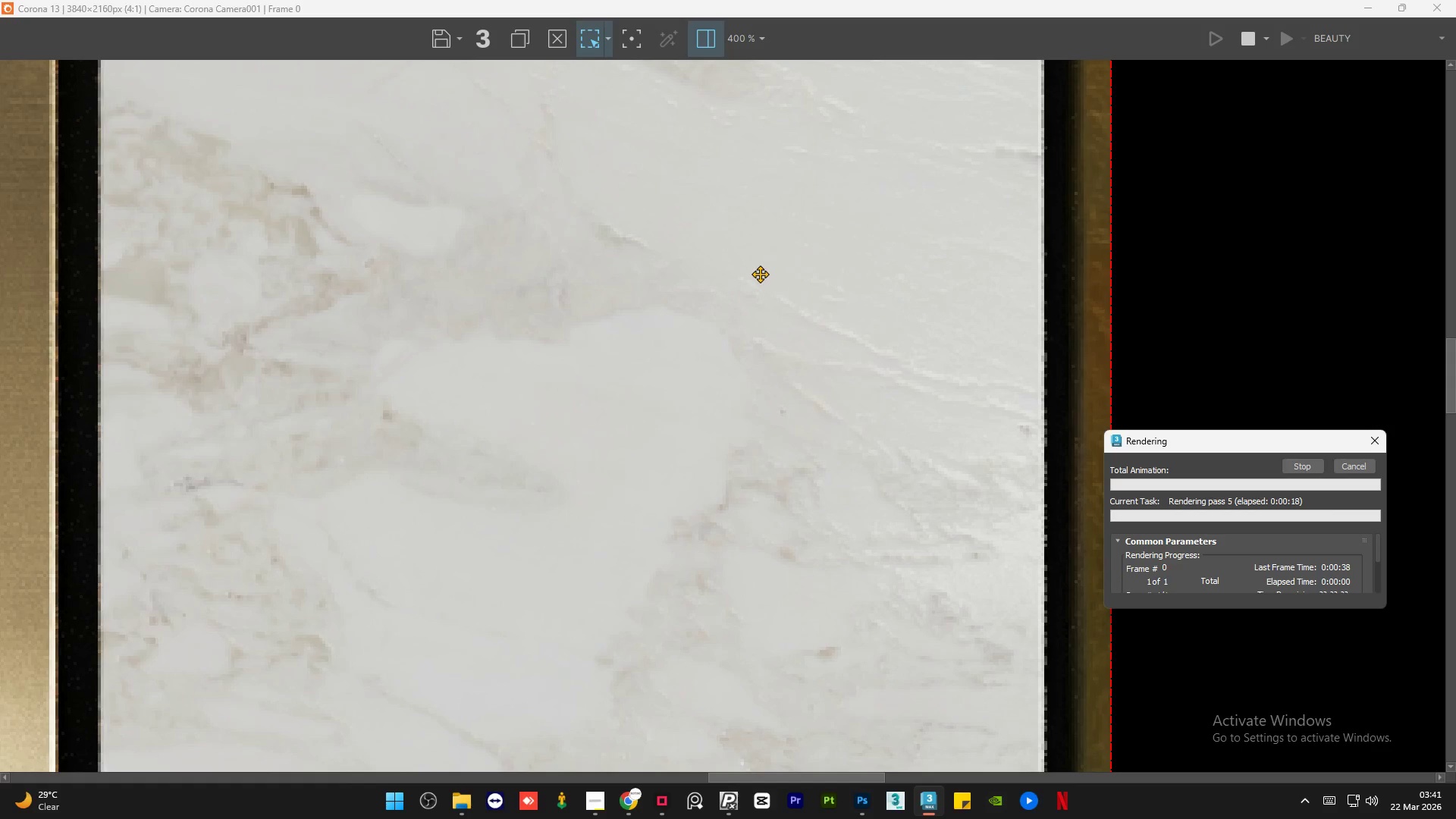 
scroll: coordinate [758, 275], scroll_direction: down, amount: 2.0
 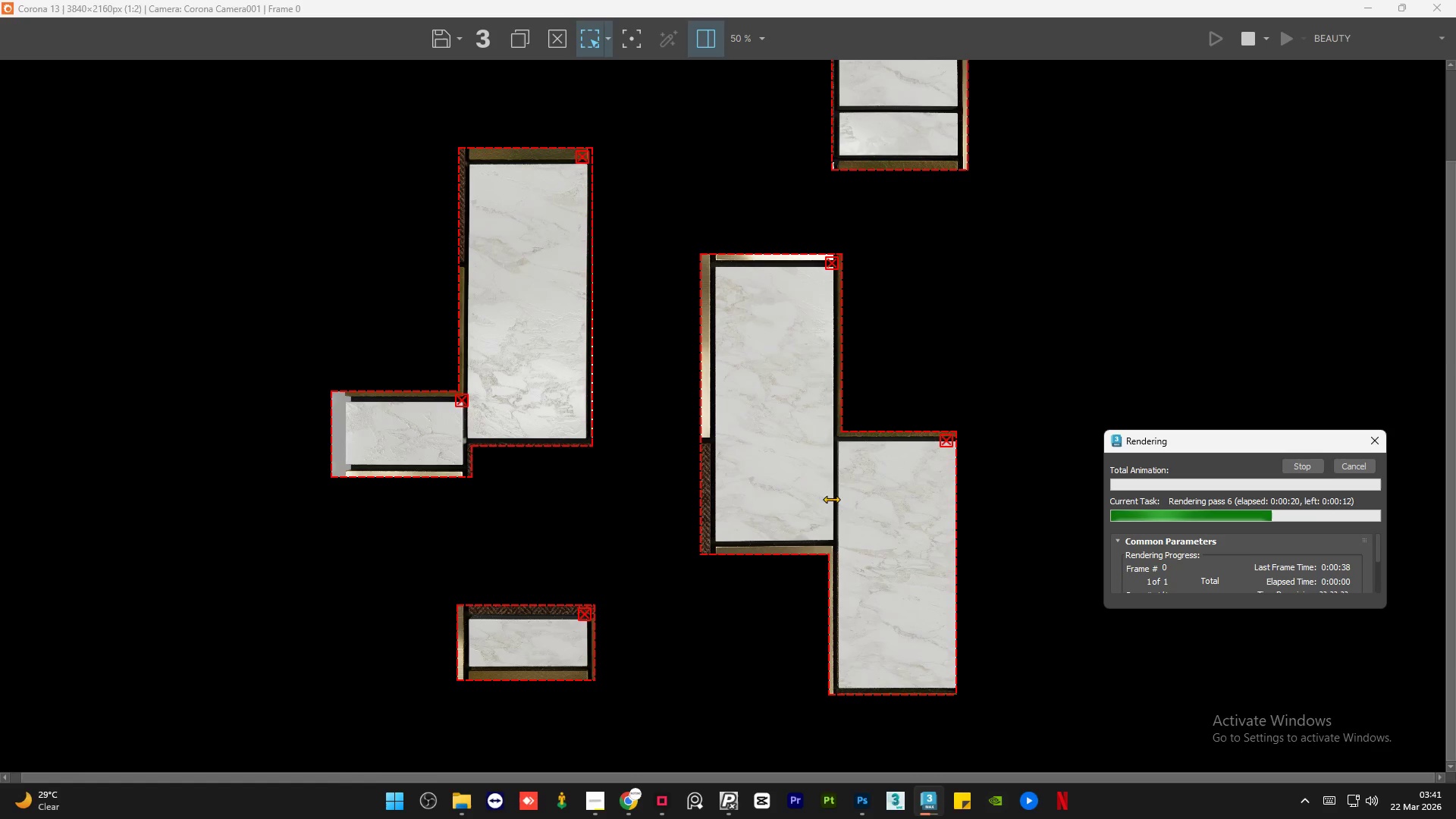 
scroll: coordinate [952, 565], scroll_direction: up, amount: 3.0
 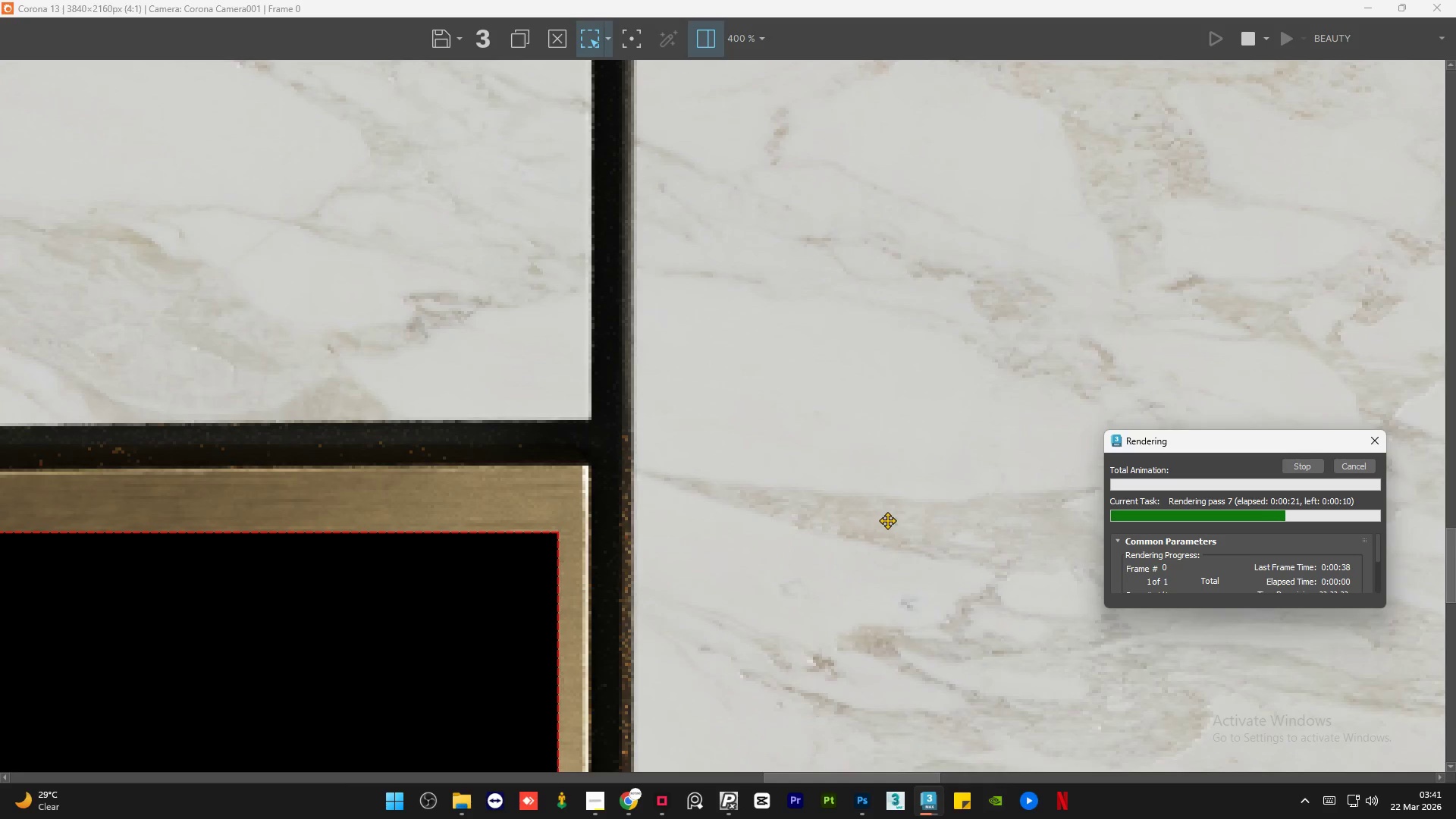 
scroll: coordinate [886, 520], scroll_direction: down, amount: 2.0
 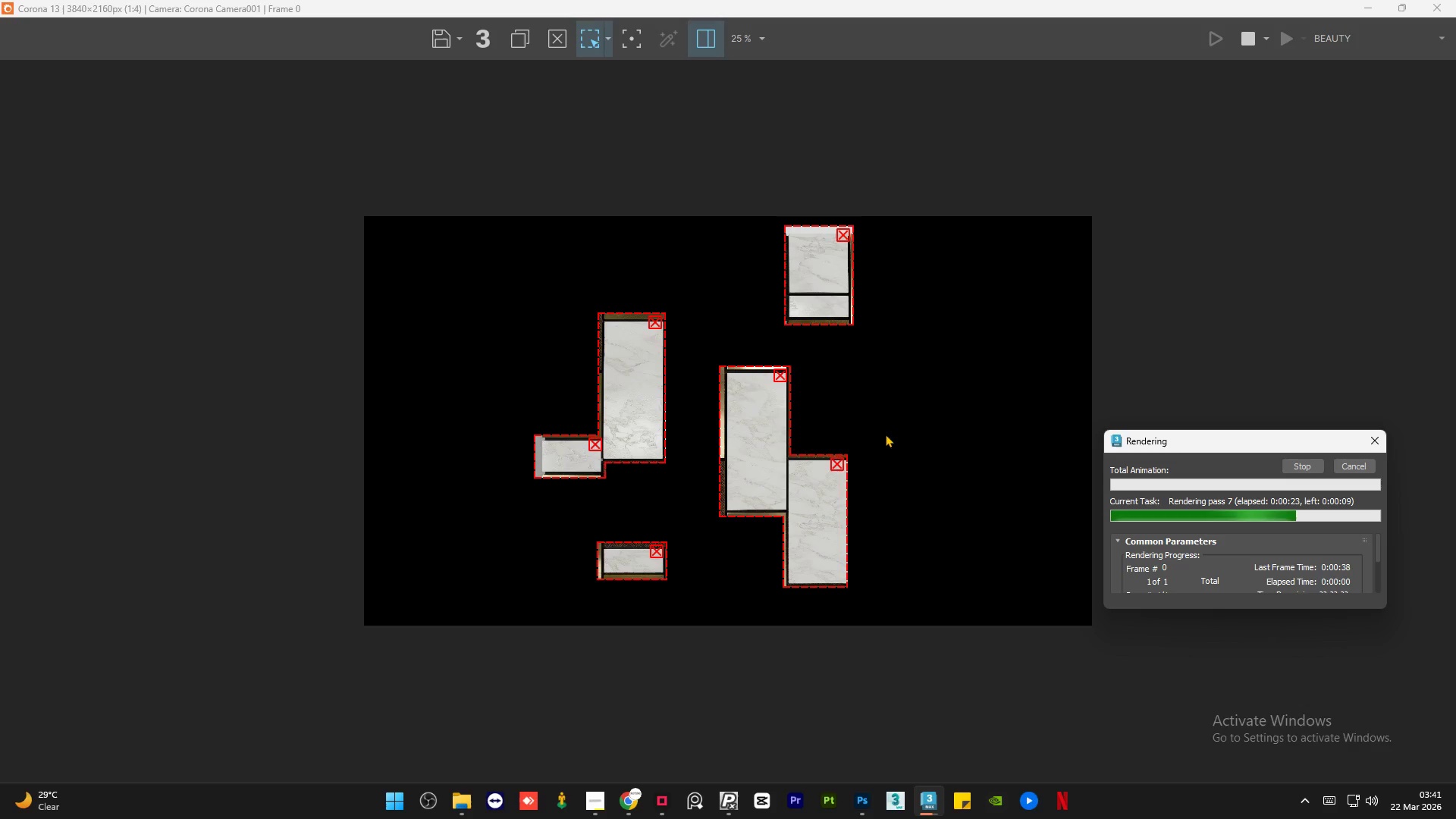 
scroll: coordinate [952, 140], scroll_direction: up, amount: 4.0
 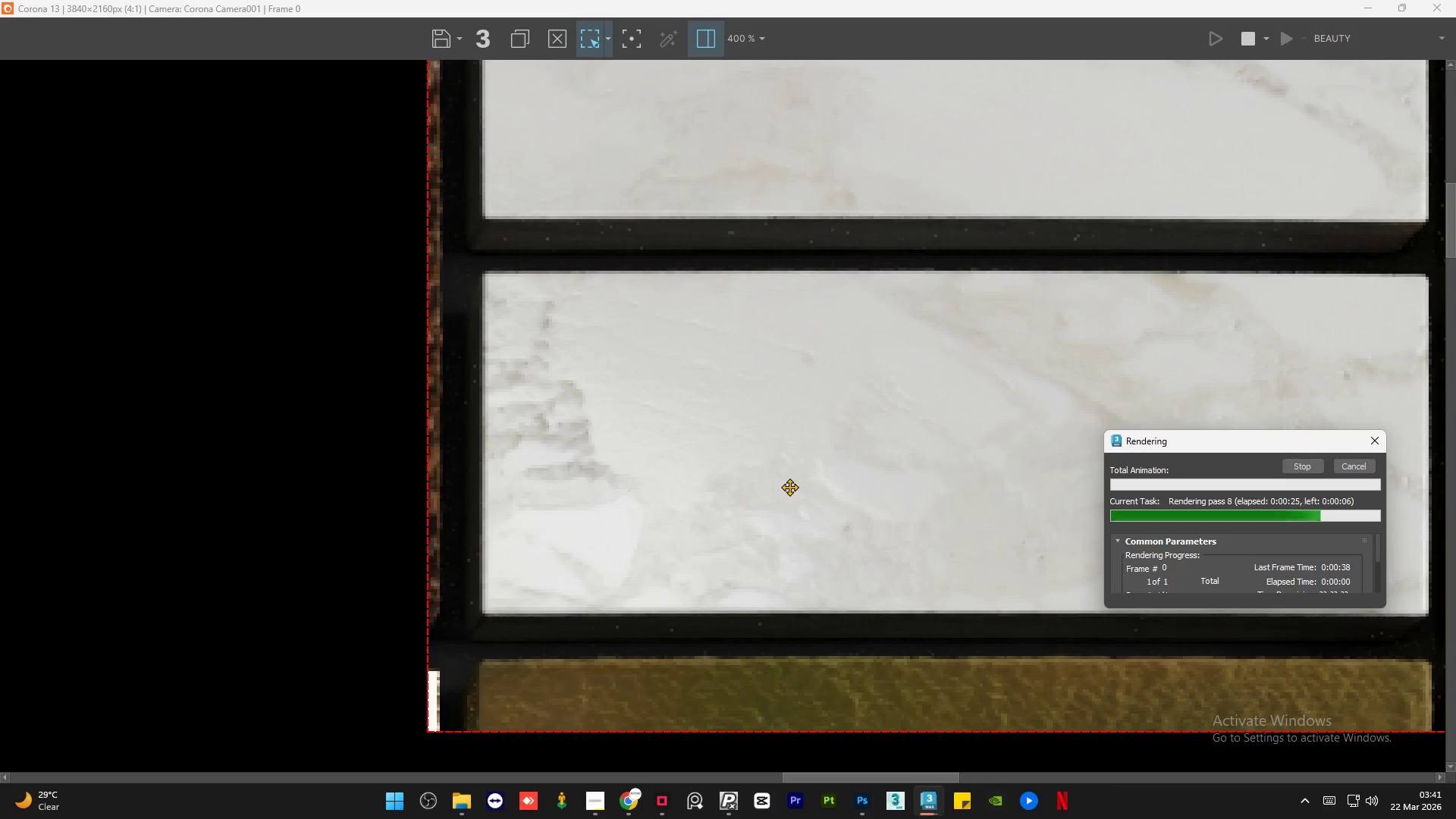 
scroll: coordinate [789, 501], scroll_direction: down, amount: 2.0
 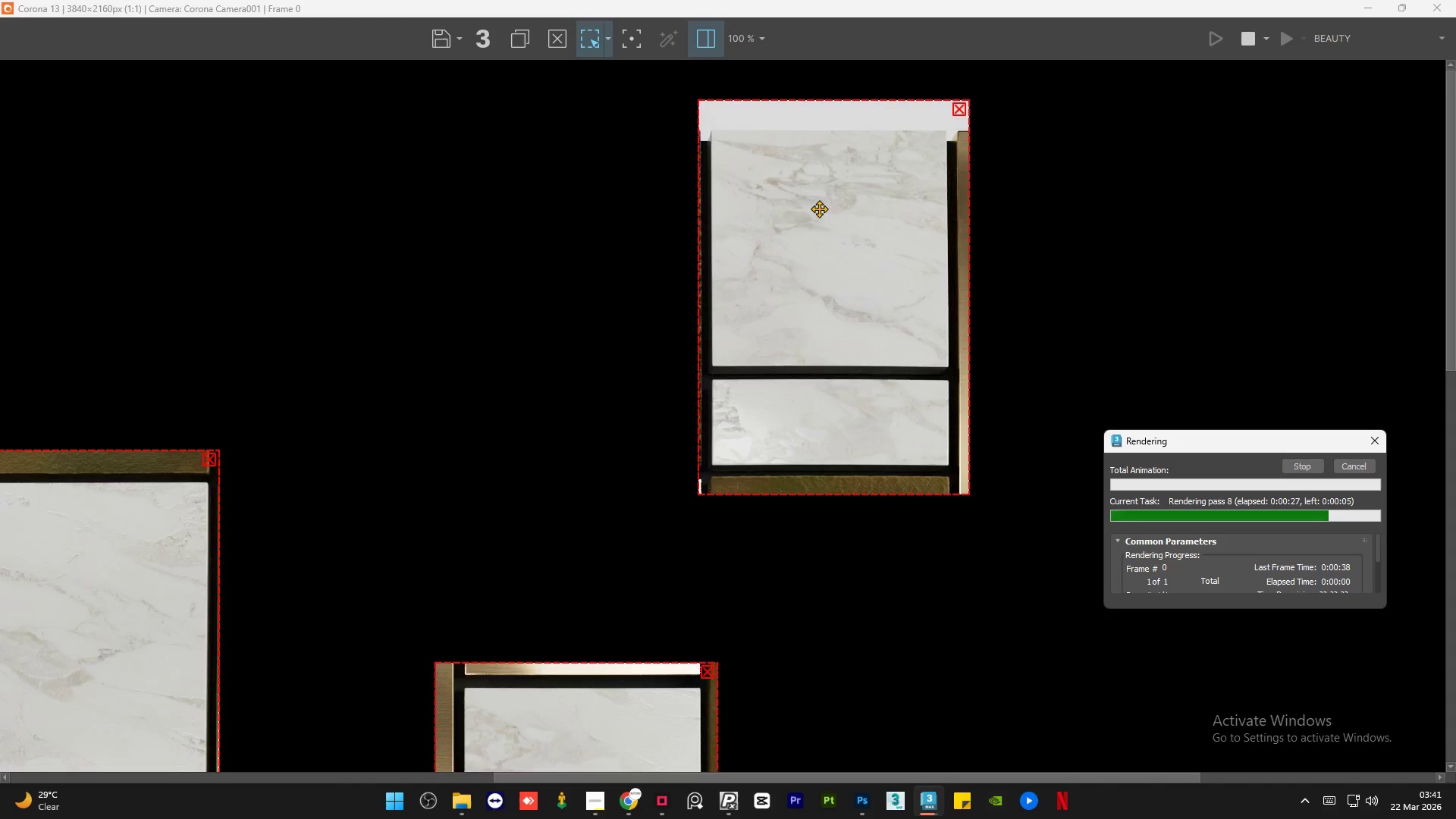 
scroll: coordinate [819, 196], scroll_direction: up, amount: 2.0
 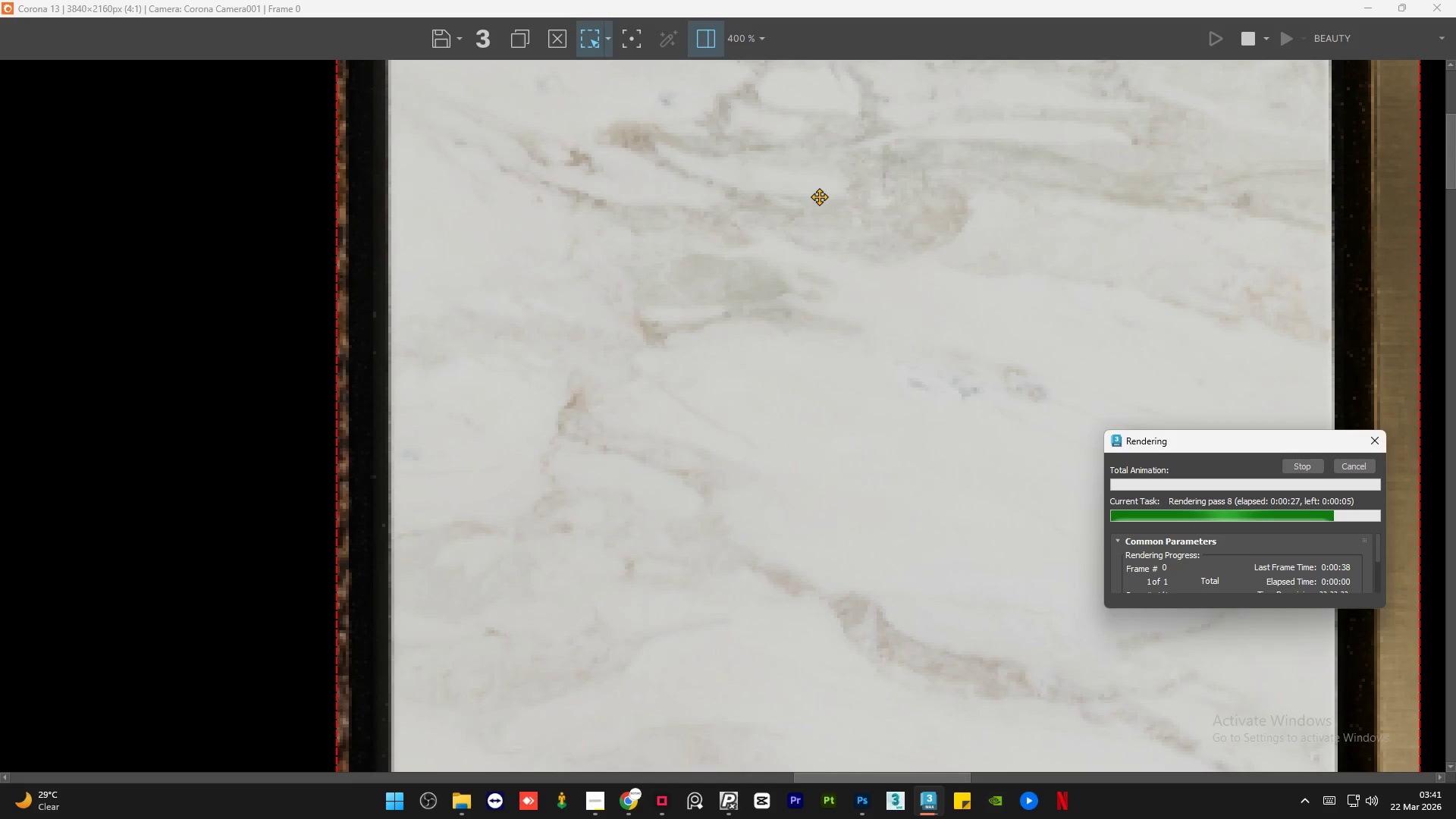 
scroll: coordinate [819, 199], scroll_direction: down, amount: 3.0
 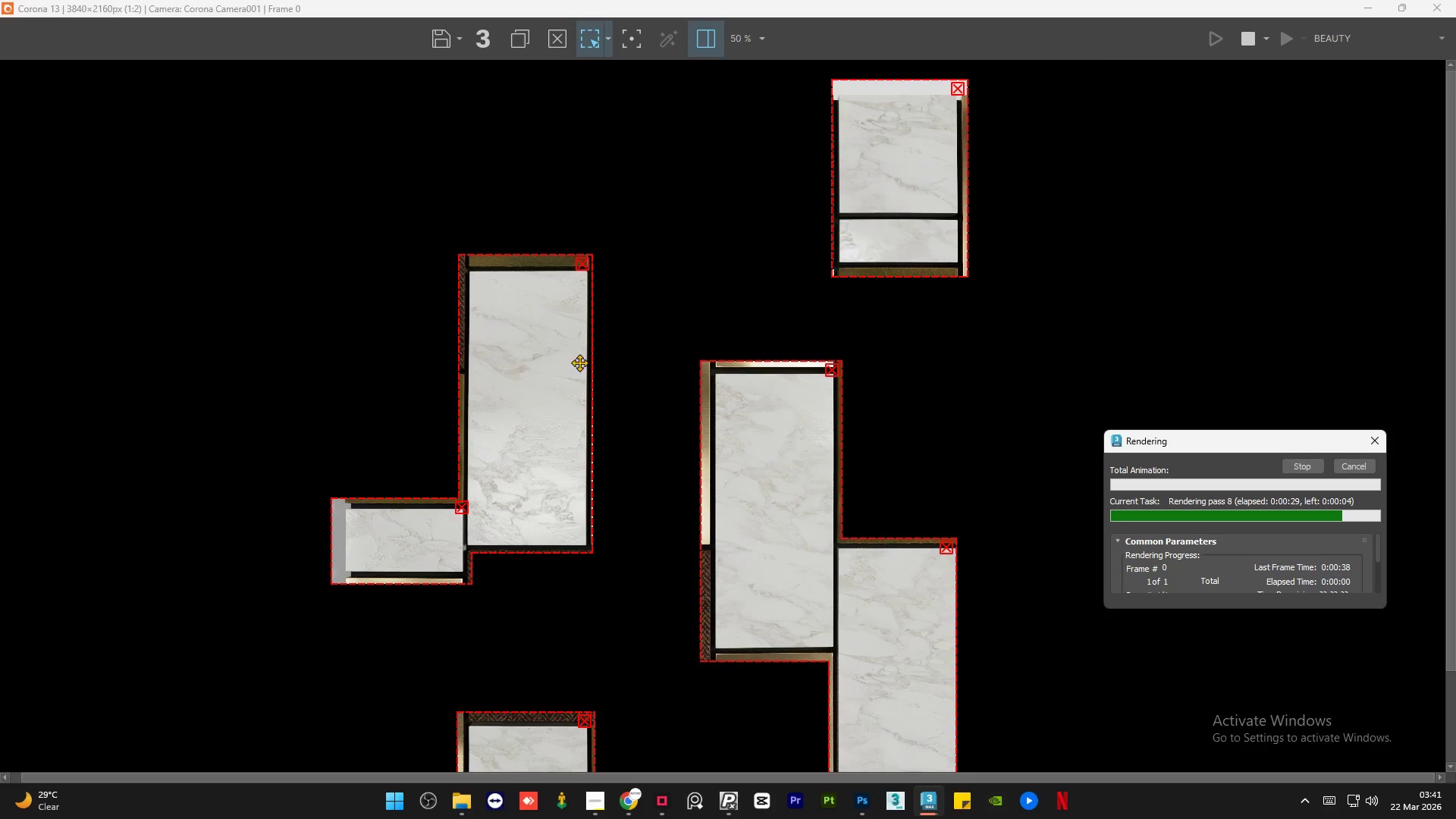 
scroll: coordinate [534, 444], scroll_direction: up, amount: 3.0
 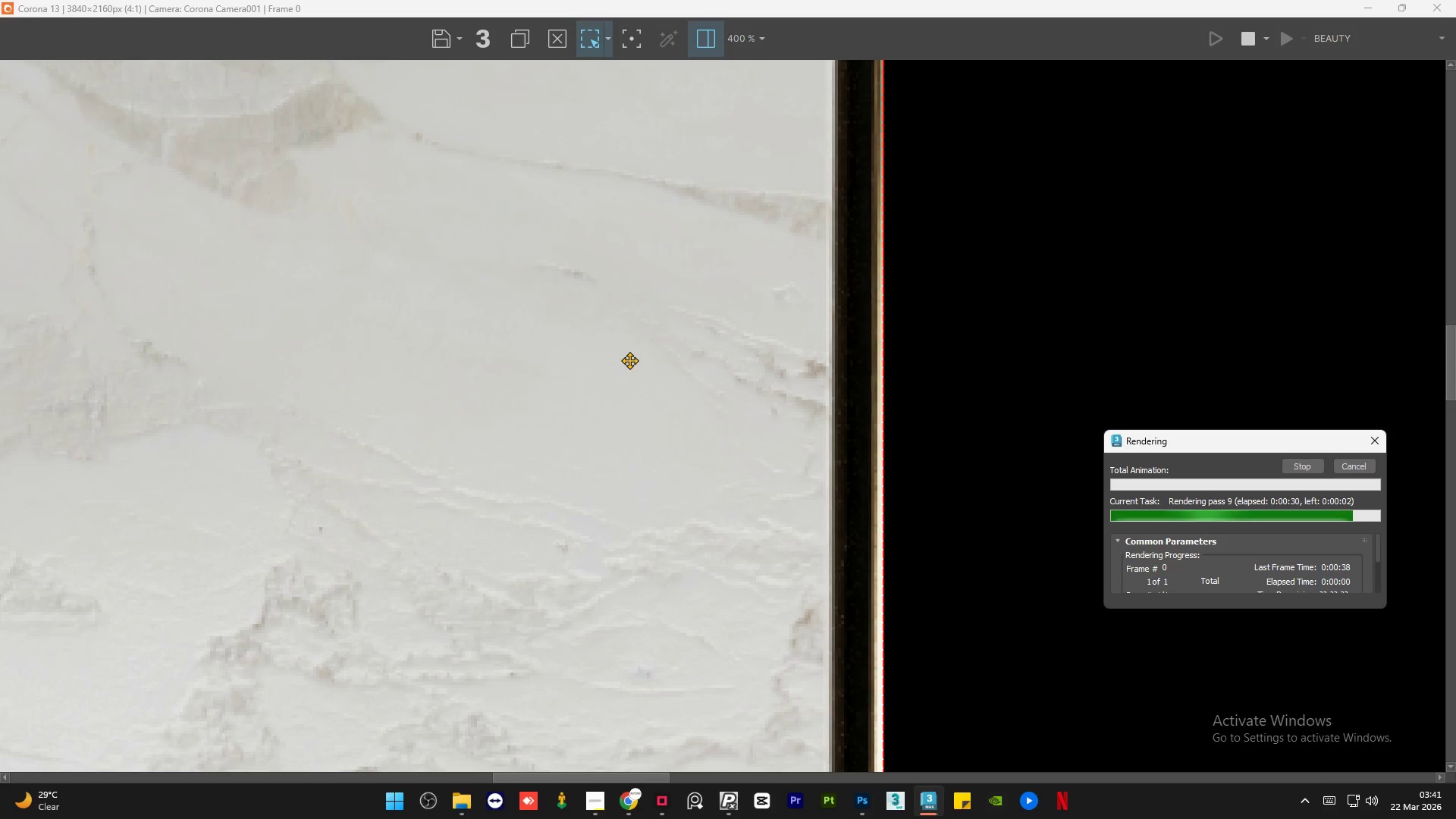 
scroll: coordinate [629, 360], scroll_direction: down, amount: 2.0
 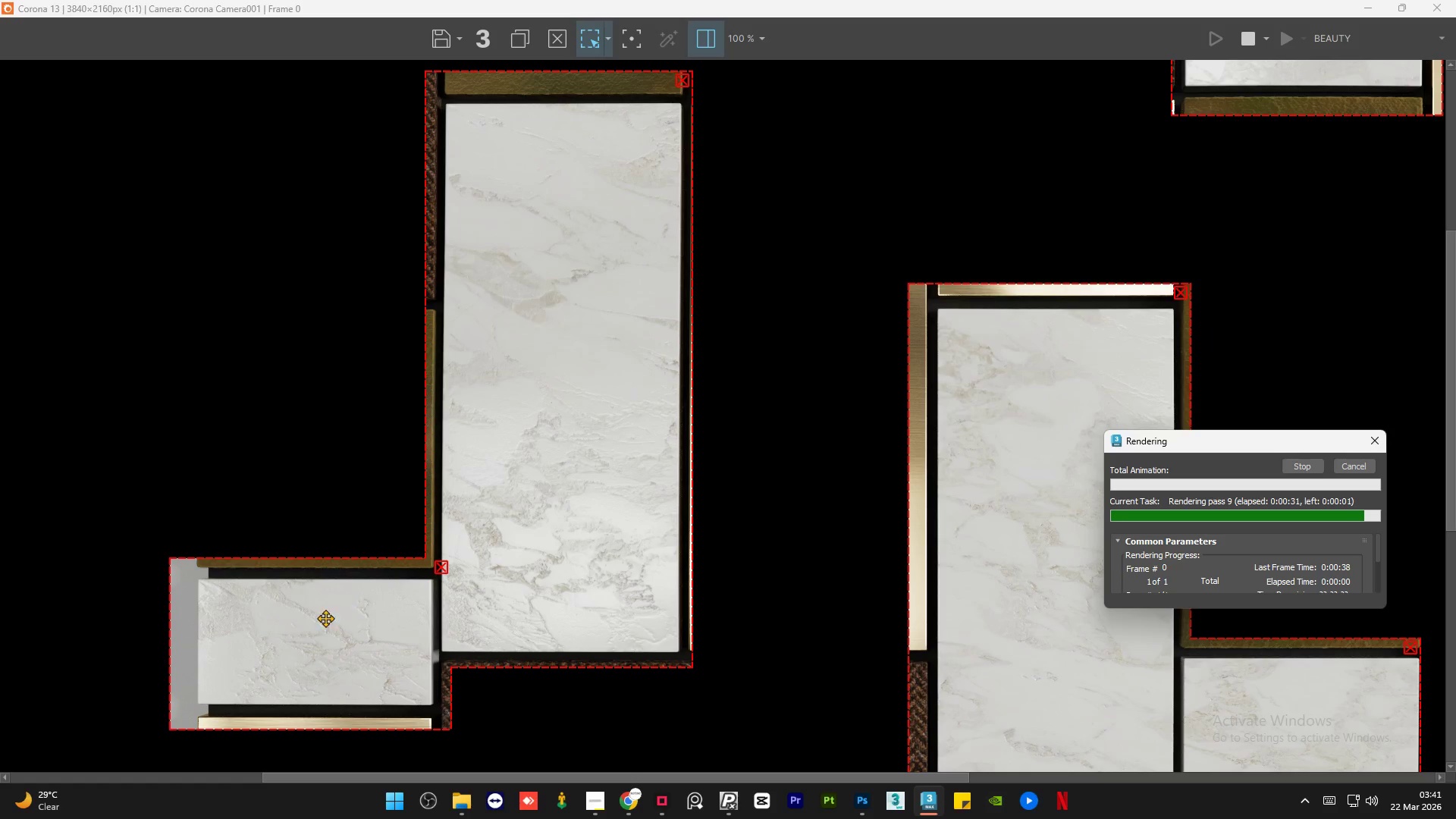 
scroll: coordinate [283, 692], scroll_direction: up, amount: 3.0
 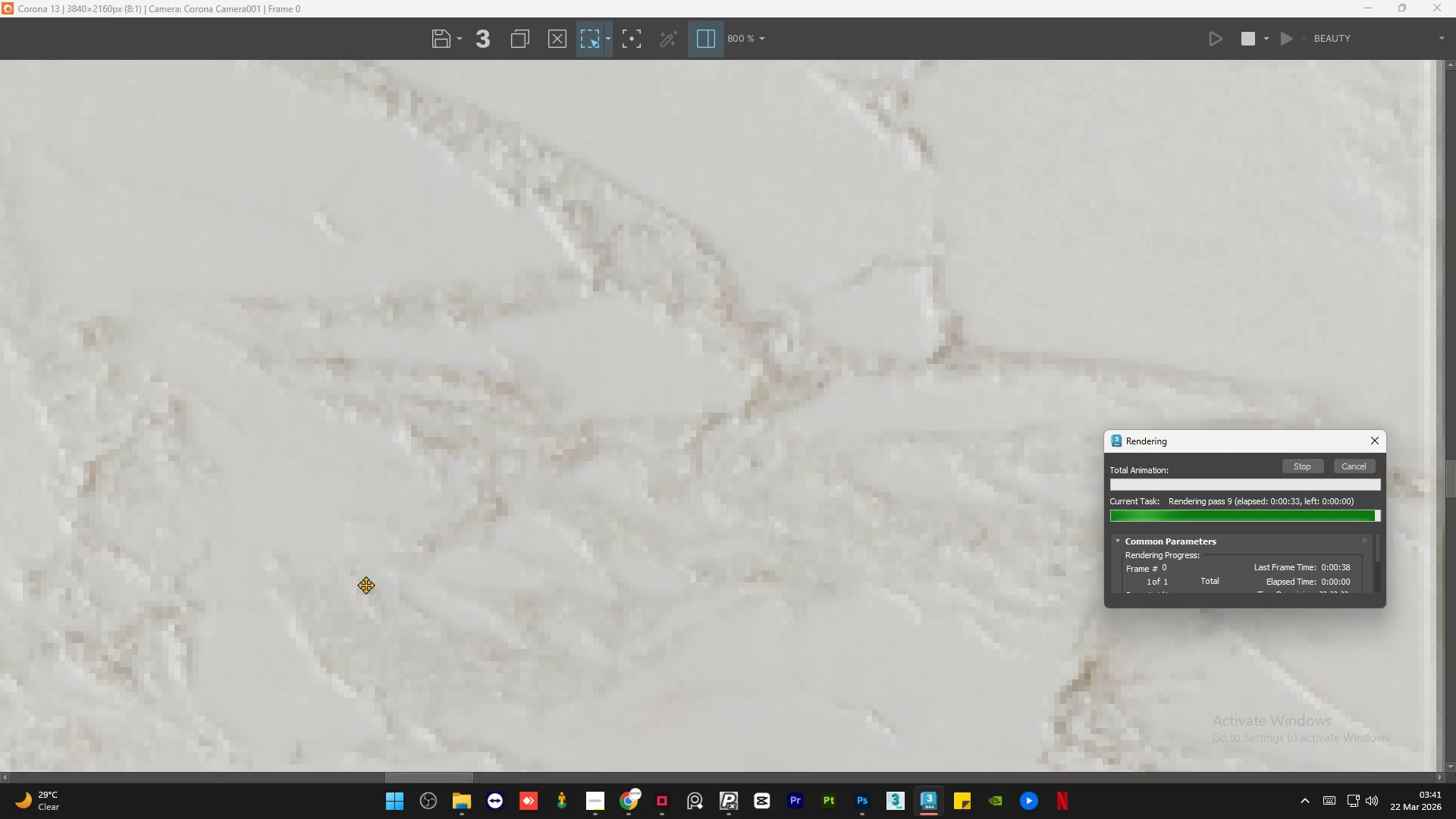 
scroll: coordinate [344, 582], scroll_direction: down, amount: 2.0
 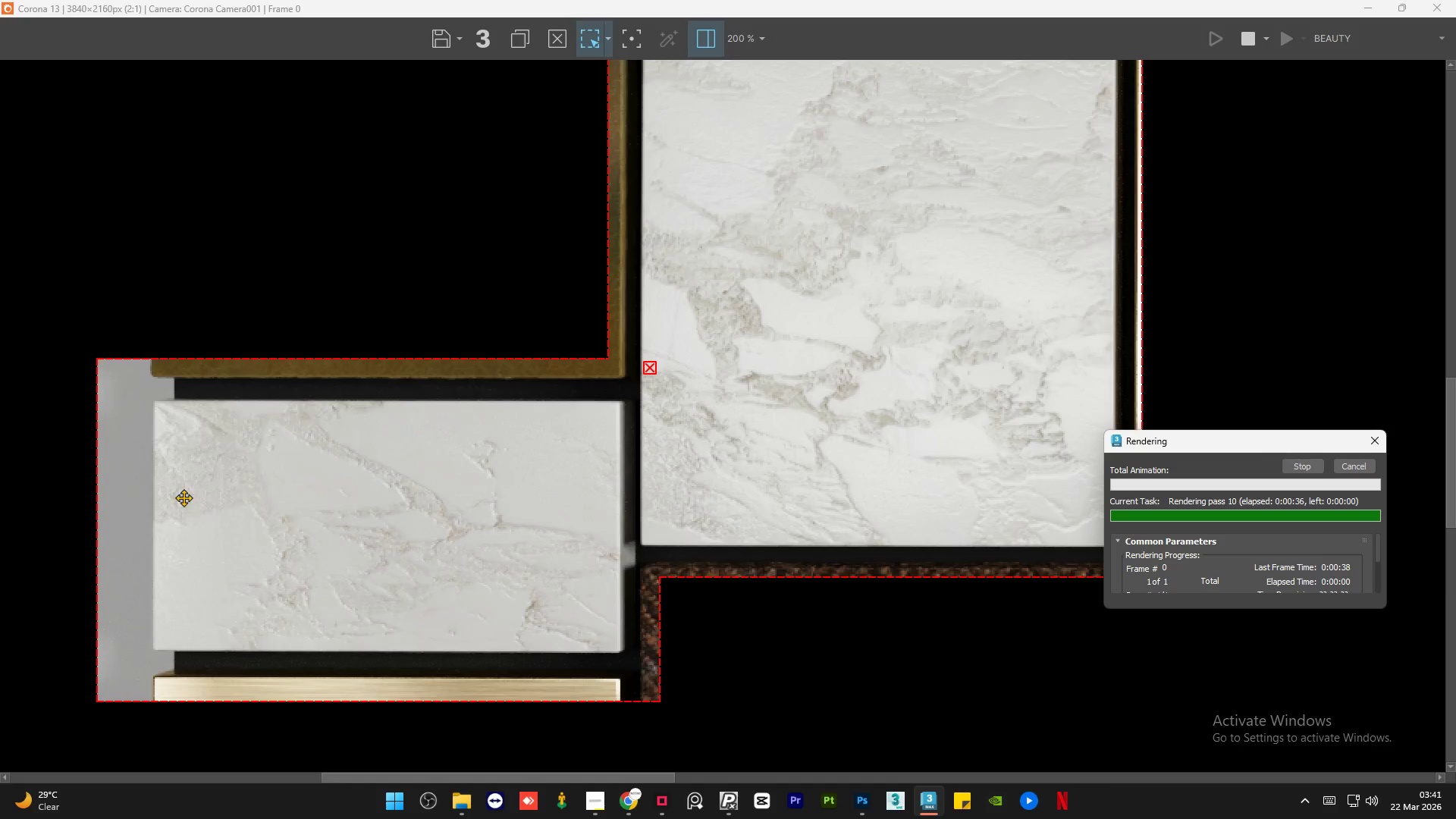 
scroll: coordinate [184, 497], scroll_direction: up, amount: 2.0
 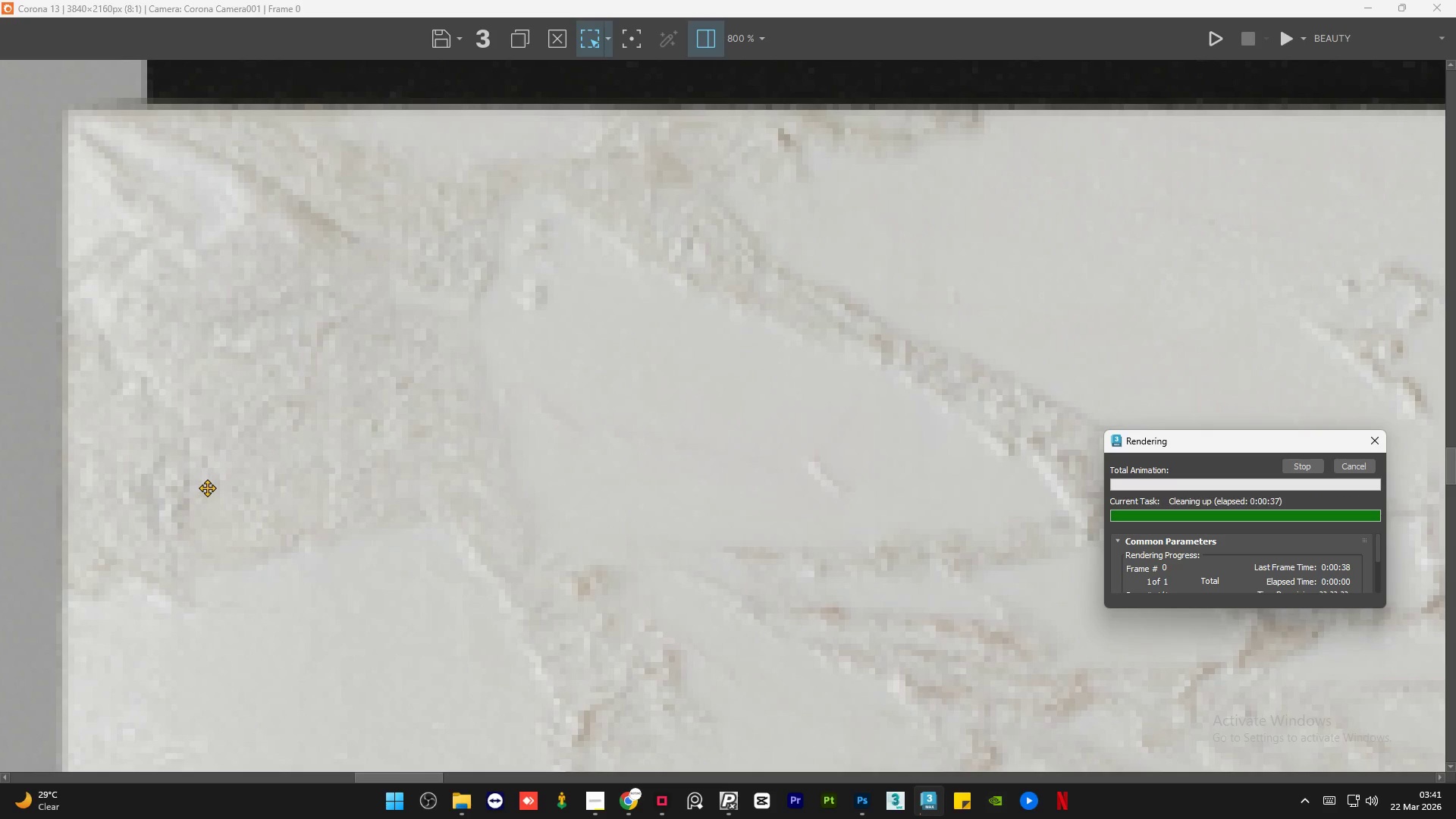 
scroll: coordinate [287, 528], scroll_direction: down, amount: 2.0
 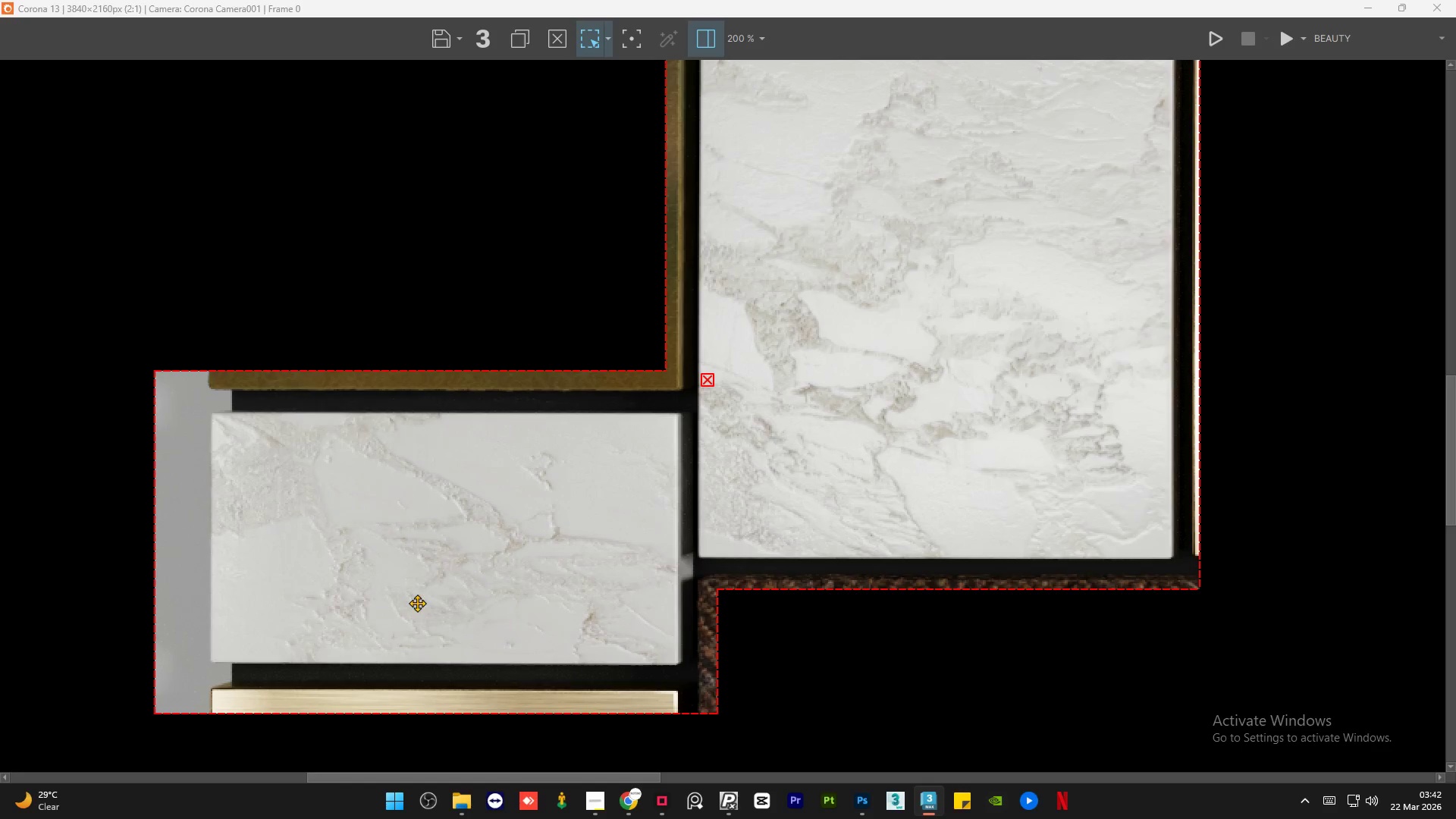 
scroll: coordinate [425, 604], scroll_direction: up, amount: 1.0
 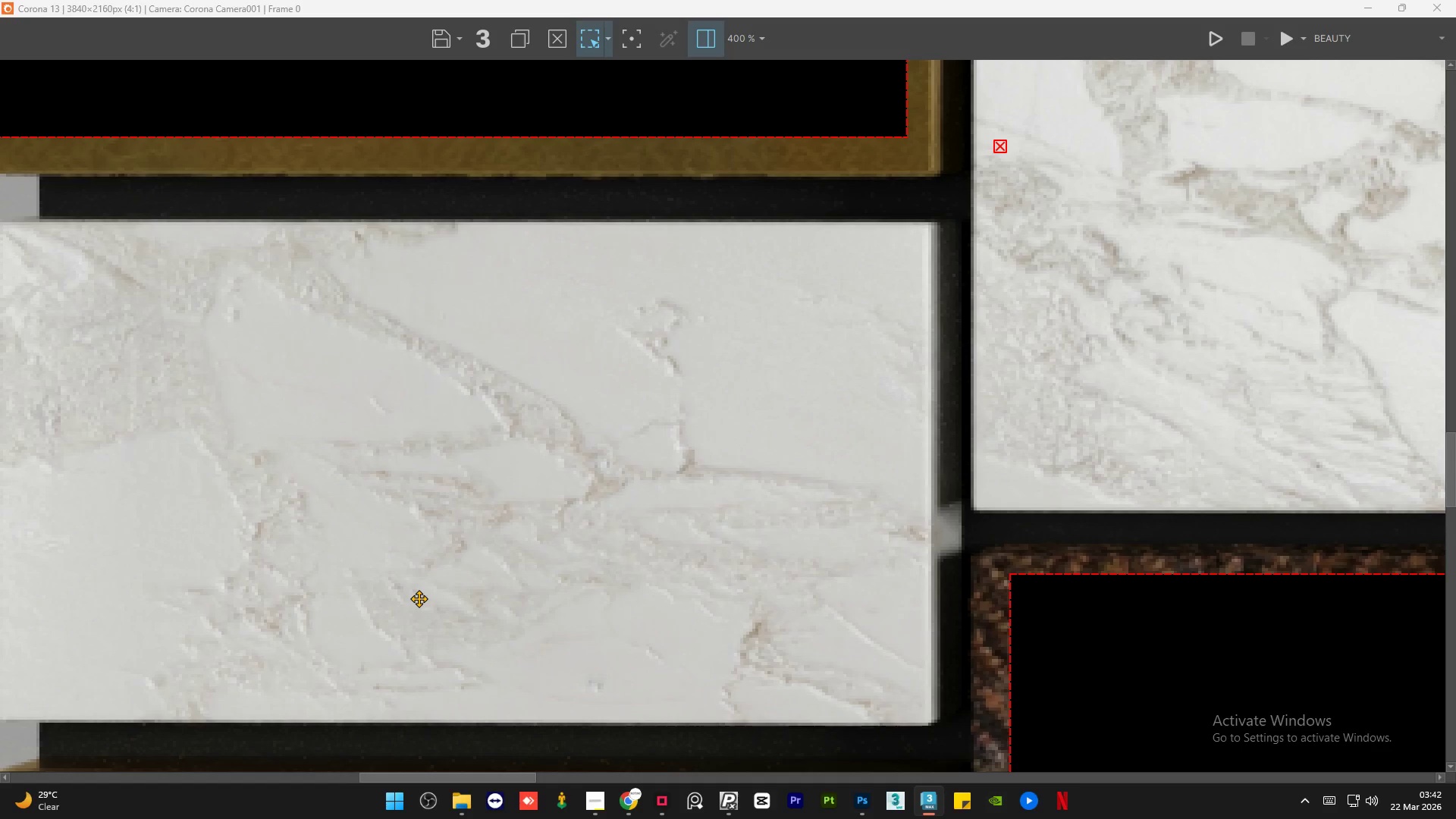 
scroll: coordinate [419, 598], scroll_direction: down, amount: 1.0
 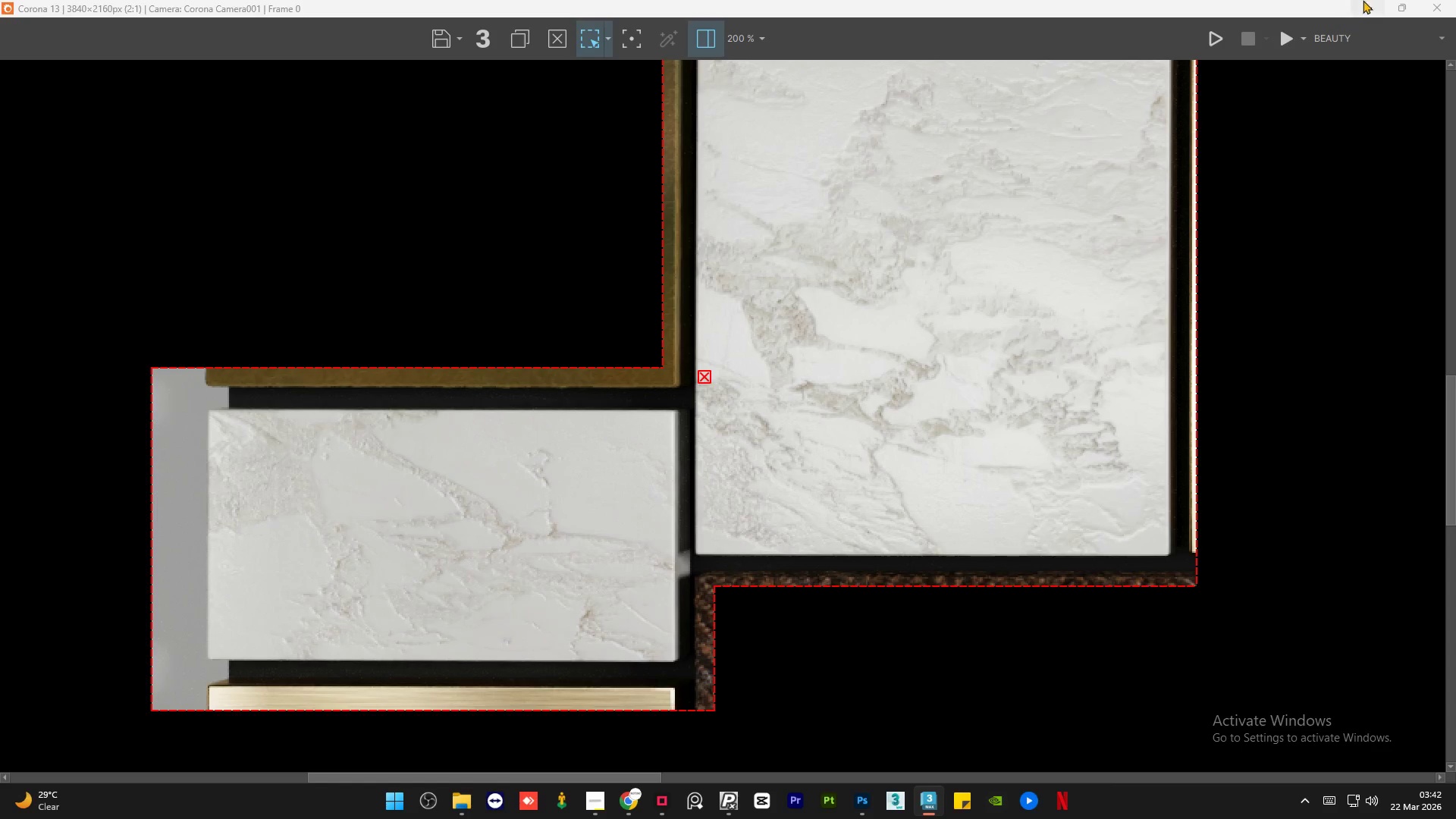 
left_click([1376, 2])
 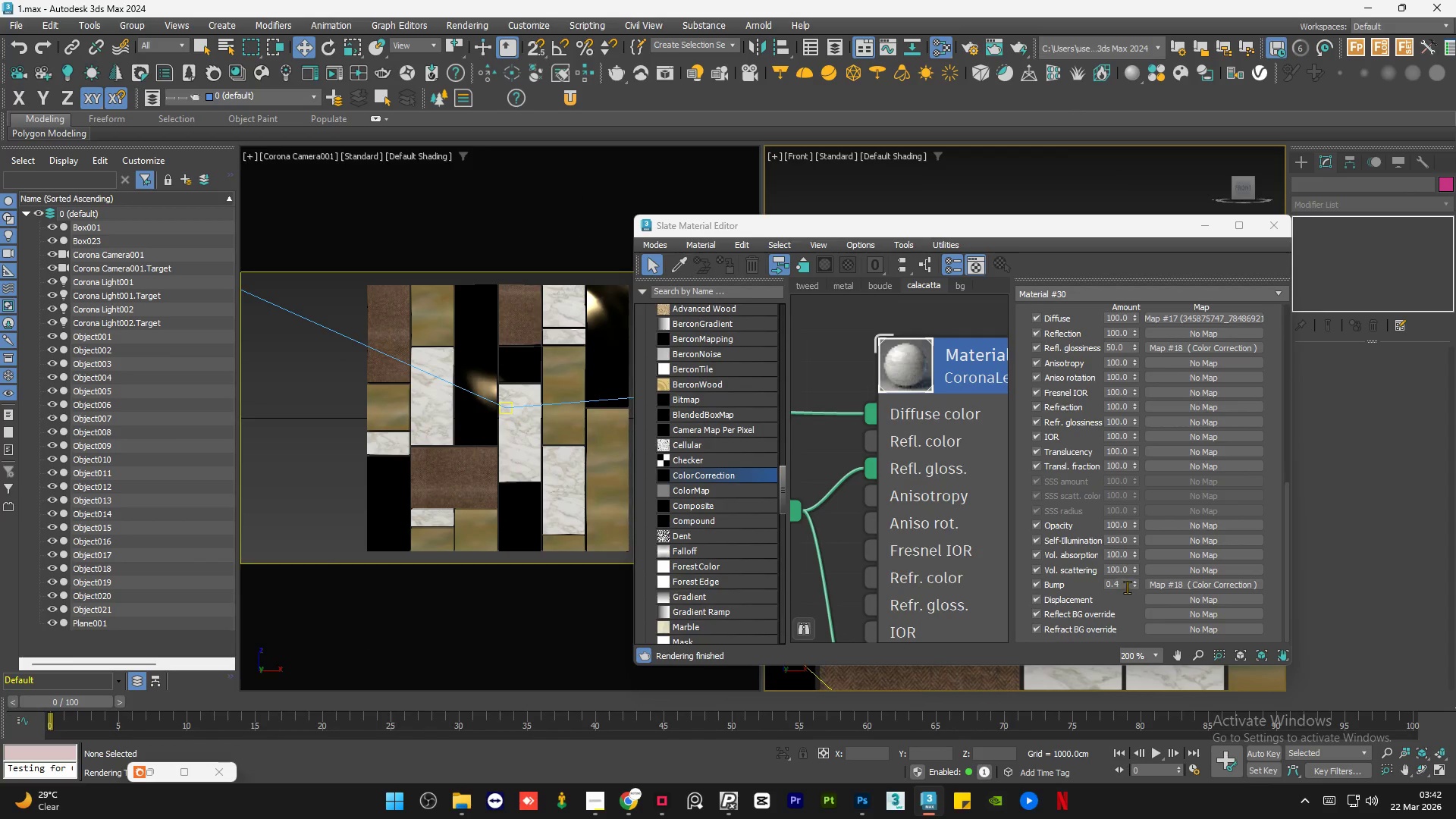 
double_click([1127, 587])
 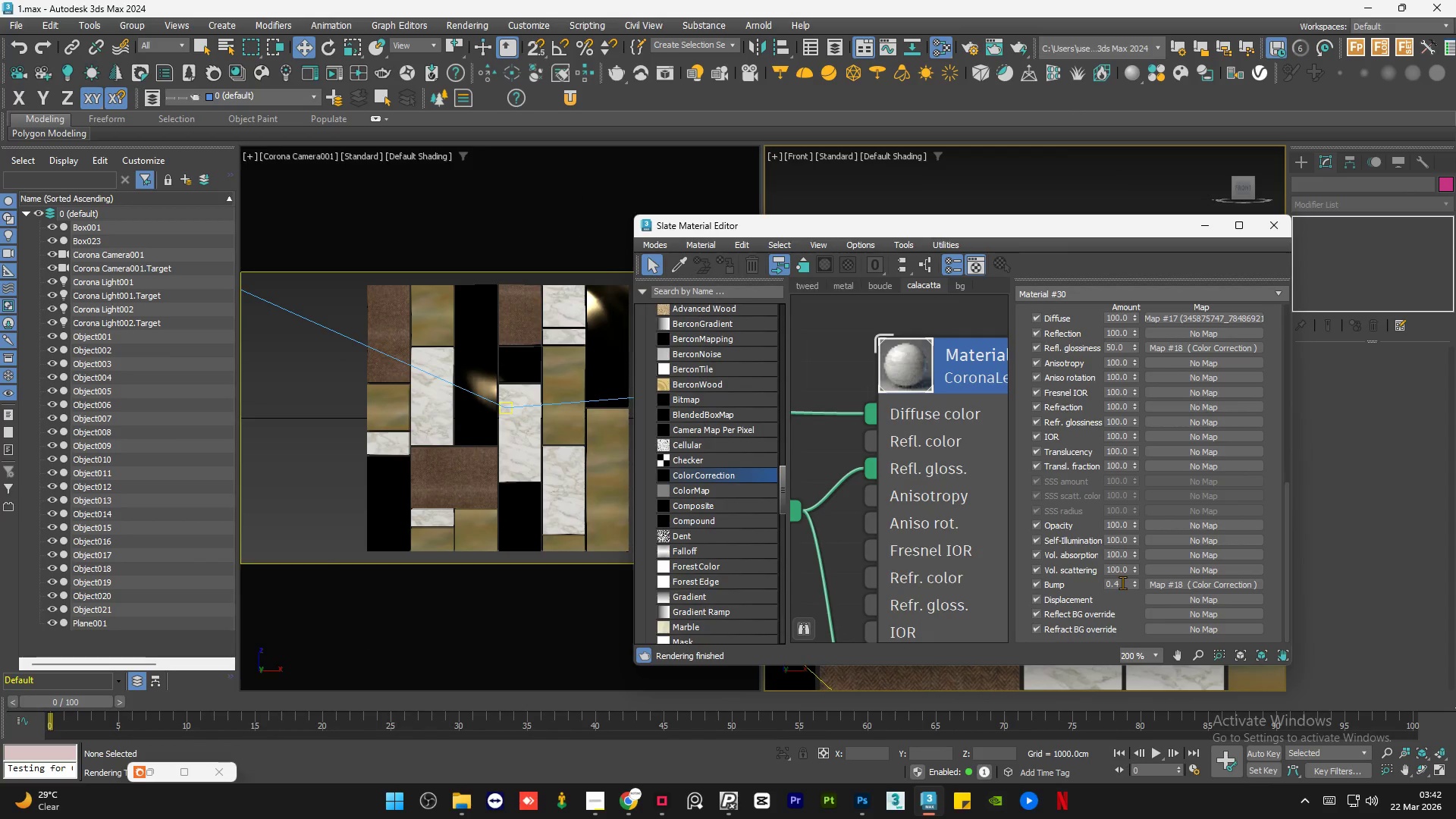 
double_click([1122, 582])
 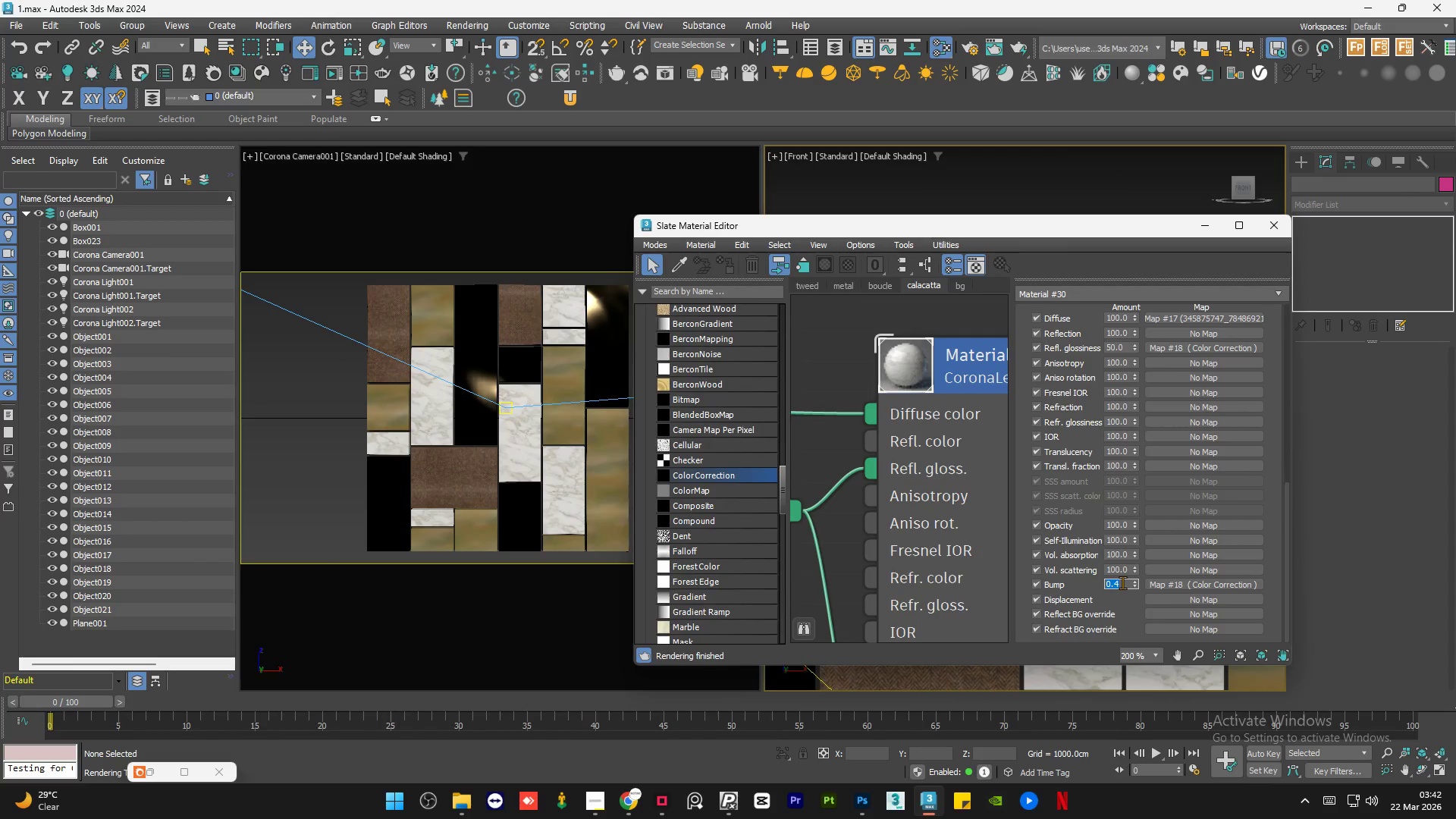 
key(NumpadSubtract)
 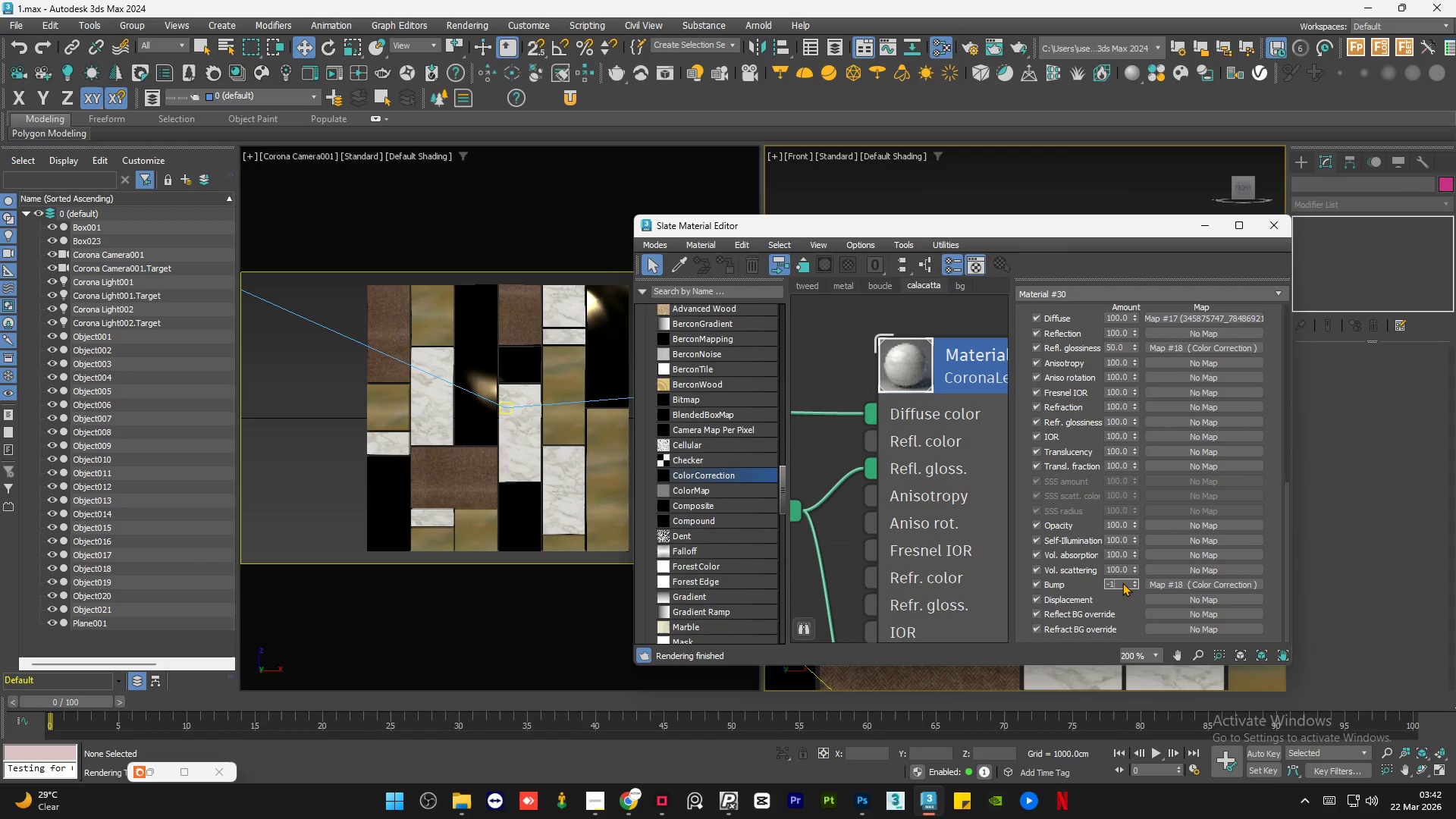 
key(Numpad1)
 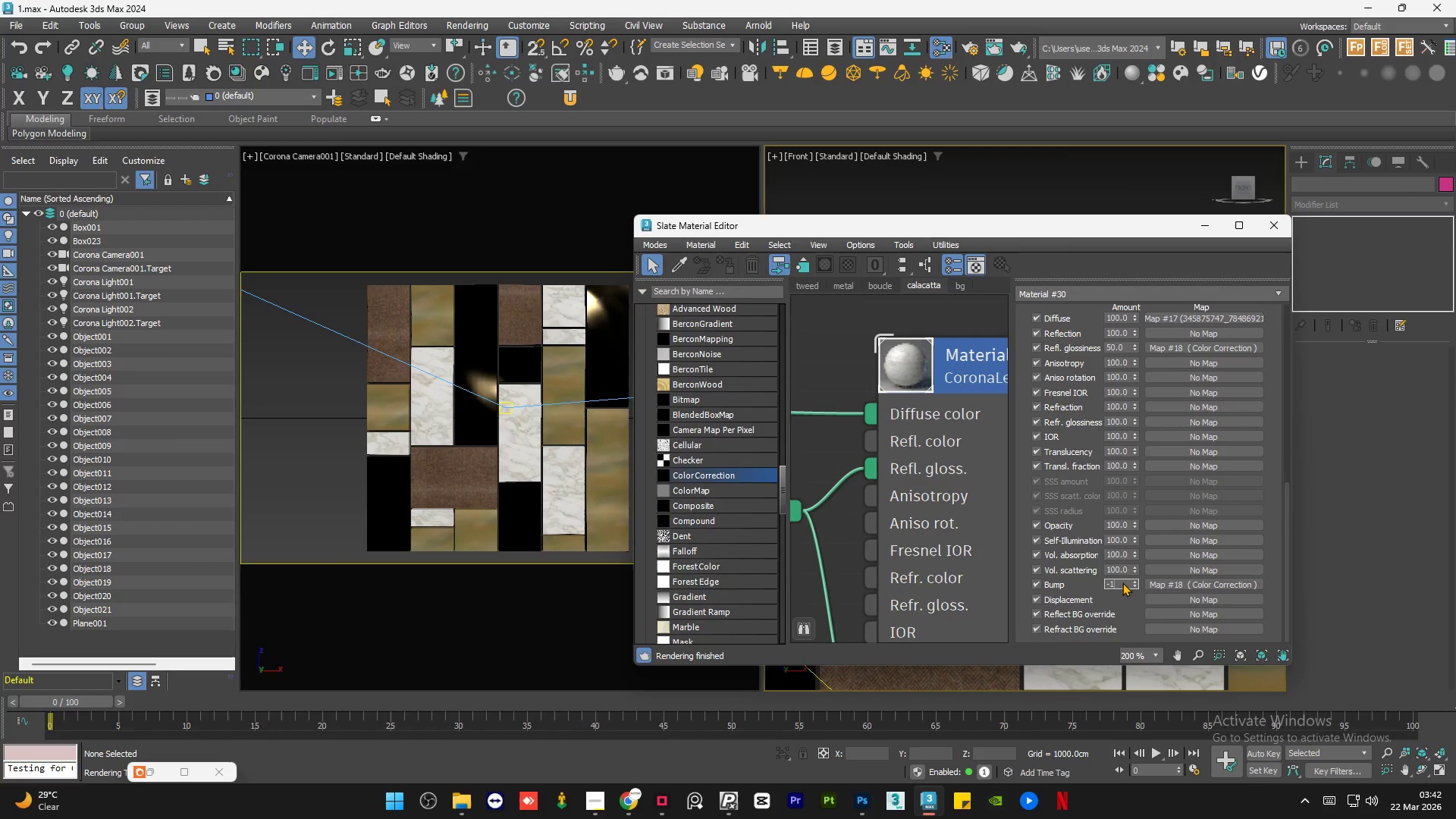 
key(Numpad0)
 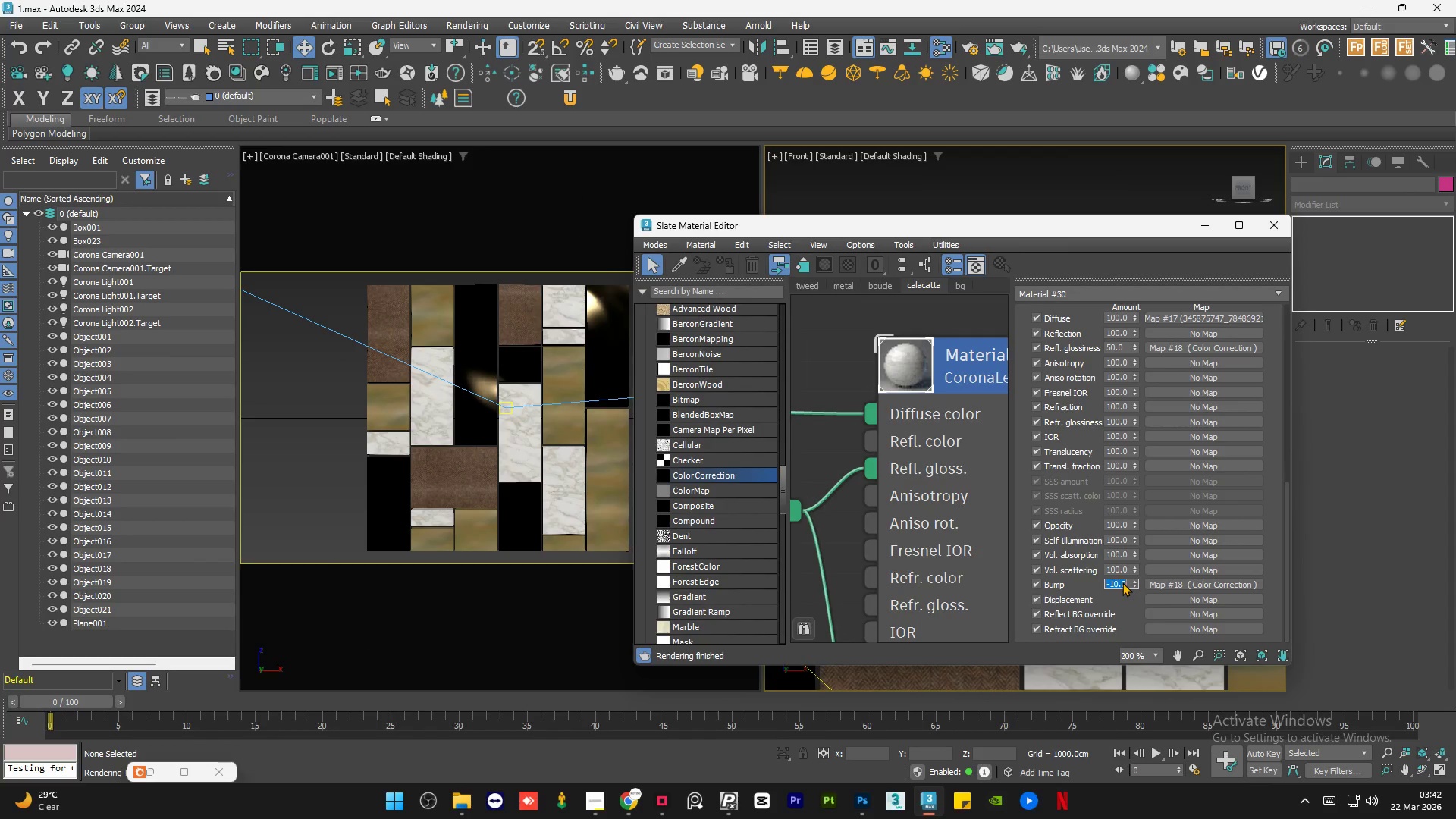 
key(NumpadEnter)
 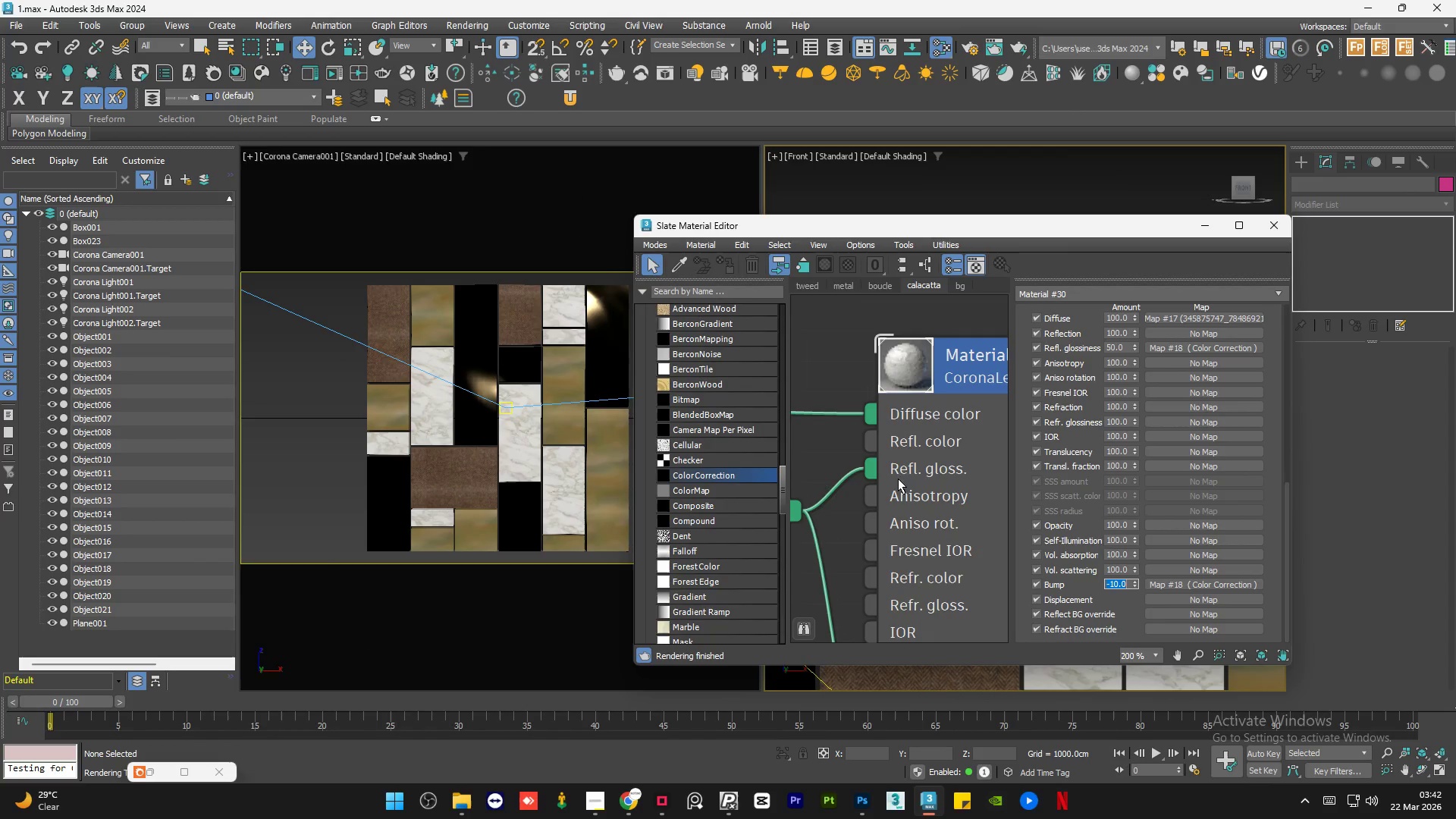 
left_click([825, 456])
 